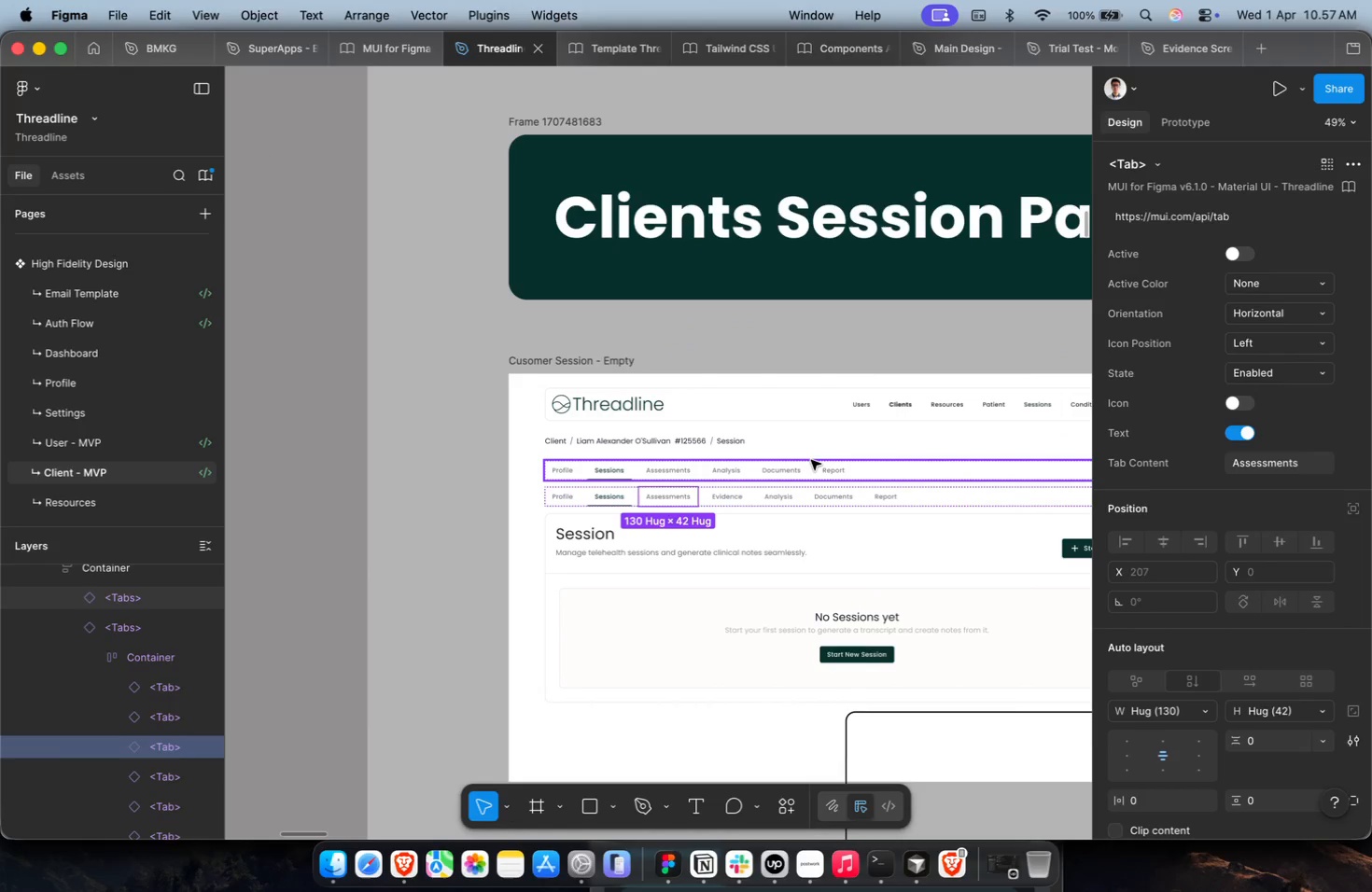 
left_click([811, 461])
 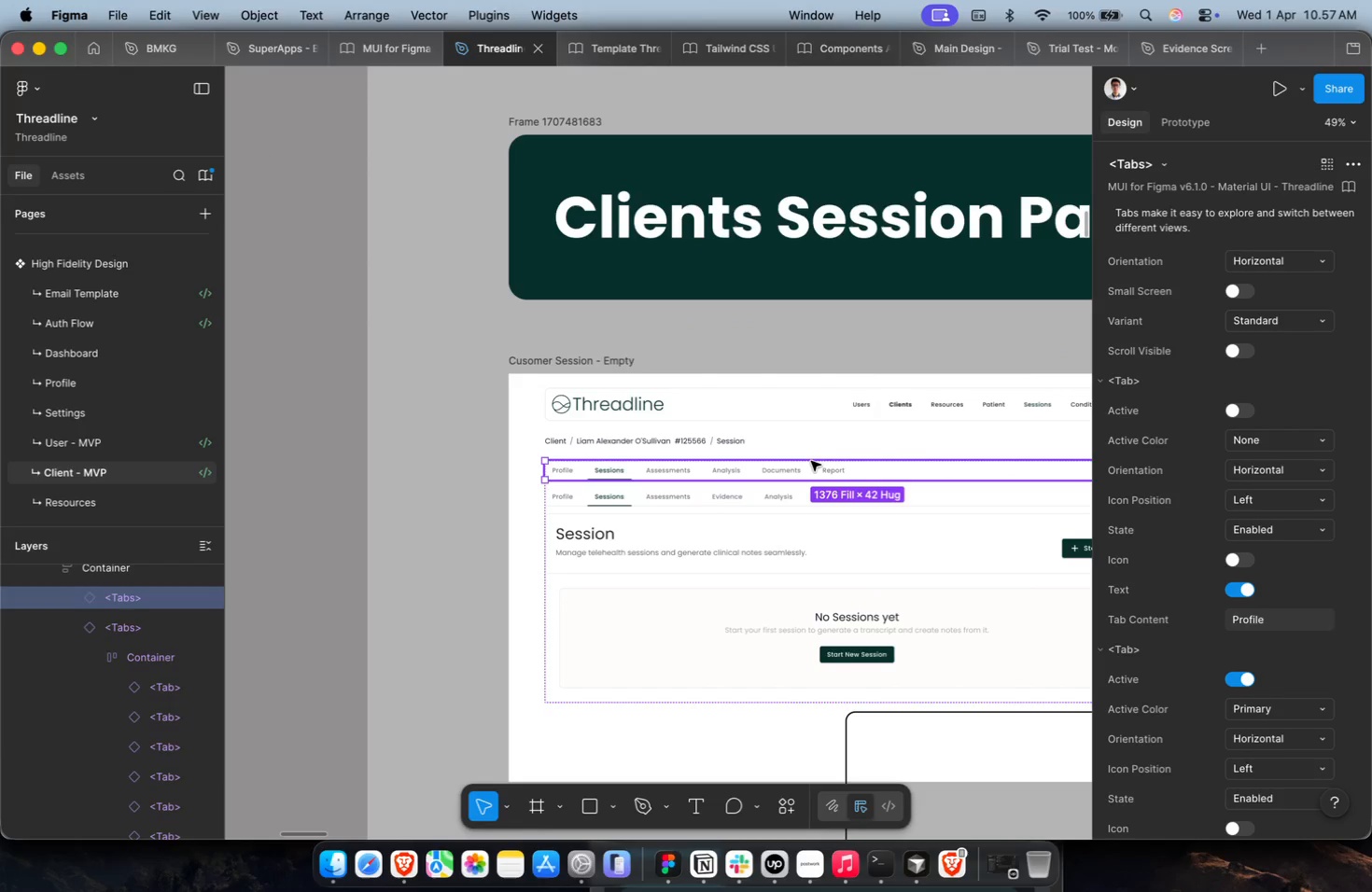 
key(Backspace)
 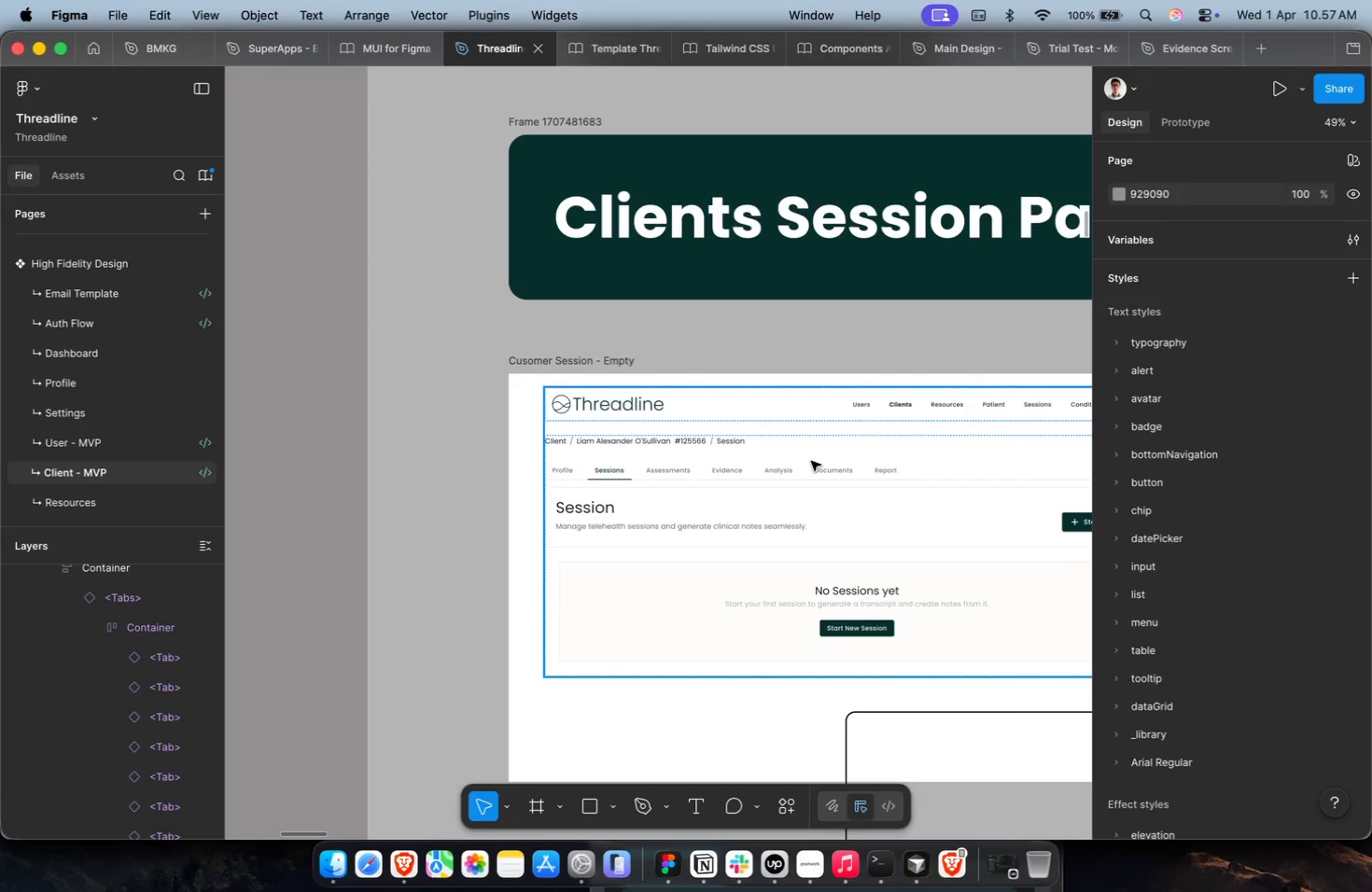 
double_click([811, 461])
 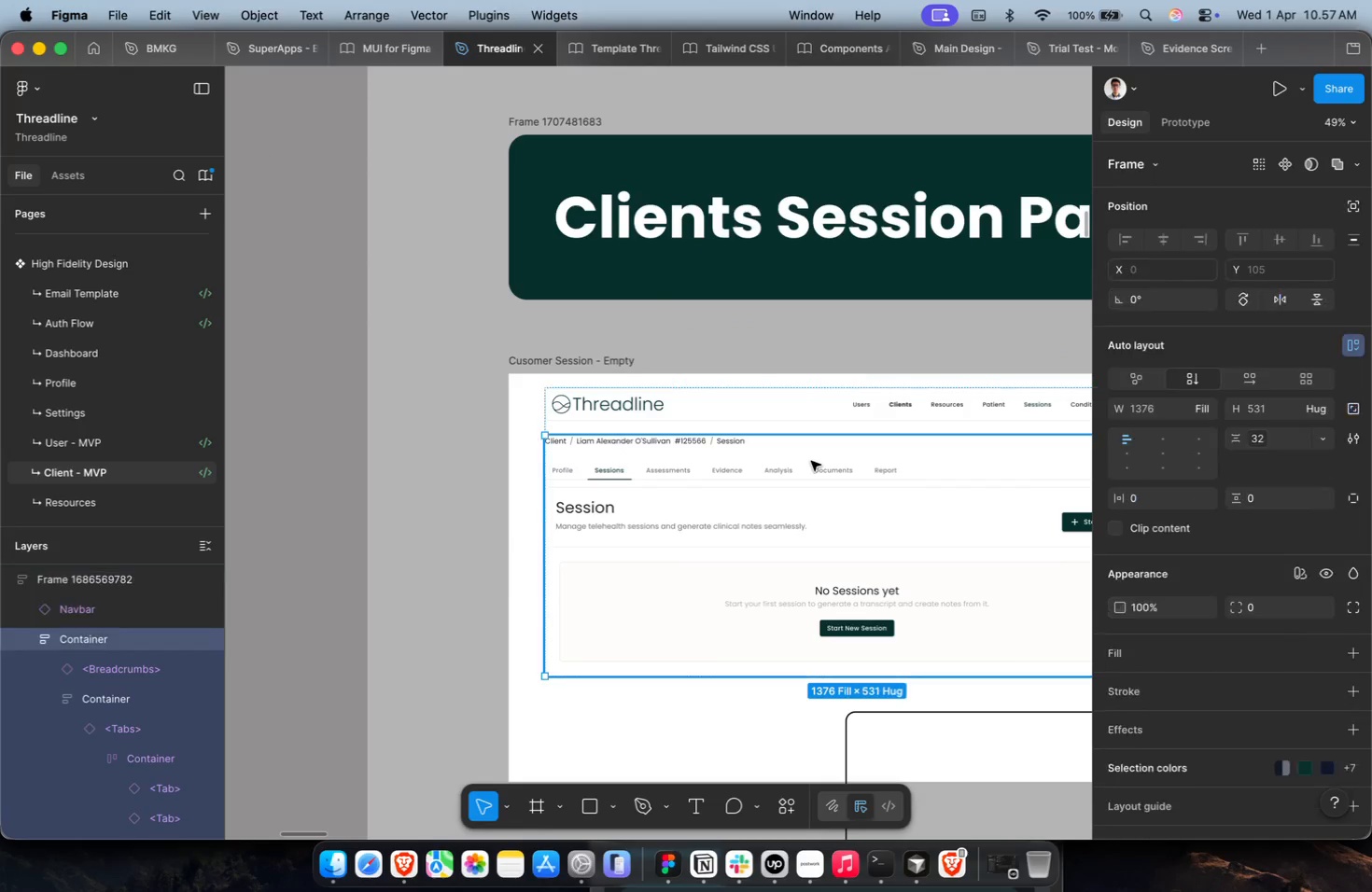 
triple_click([811, 461])
 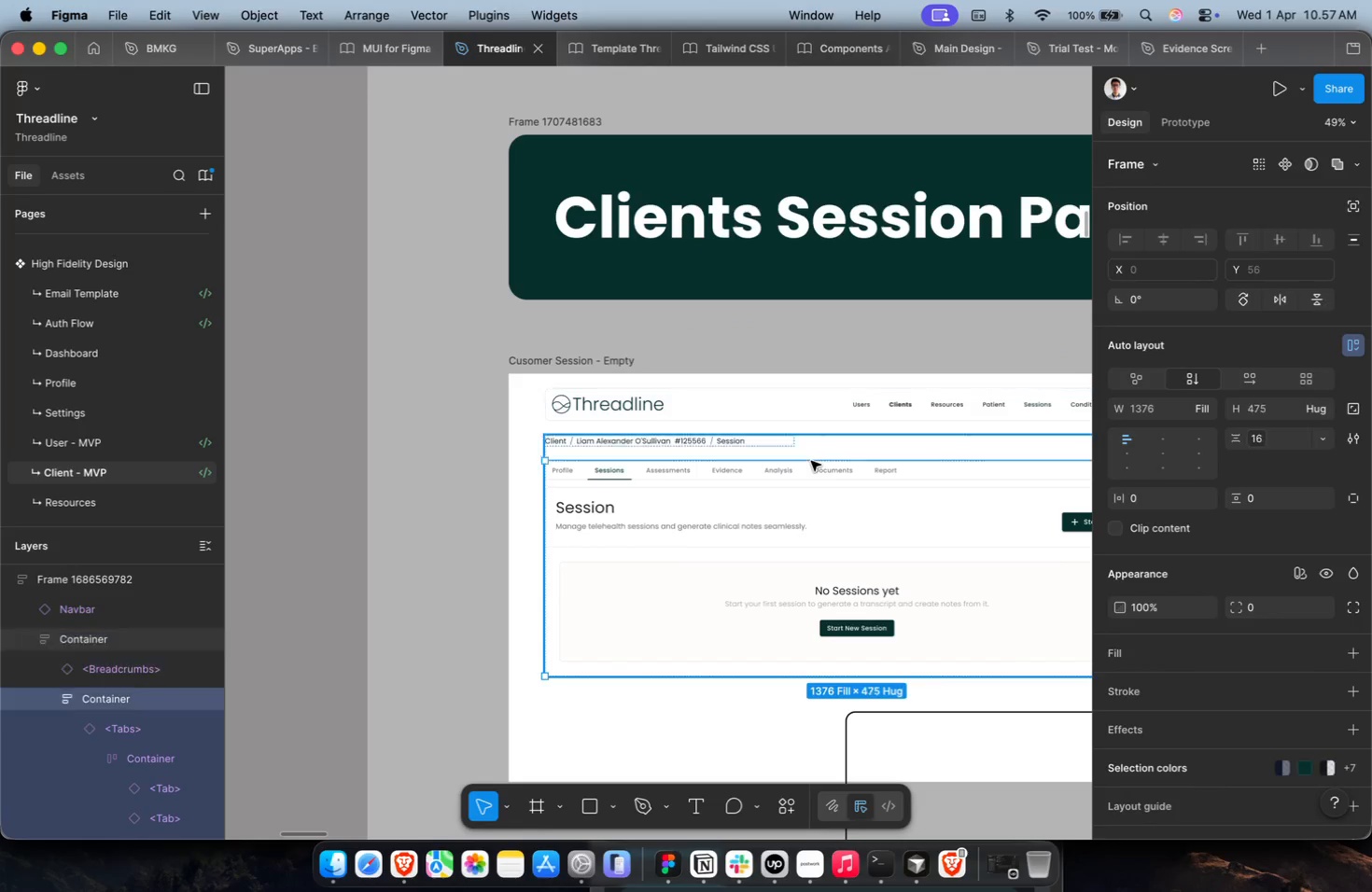 
triple_click([811, 461])
 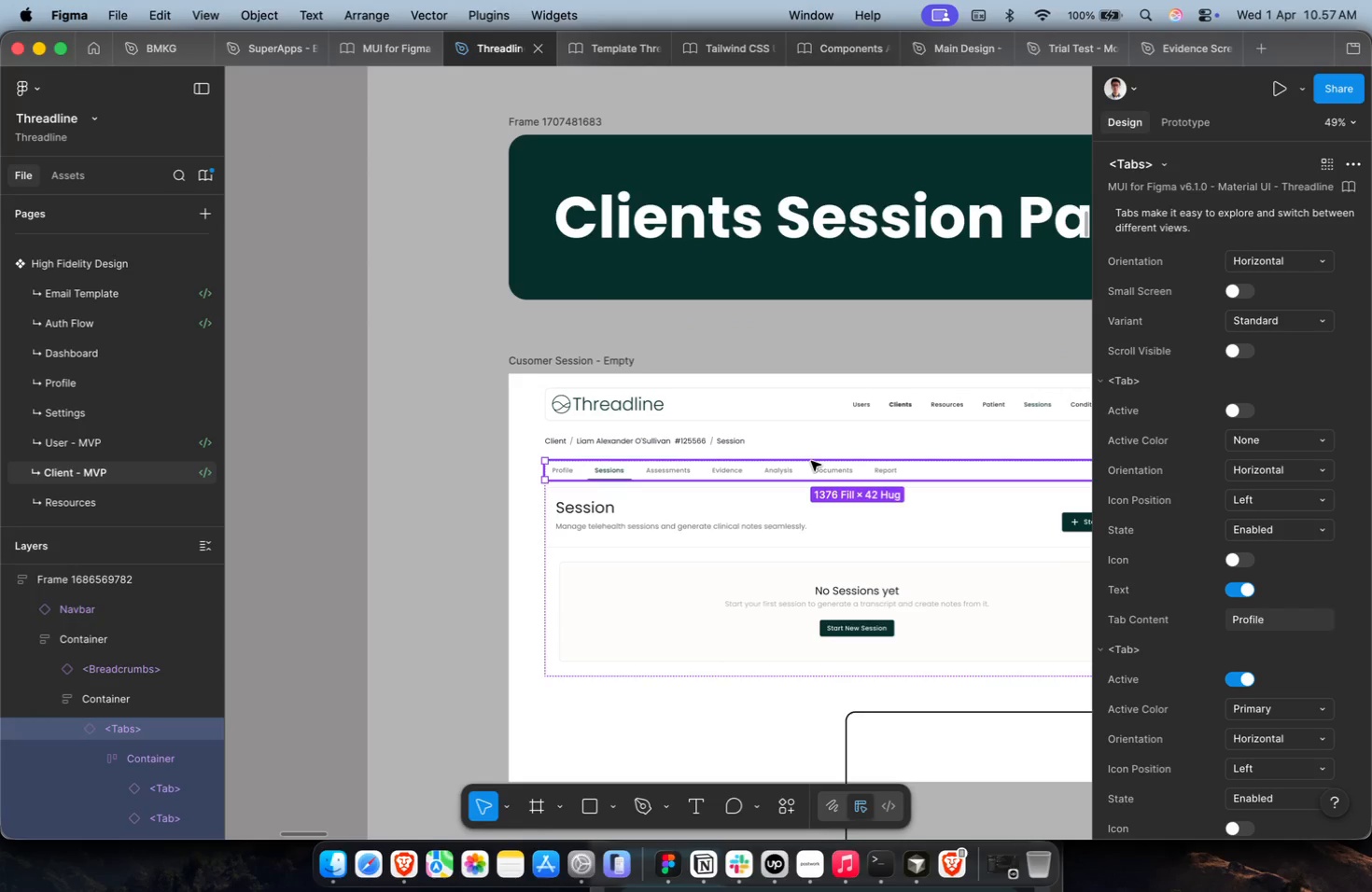 
key(Meta+C)
 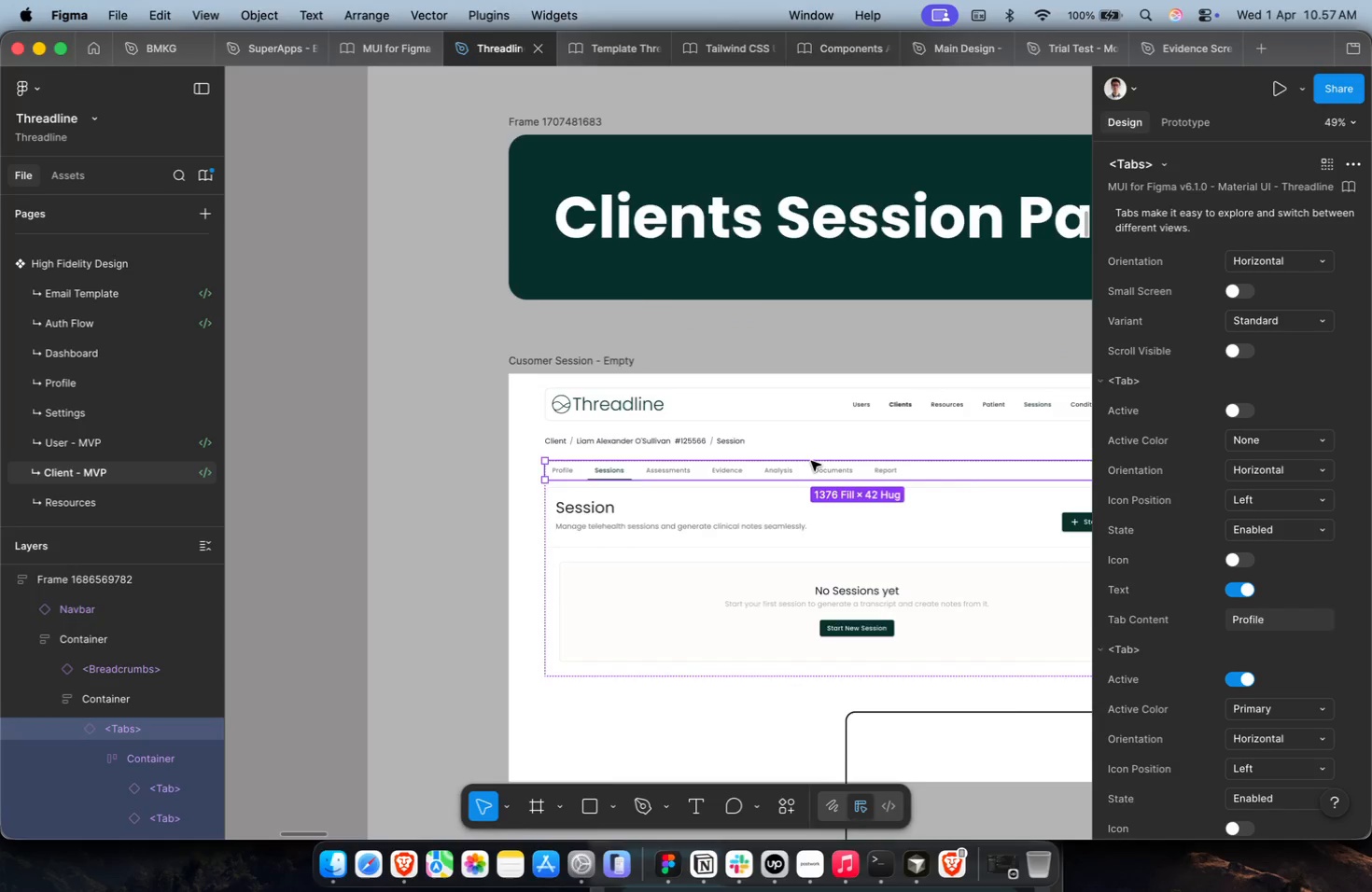 
key(Shift+ShiftLeft)
 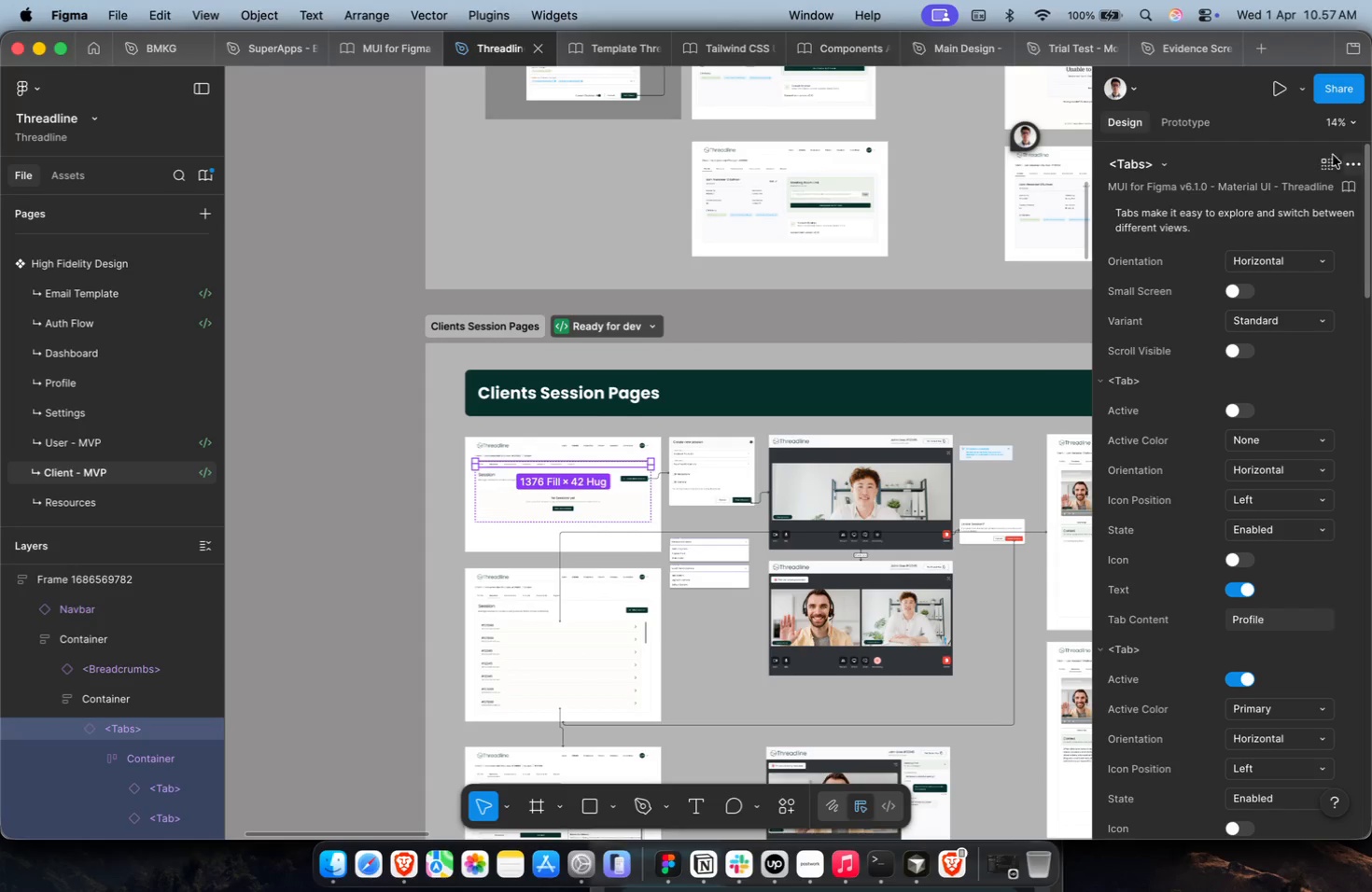 
scroll: coordinate [811, 461], scroll_direction: down, amount: 24.0
 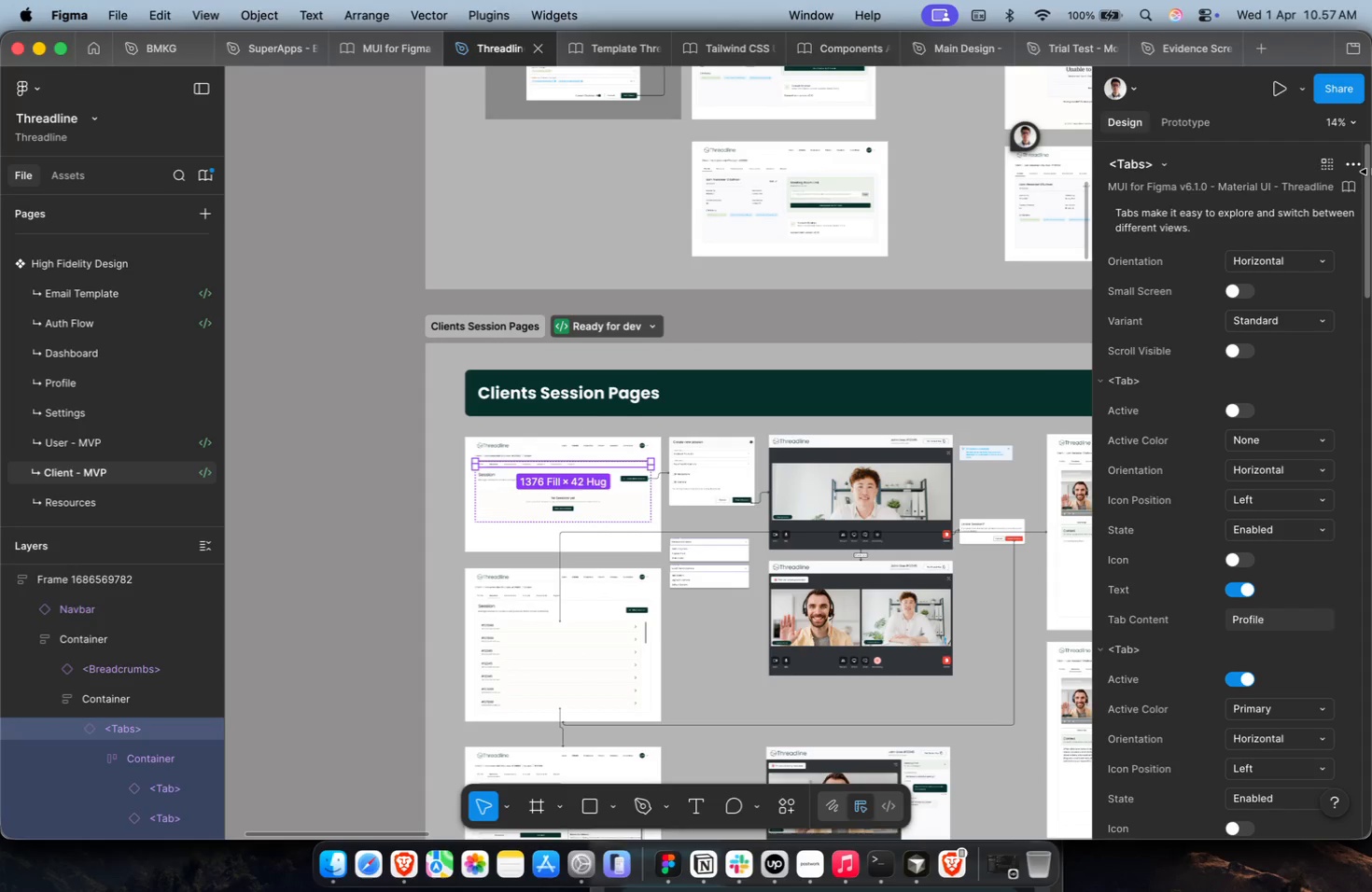 
left_click([1325, 162])
 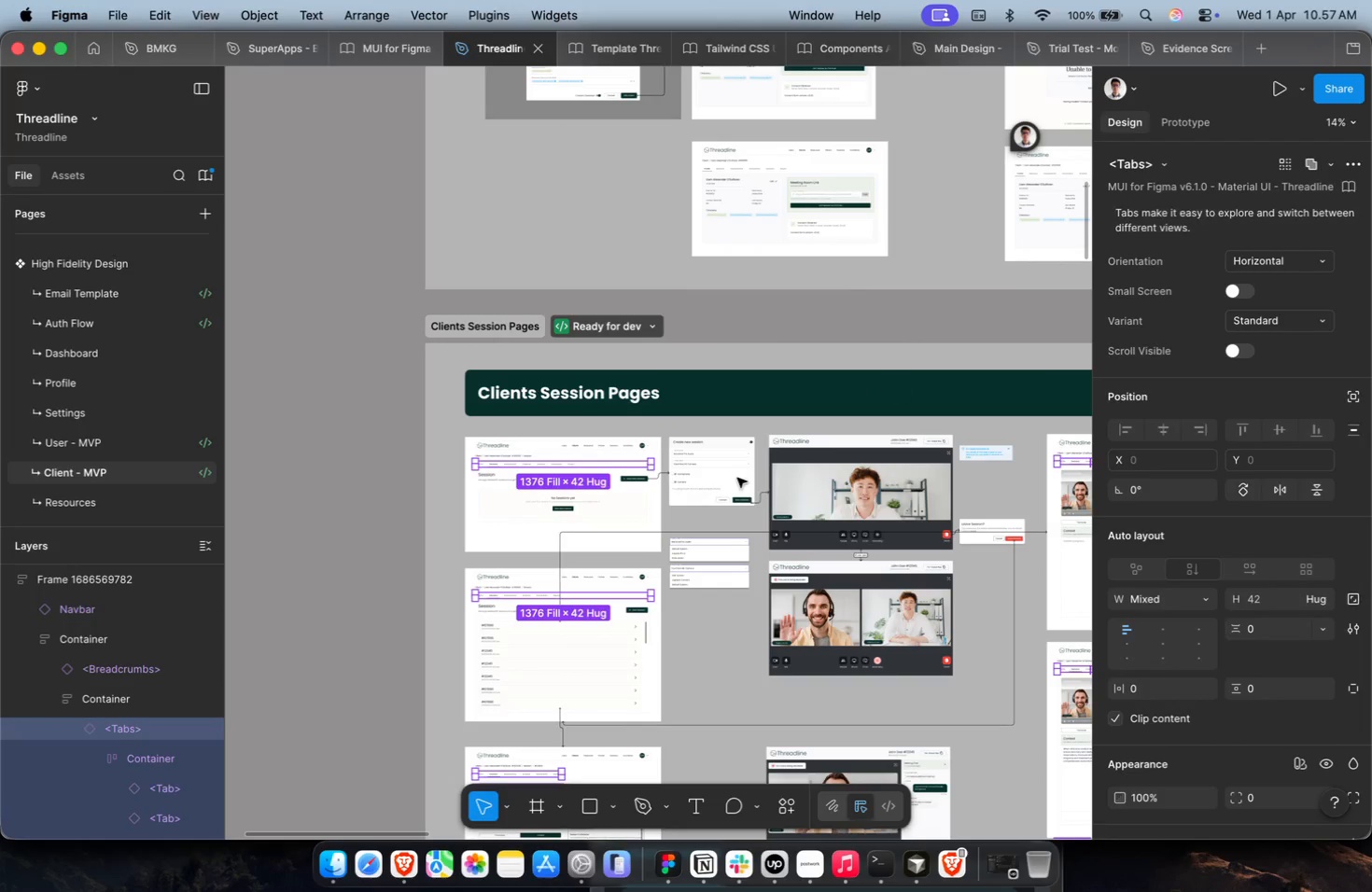 
key(Shift+ShiftLeft)
 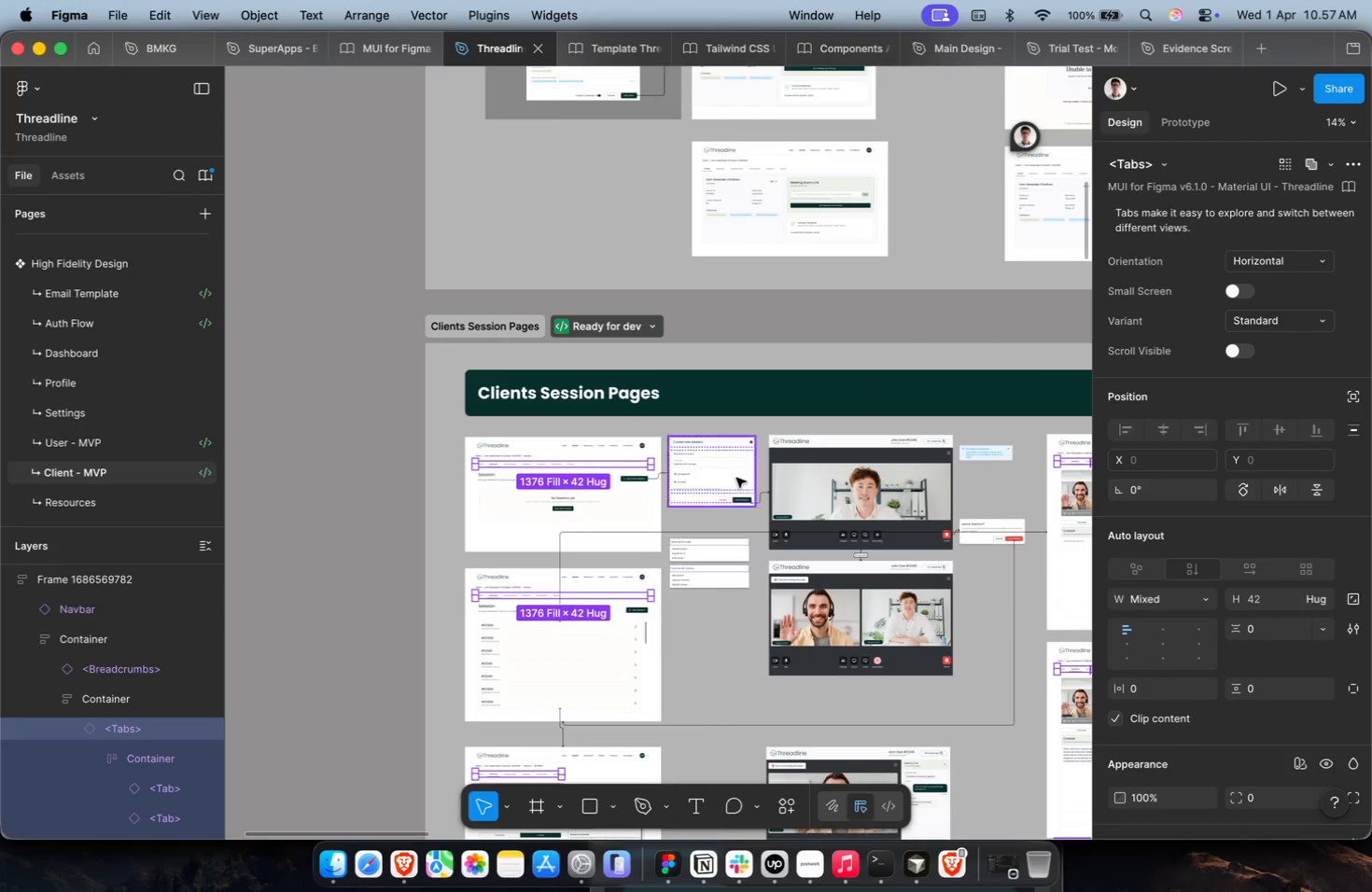 
key(Meta+CommandLeft)
 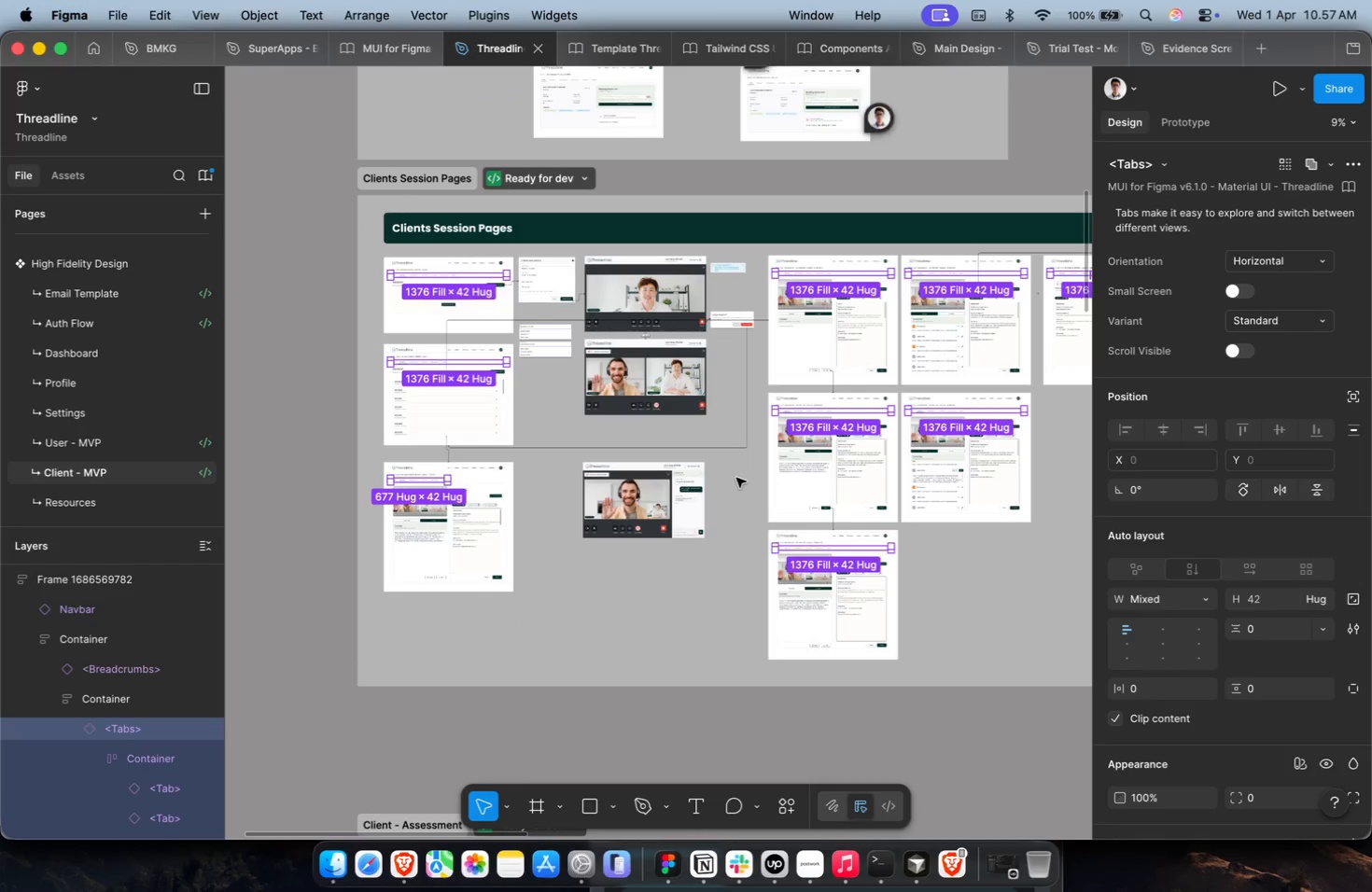 
scroll: coordinate [736, 478], scroll_direction: down, amount: 21.0
 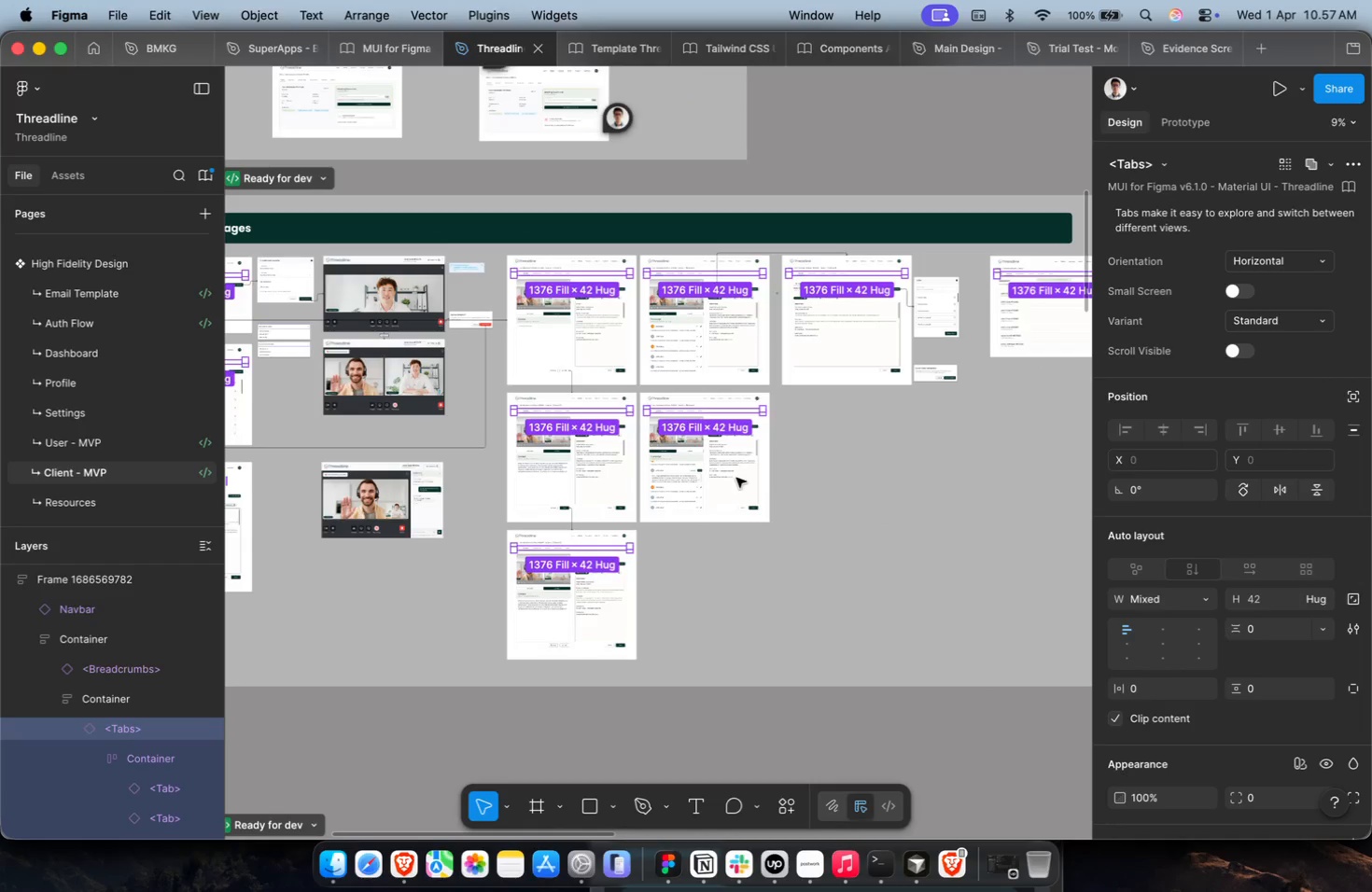 
key(Meta+Shift+R)
 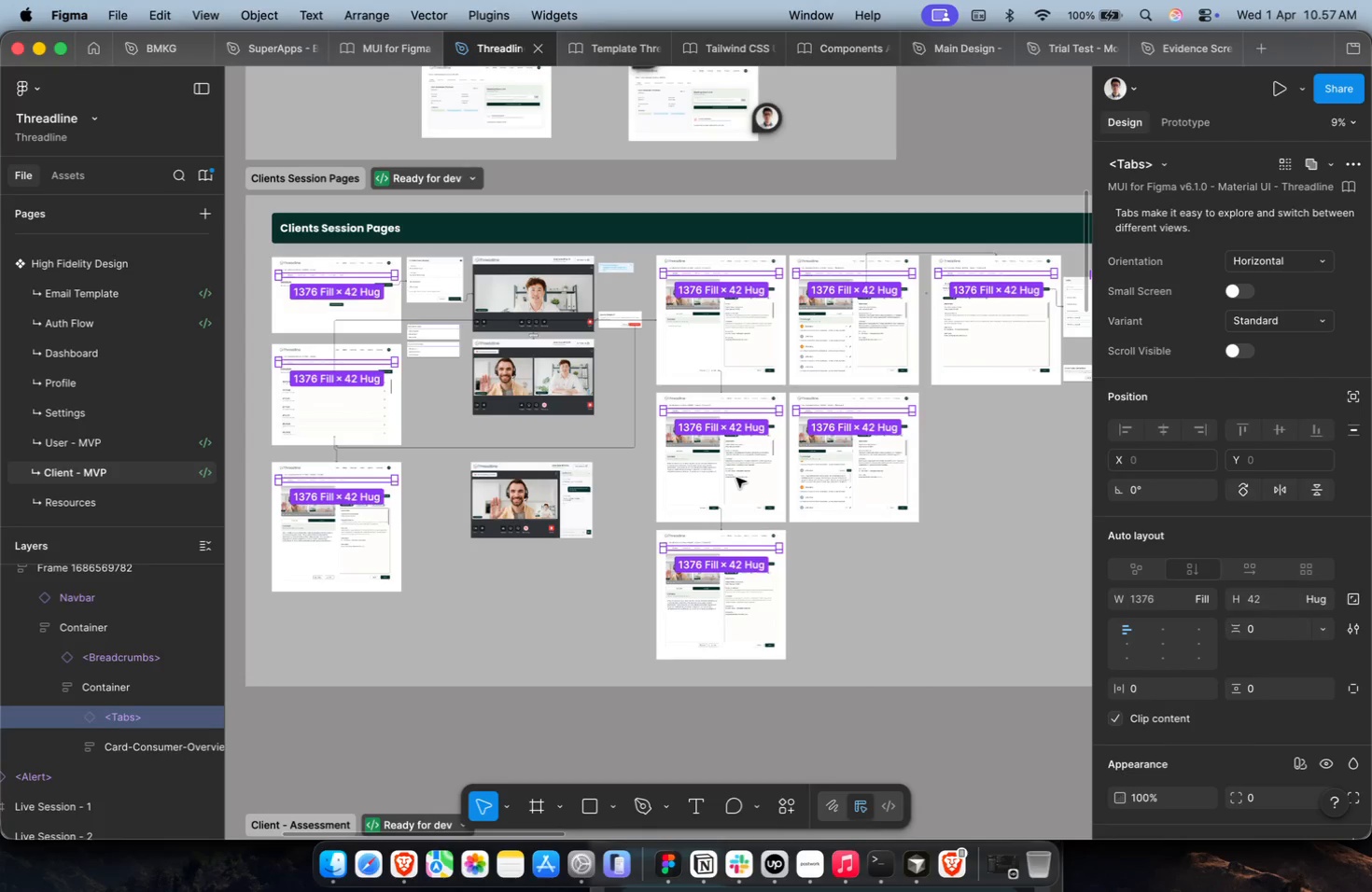 
scroll: coordinate [736, 478], scroll_direction: up, amount: 10.0
 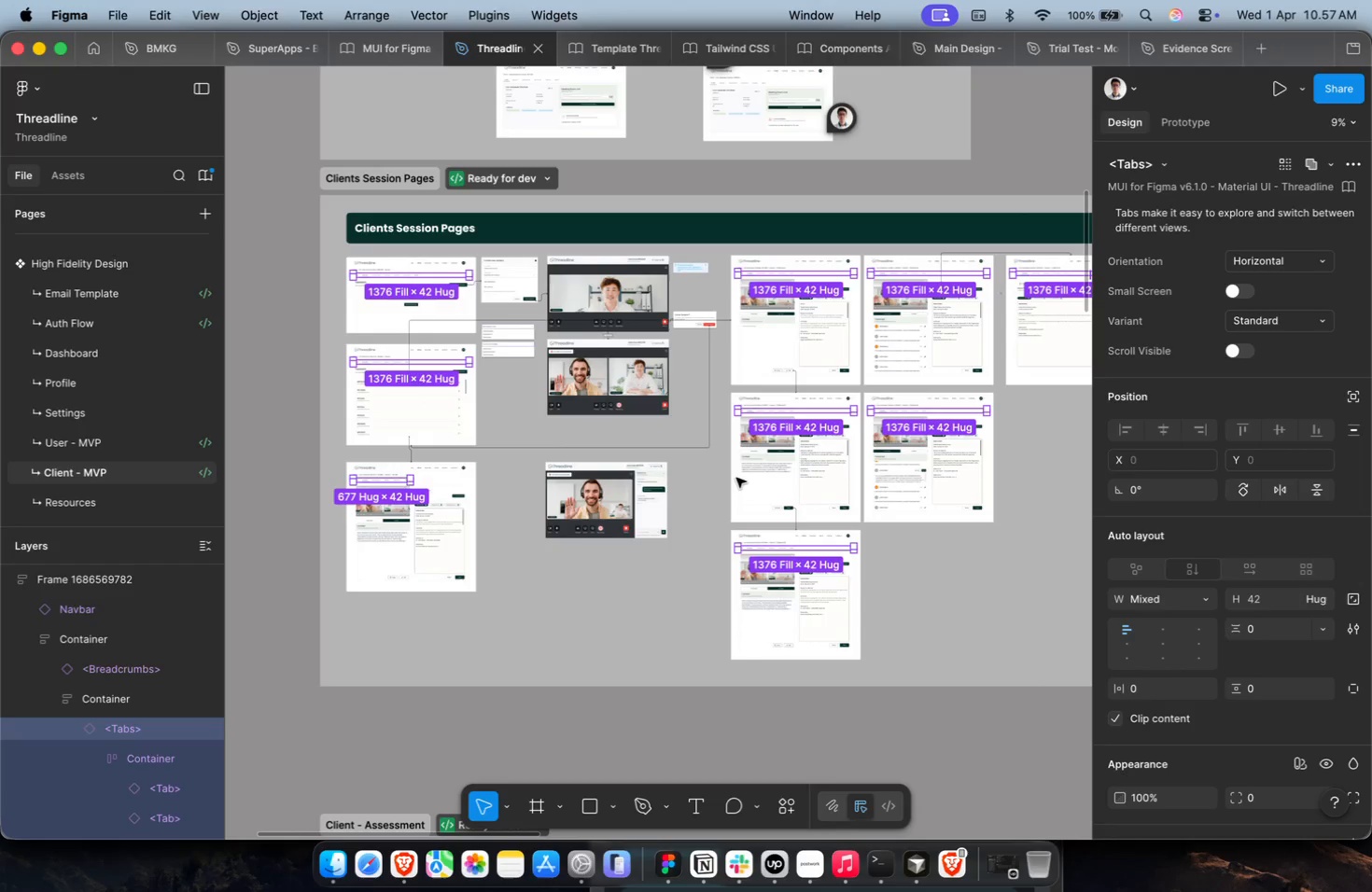 
hold_key(key=CommandLeft, duration=1.24)
scroll: coordinate [741, 422], scroll_direction: up, amount: 24.0
 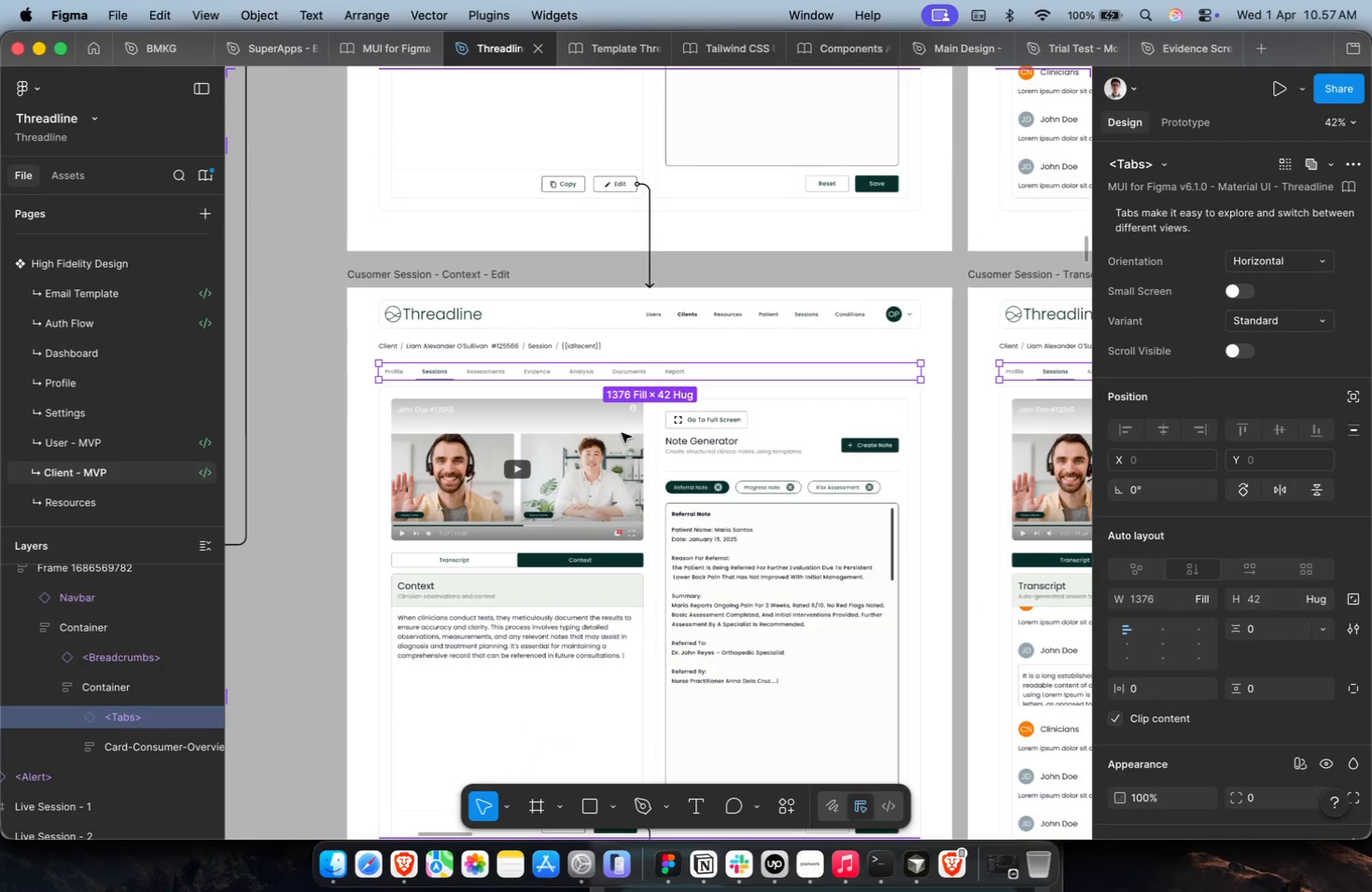 
hold_key(key=CommandLeft, duration=0.46)
 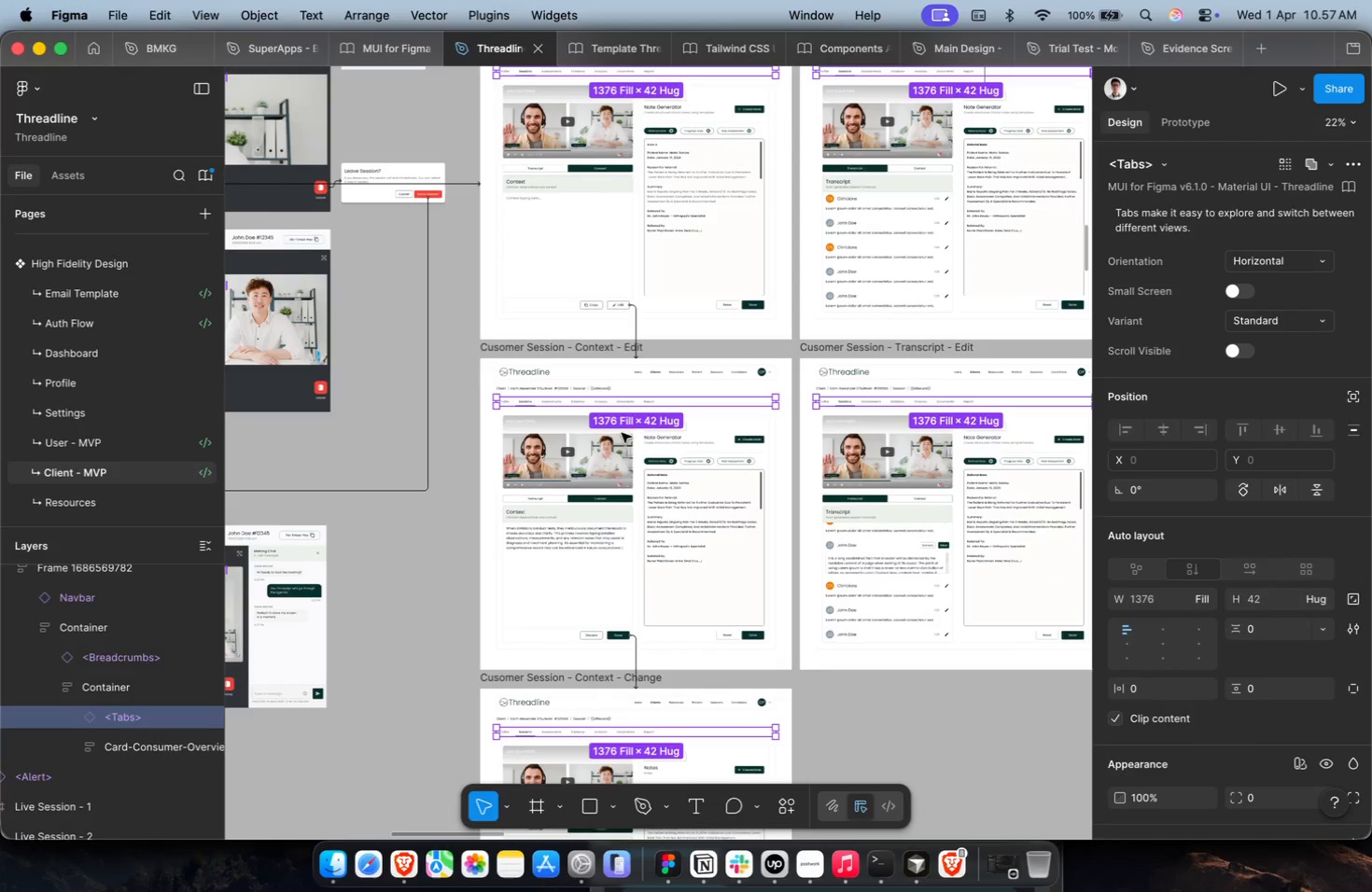 
scroll: coordinate [622, 433], scroll_direction: up, amount: 1.0
 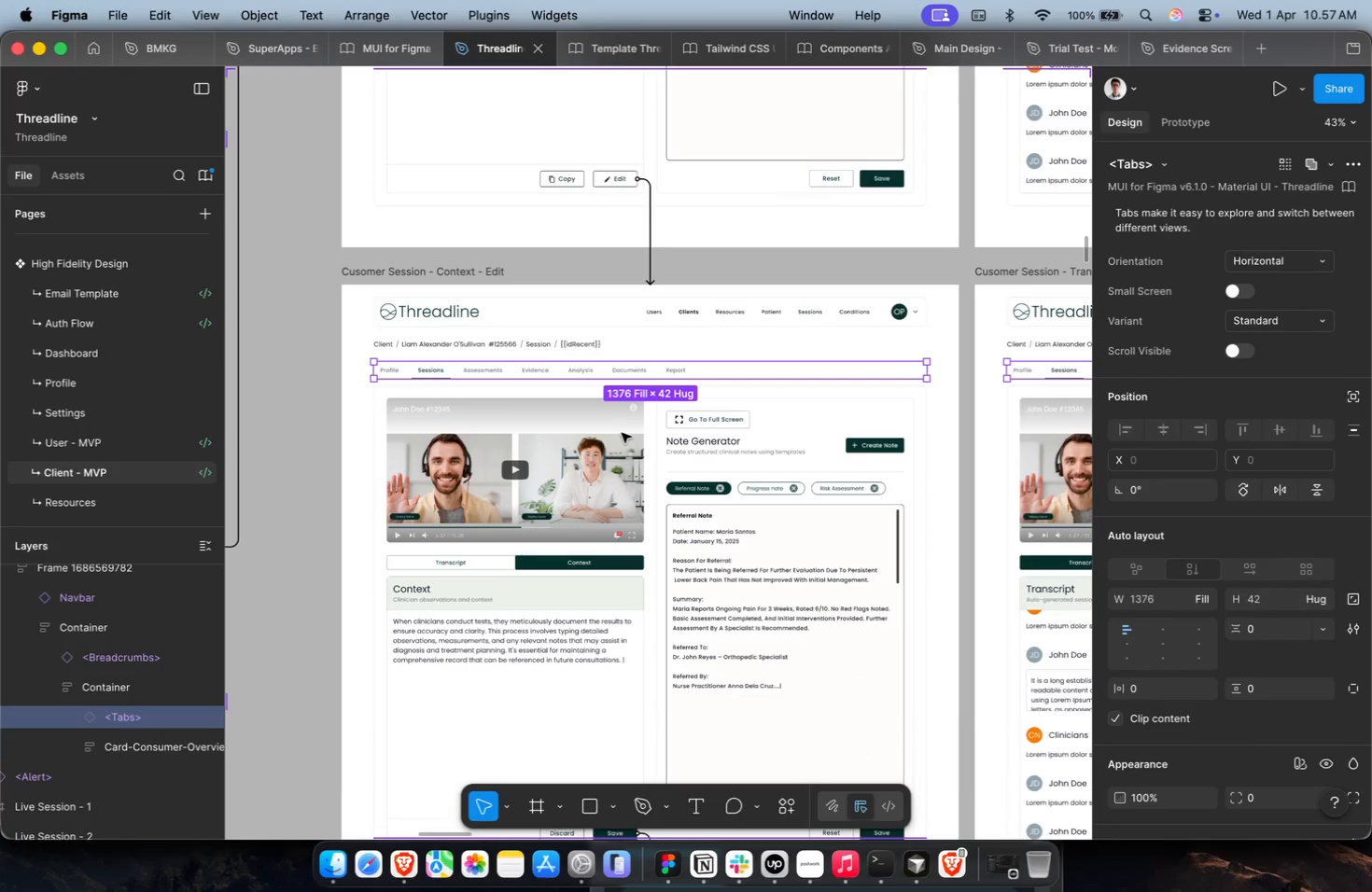 
scroll: coordinate [622, 433], scroll_direction: down, amount: 9.0
 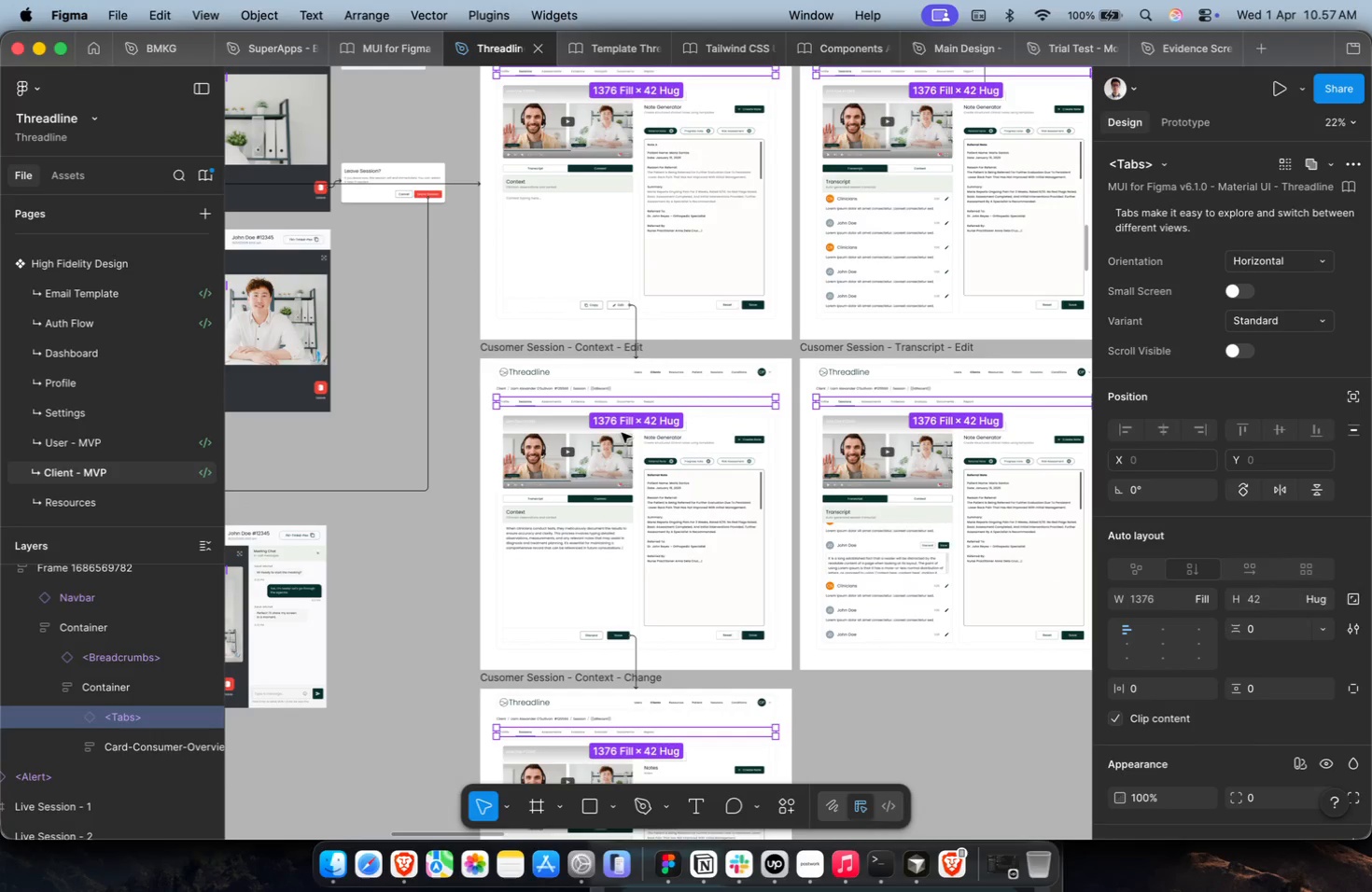 
hold_key(key=CommandLeft, duration=0.44)
 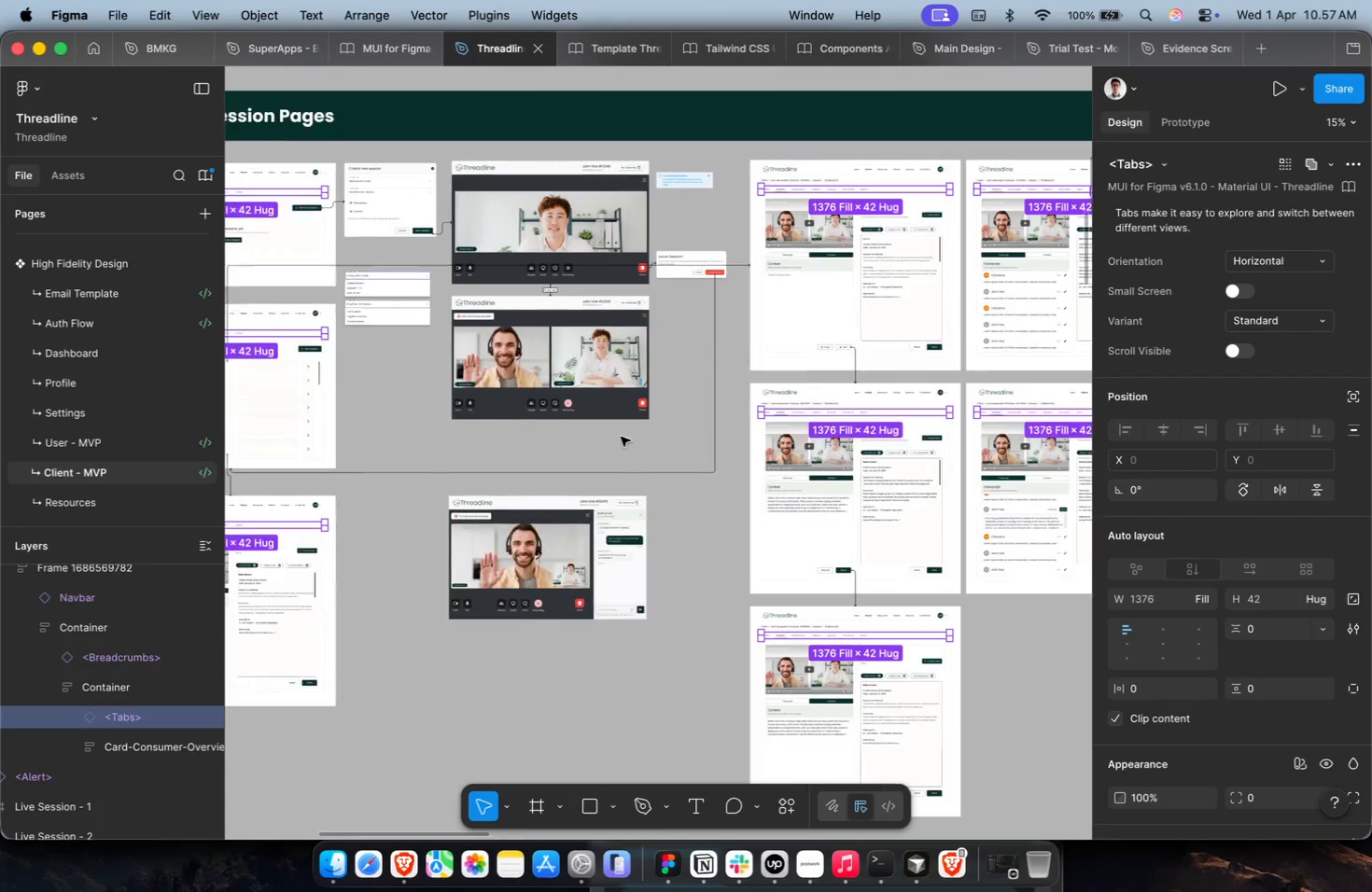 
hold_key(key=ShiftLeft, duration=0.8)
 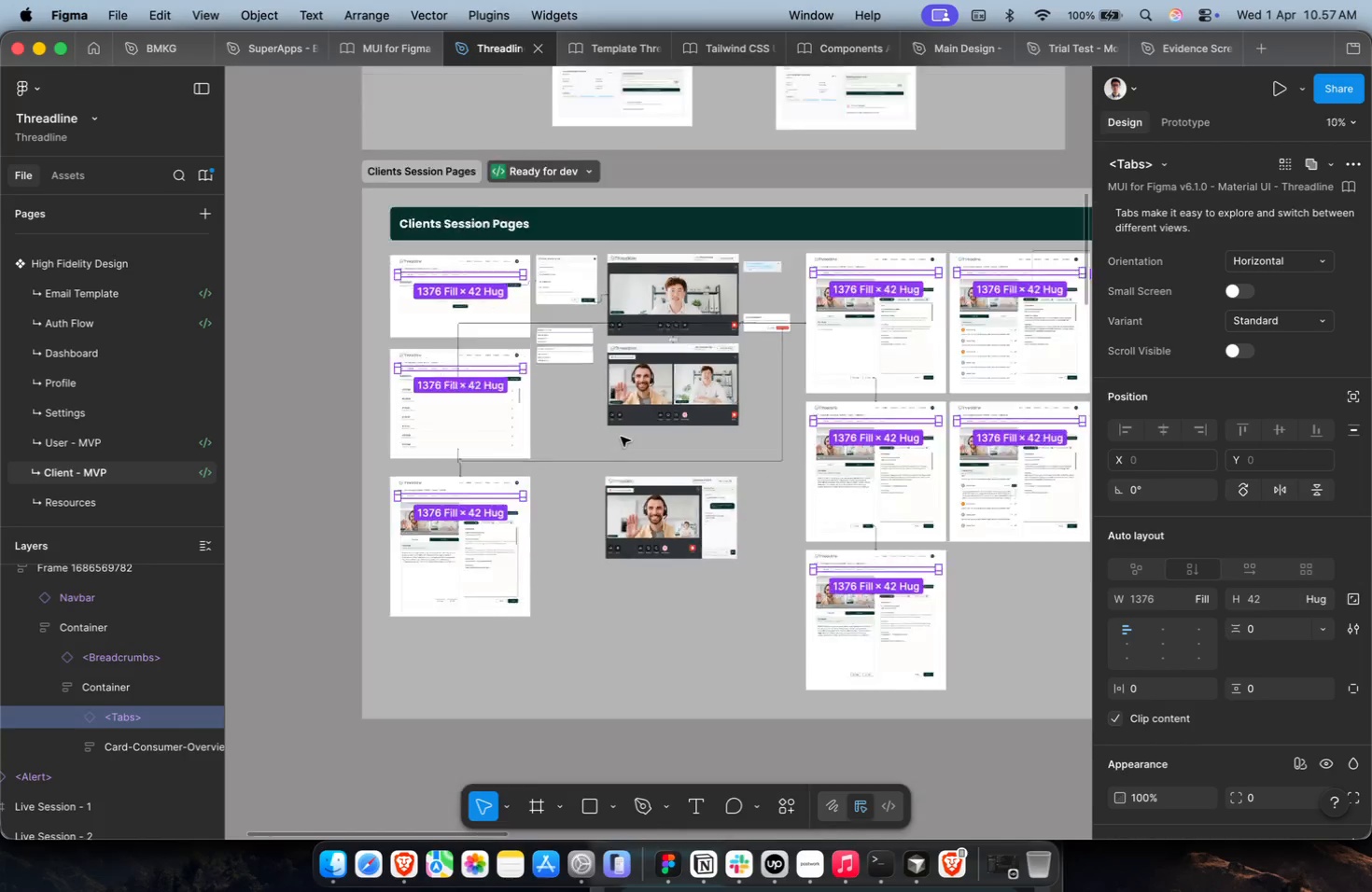 
scroll: coordinate [621, 437], scroll_direction: down, amount: 4.0
 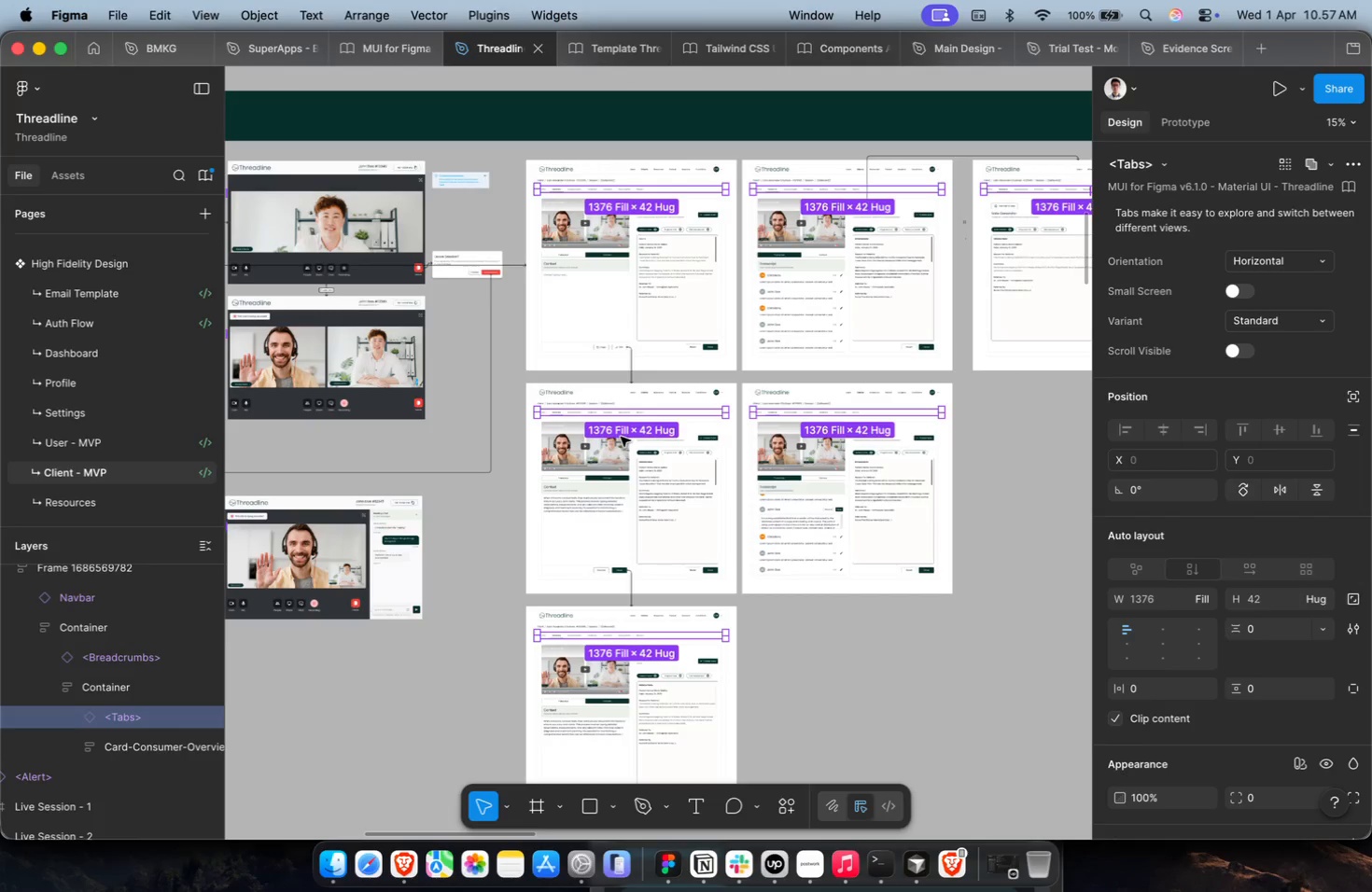 
hold_key(key=CommandLeft, duration=0.43)
scroll: coordinate [621, 437], scroll_direction: up, amount: 5.0
 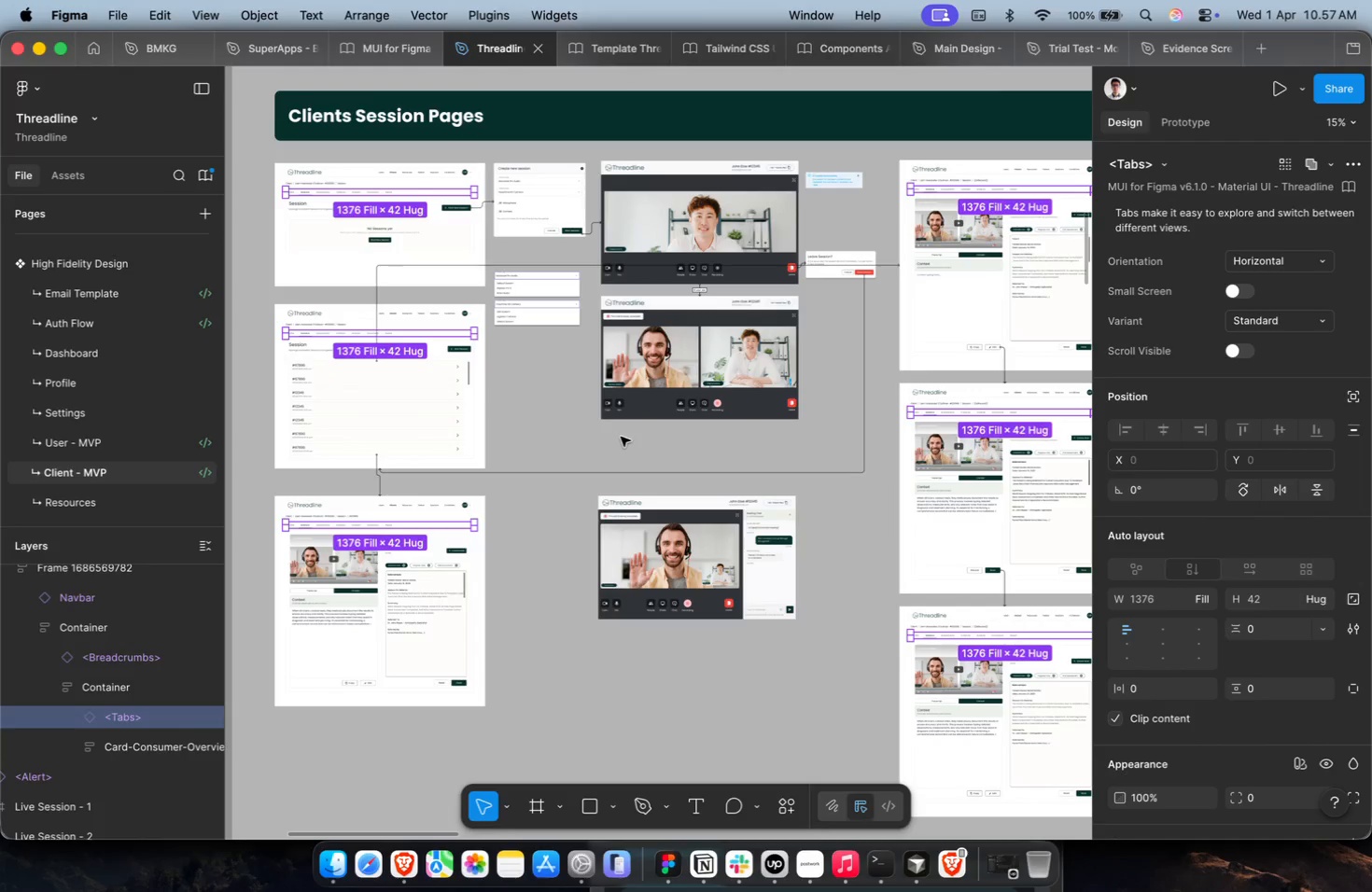 
hold_key(key=CommandLeft, duration=0.54)
scroll: coordinate [483, 365], scroll_direction: up, amount: 17.0
 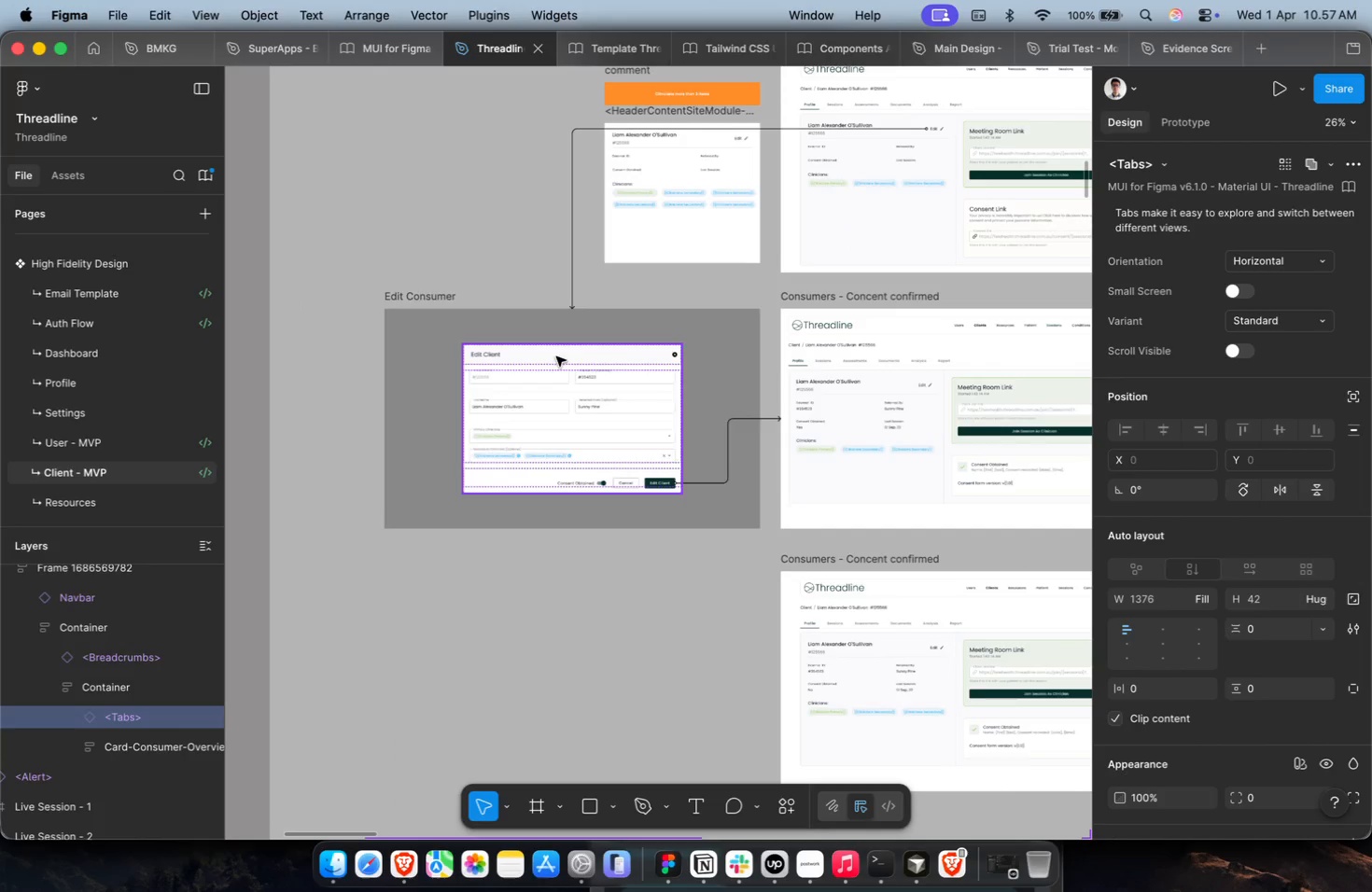 
key(Meta+CommandLeft)
 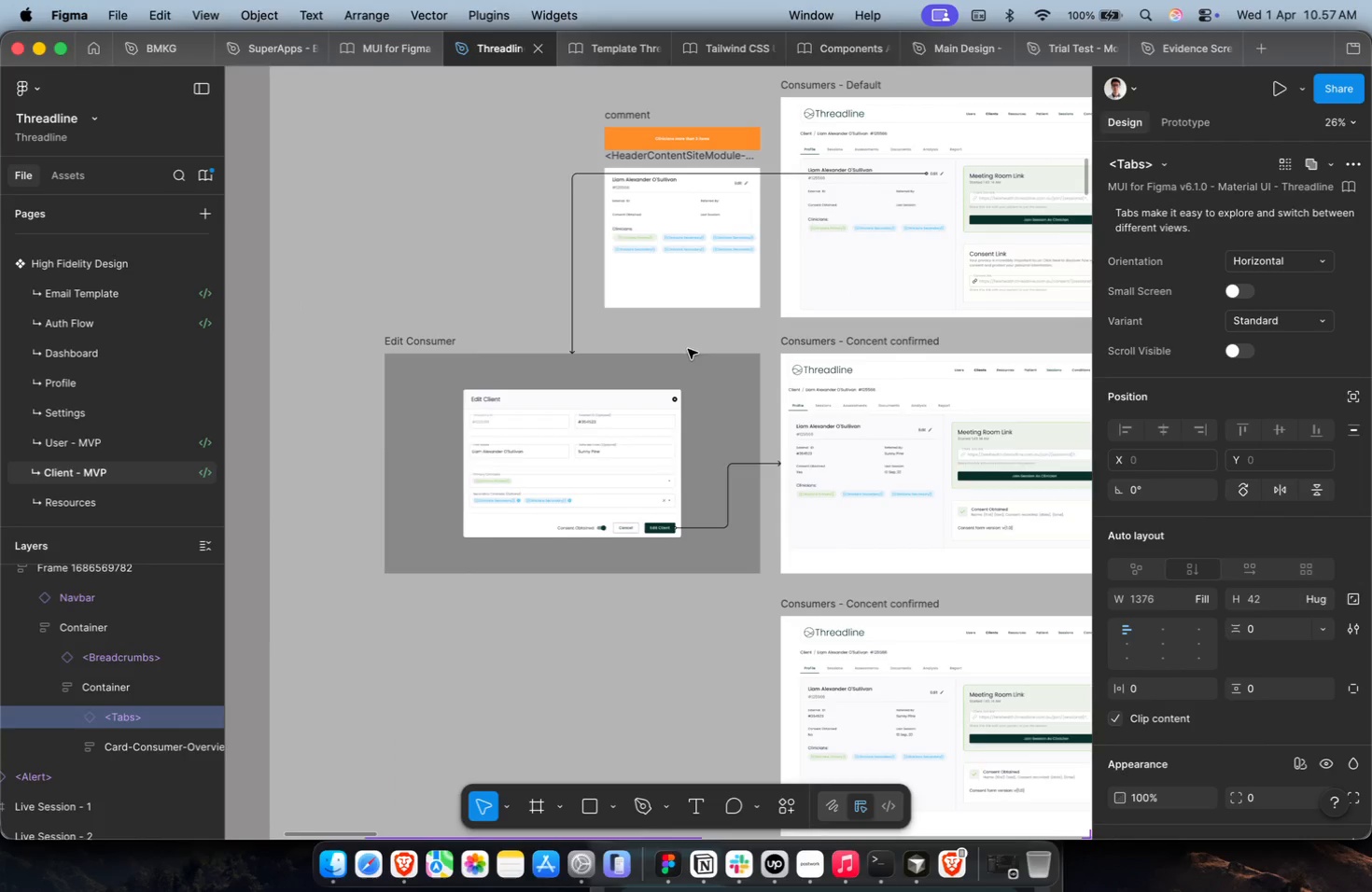 
key(Shift+ShiftLeft)
 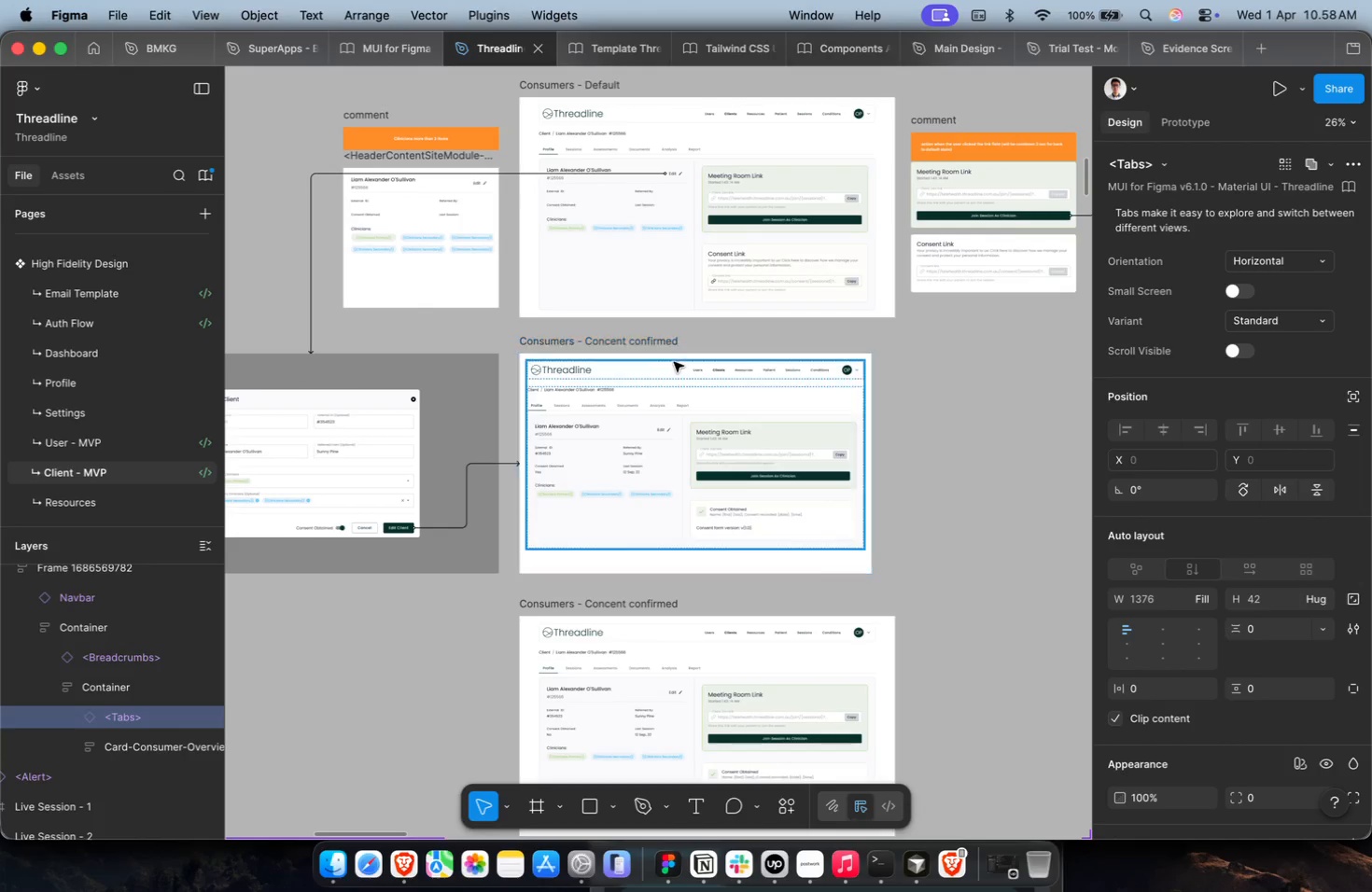 
hold_key(key=CommandLeft, duration=0.47)
 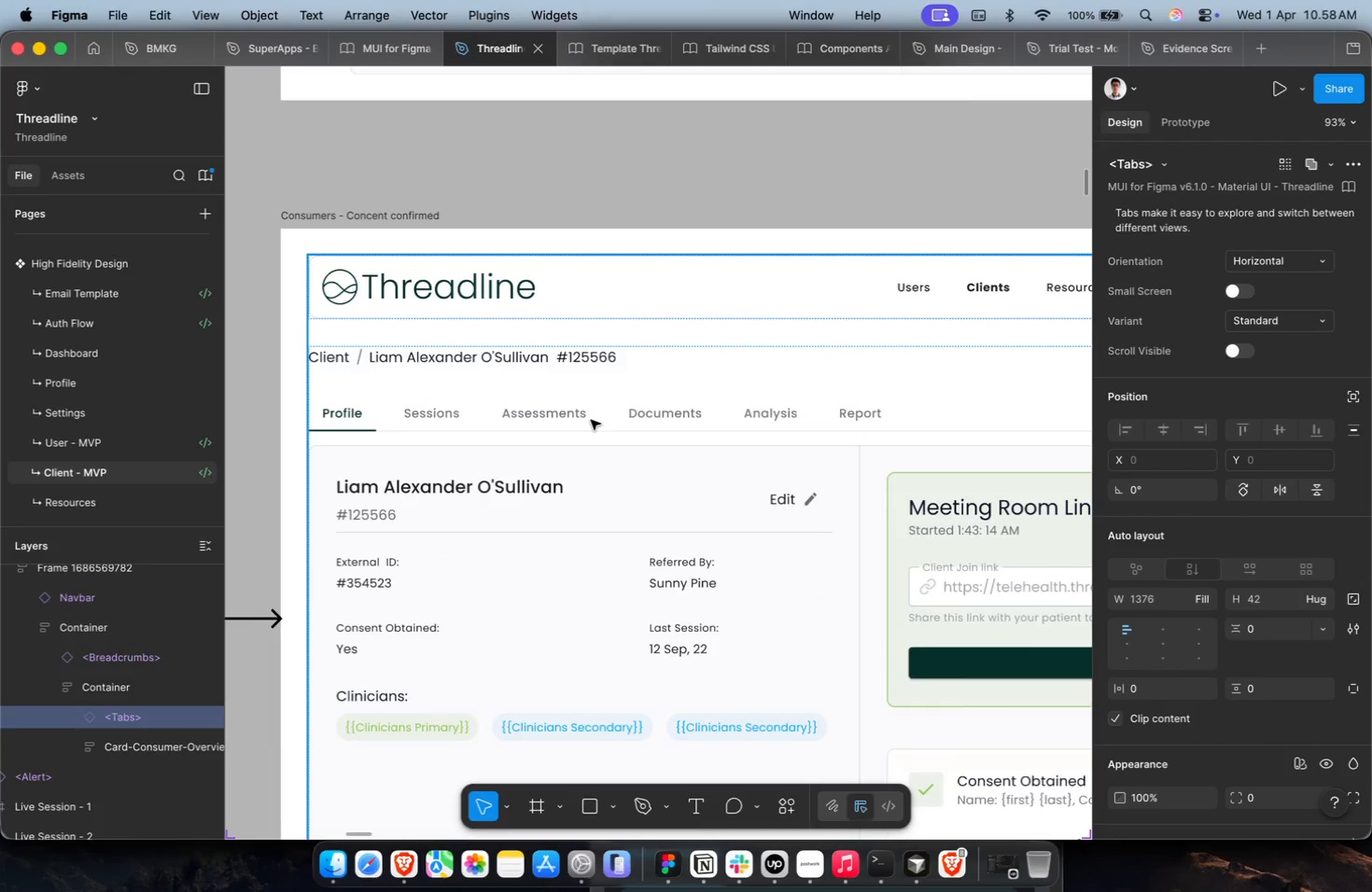 
scroll: coordinate [688, 349], scroll_direction: down, amount: 2.0
 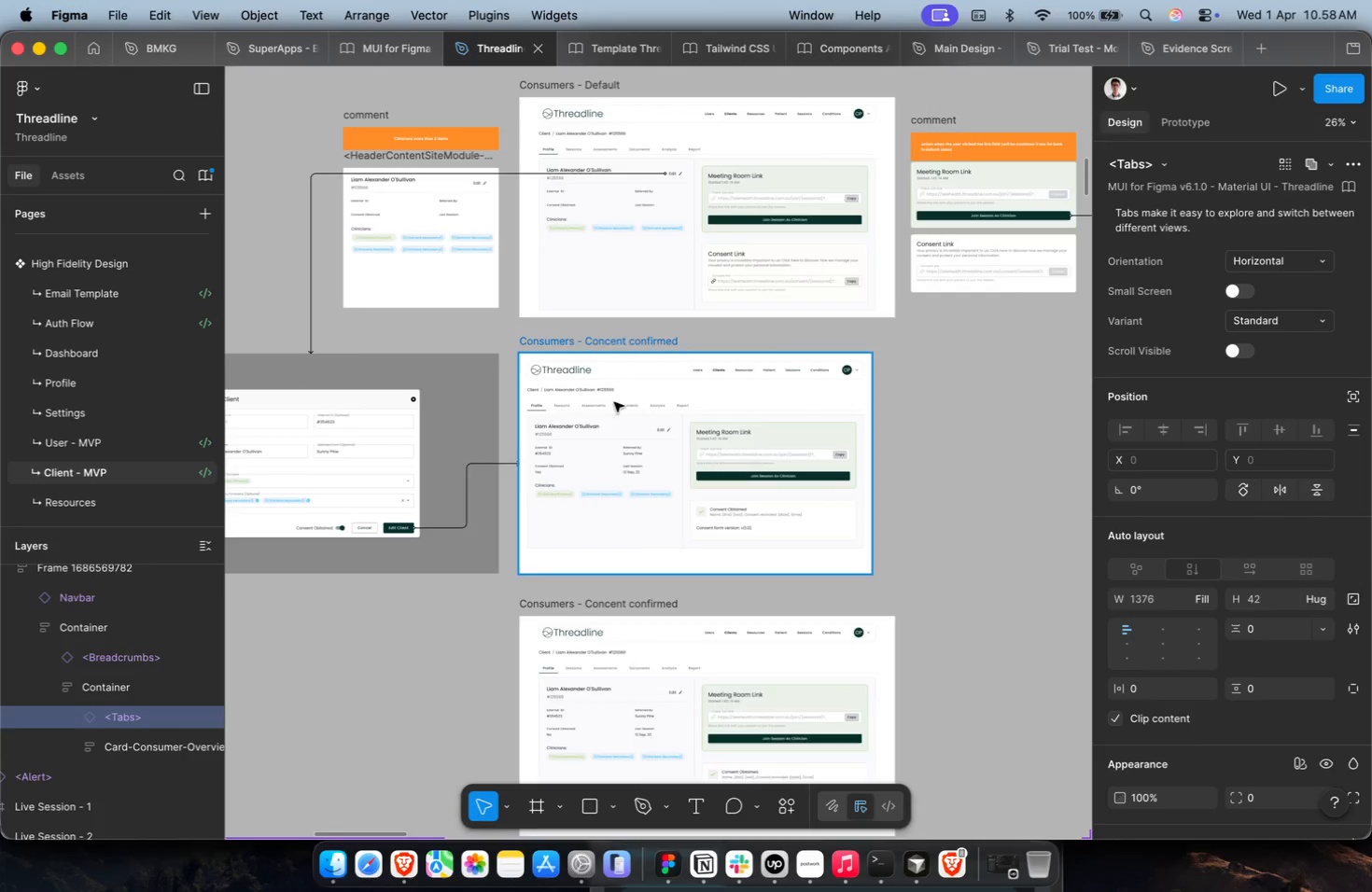 
scroll: coordinate [612, 403], scroll_direction: up, amount: 19.0
 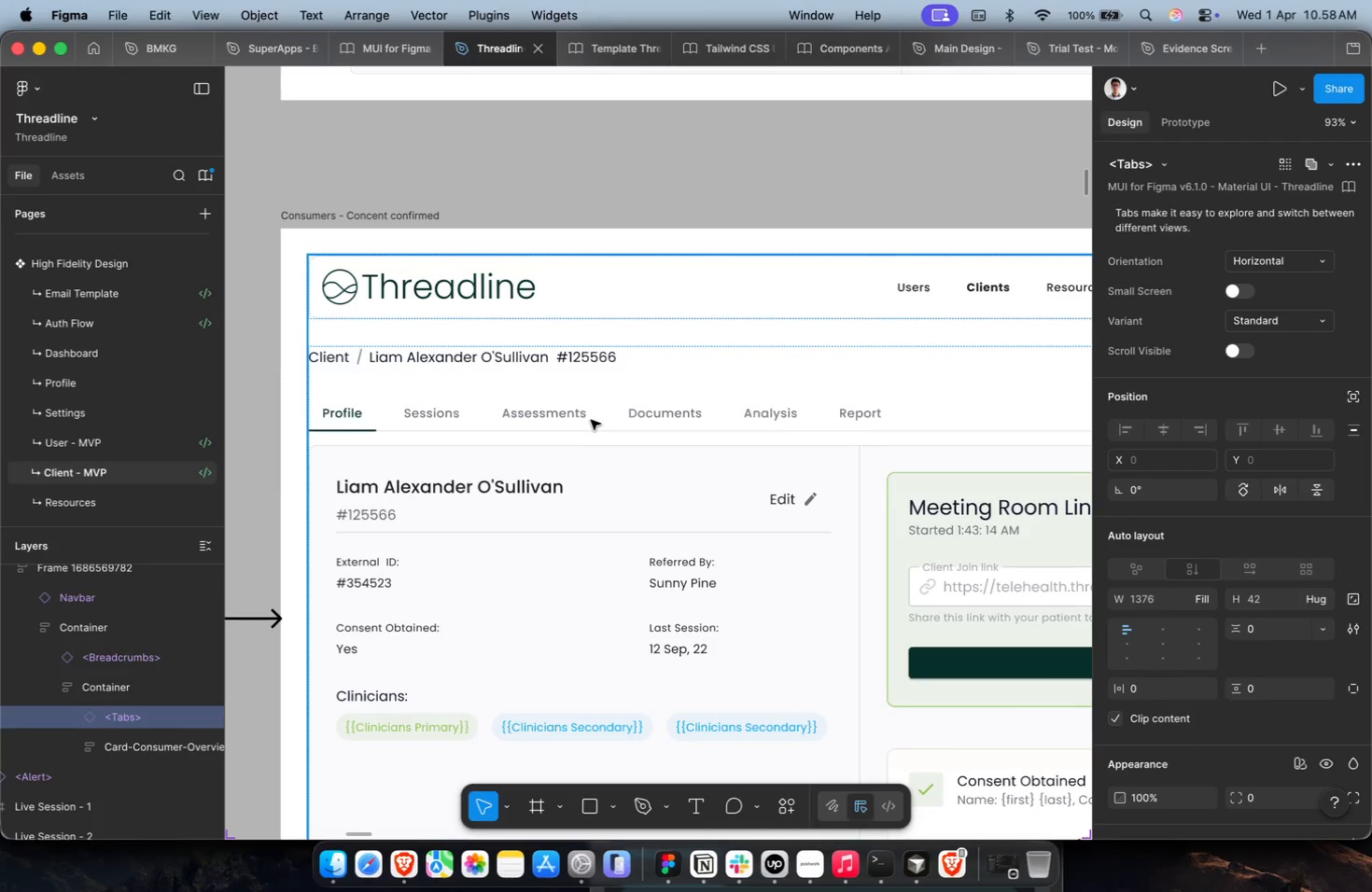 
double_click([591, 420])
 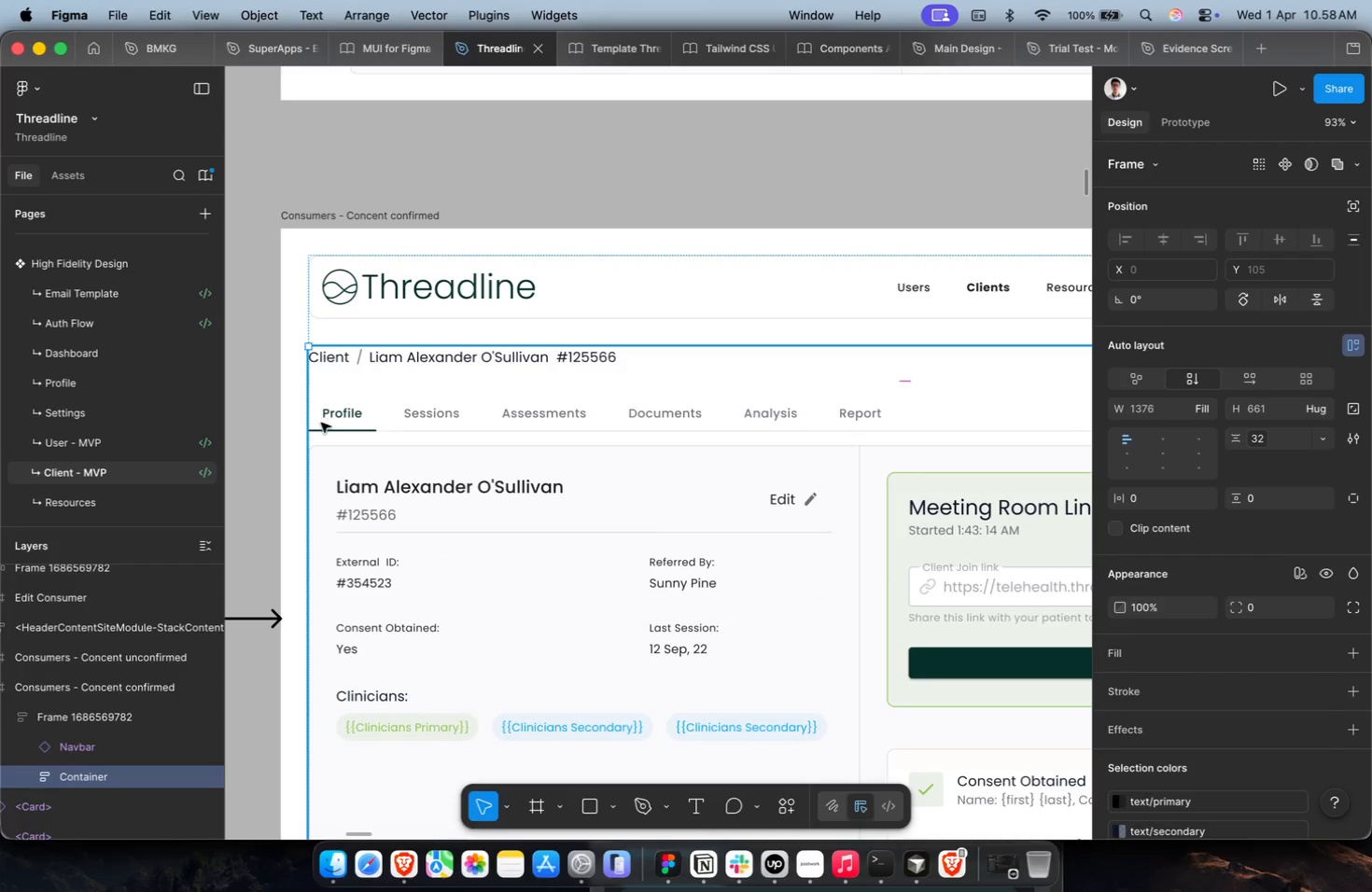 
hold_key(key=OptionLeft, duration=0.71)
 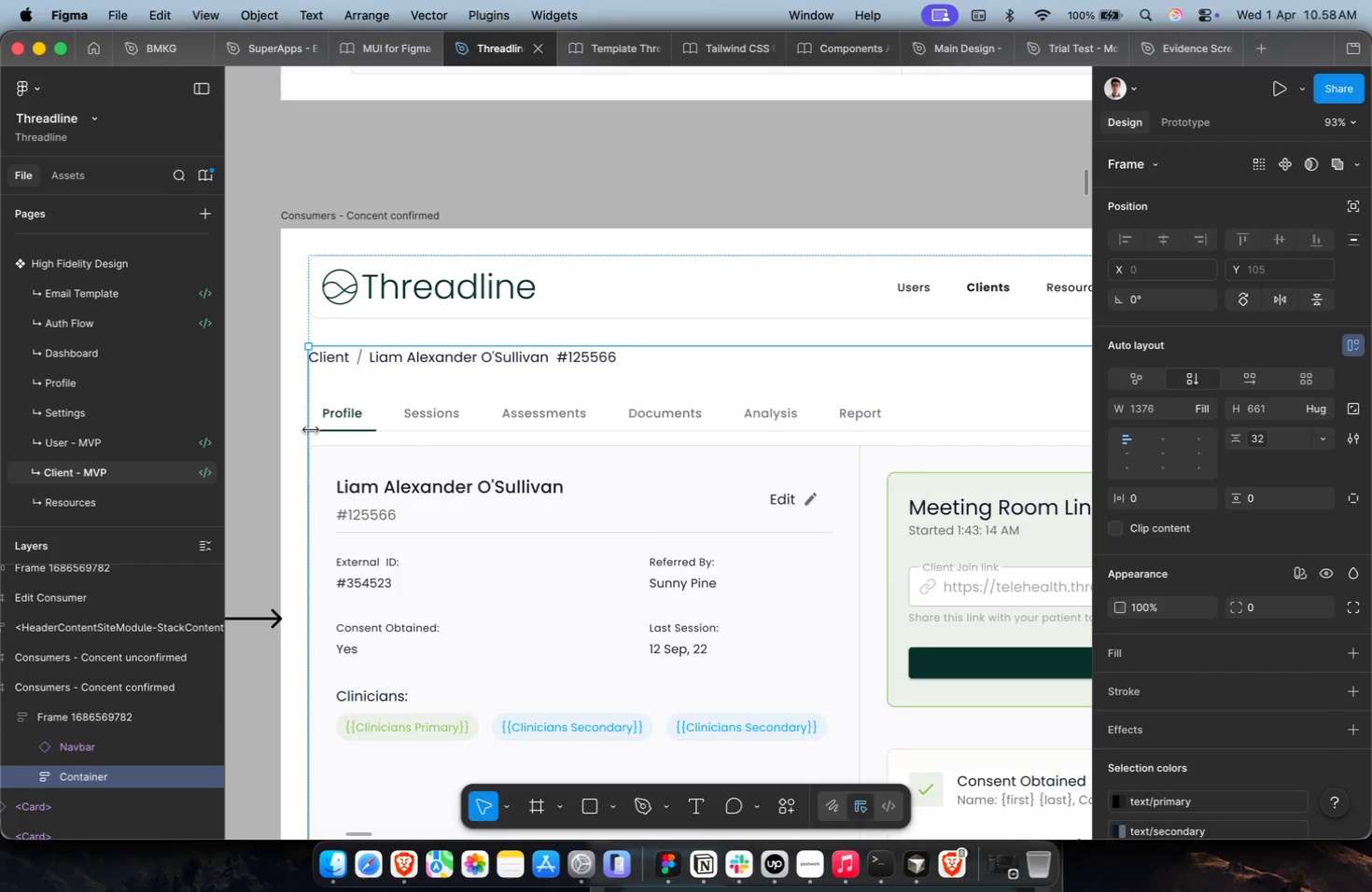 
hold_key(key=CommandLeft, duration=1.32)
scroll: coordinate [311, 429], scroll_direction: down, amount: 18.0
 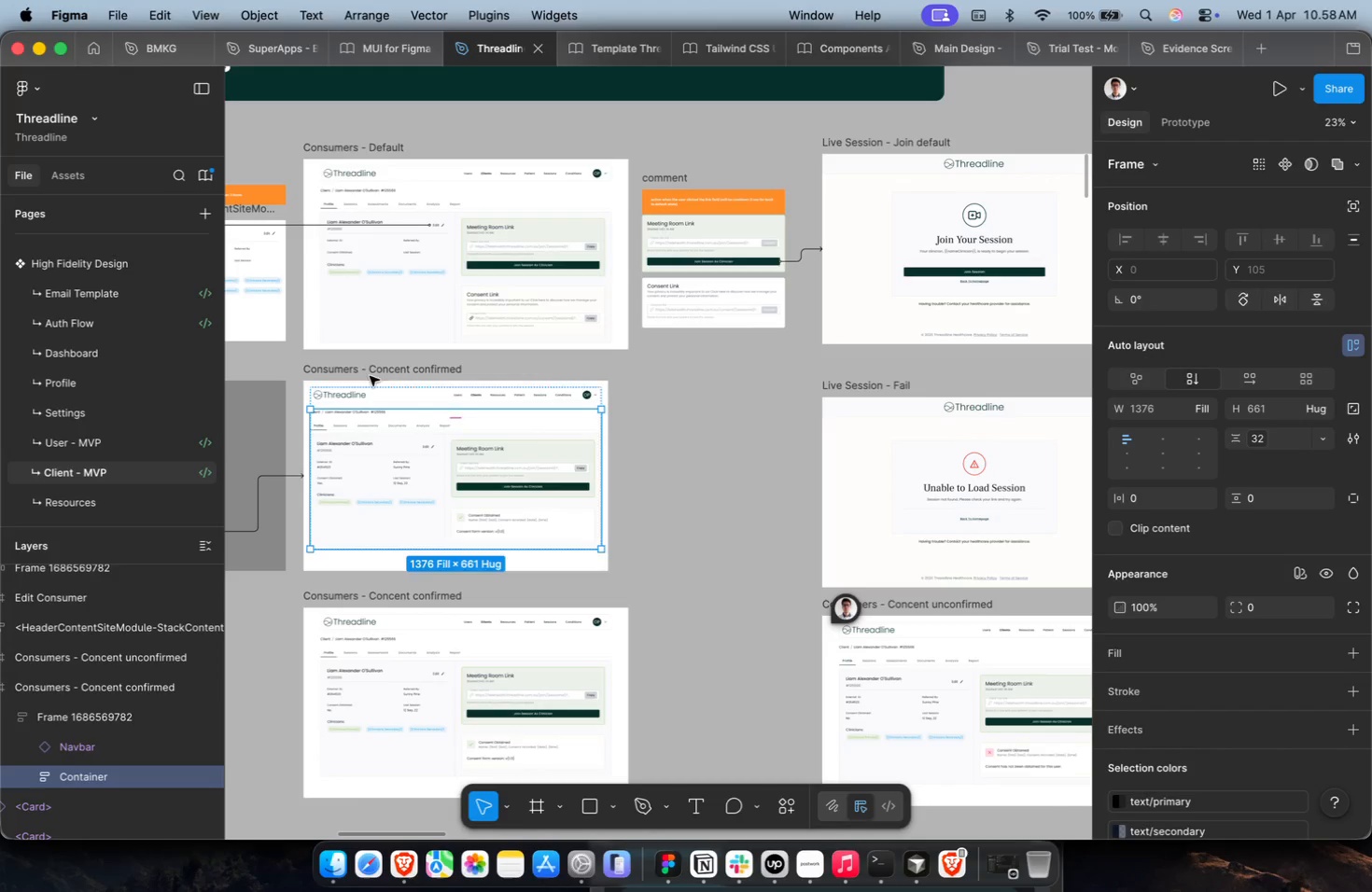 
hold_key(key=CommandLeft, duration=0.64)
scroll: coordinate [342, 206], scroll_direction: up, amount: 16.0
 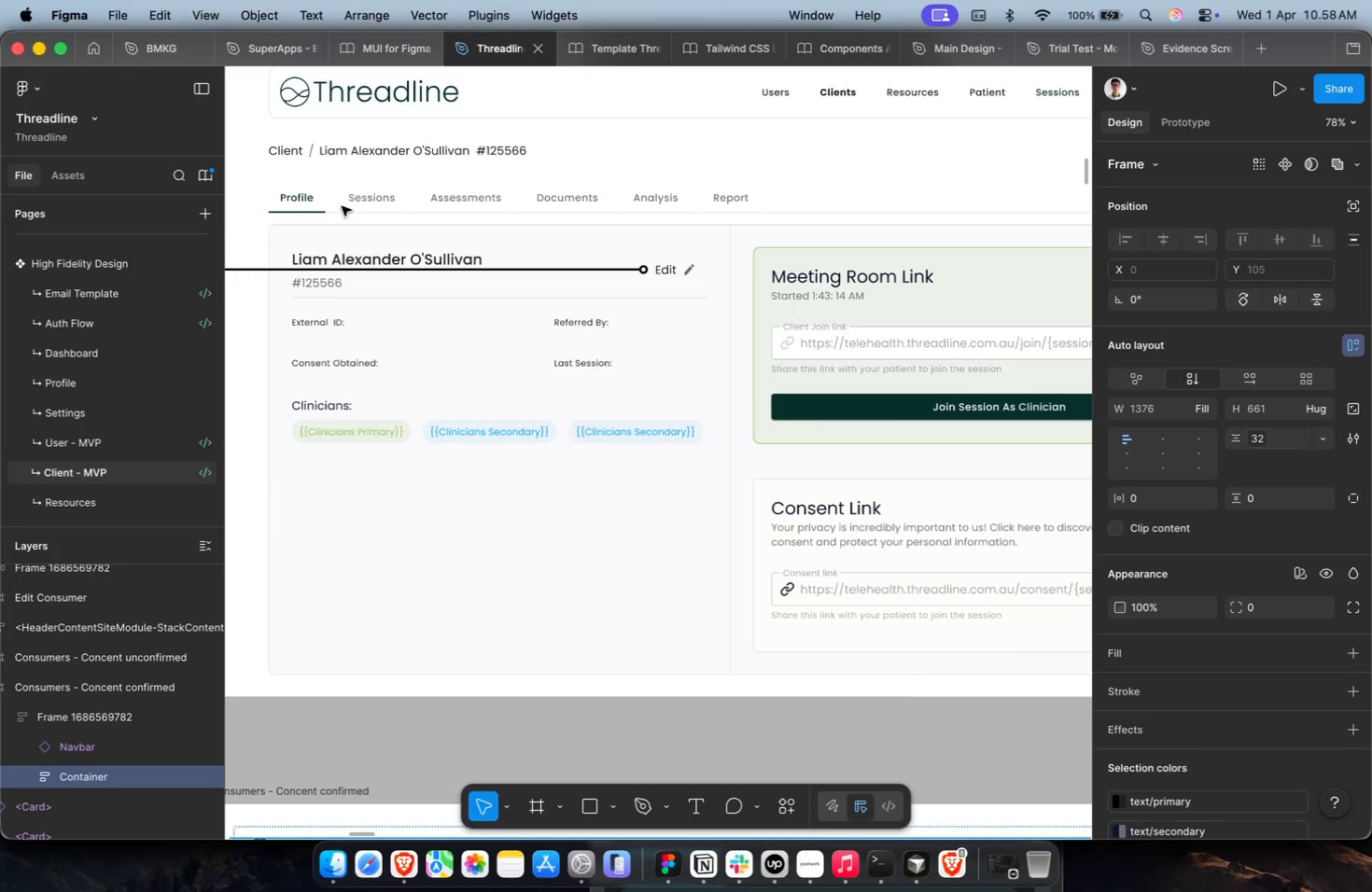 
key(Shift+ShiftLeft)
 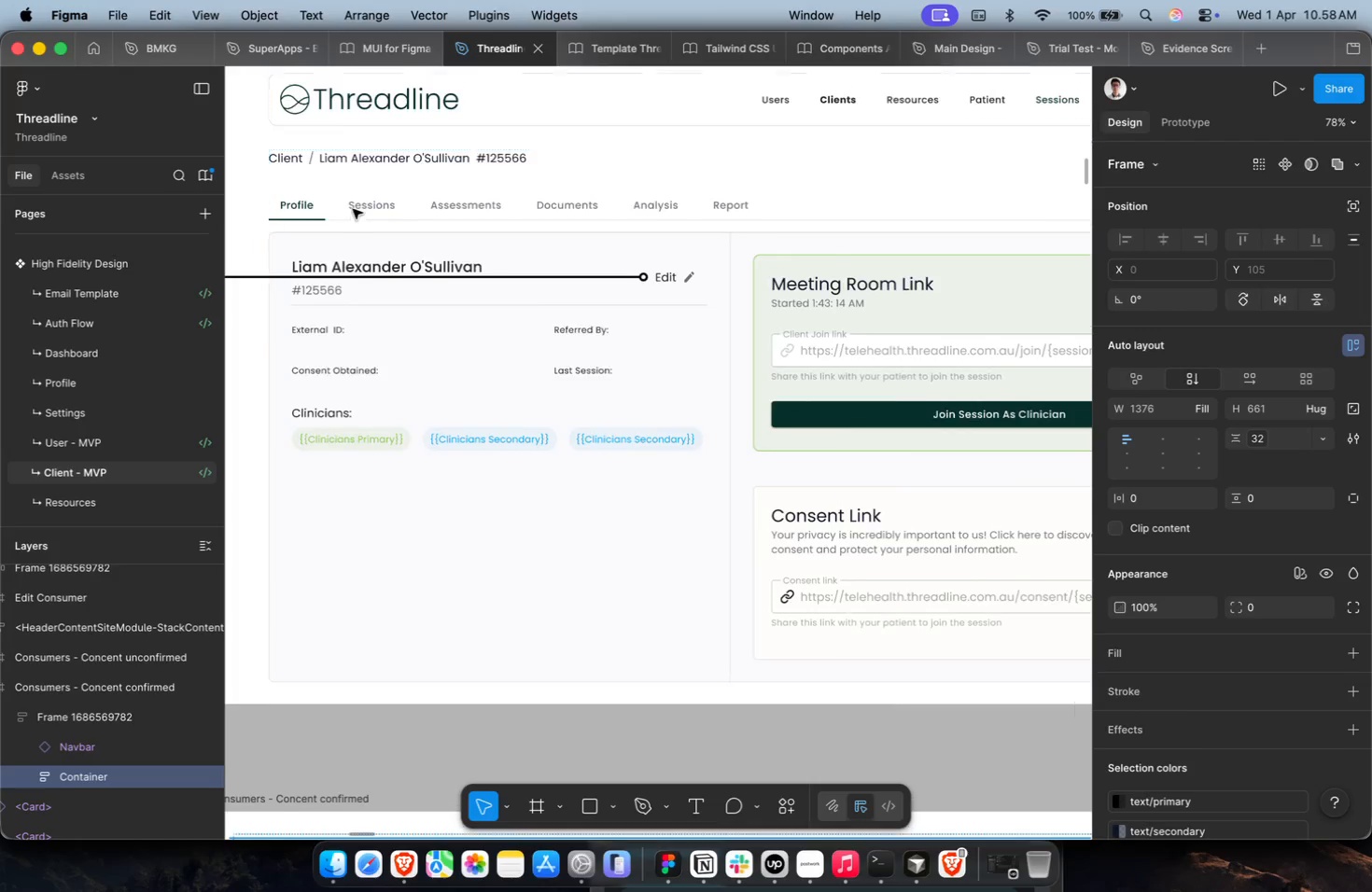 
scroll: coordinate [353, 209], scroll_direction: up, amount: 2.0
 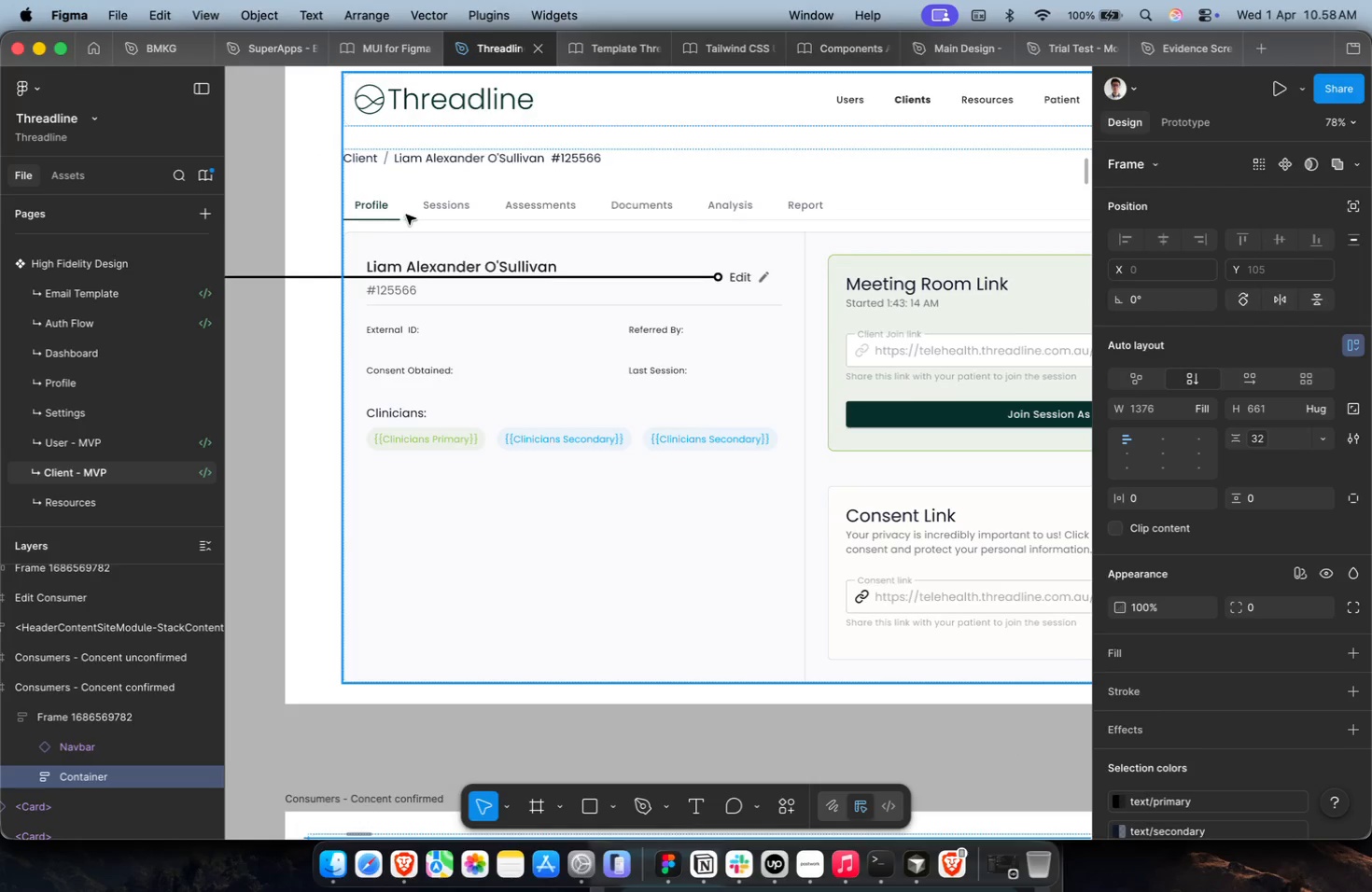 
left_click([409, 215])
 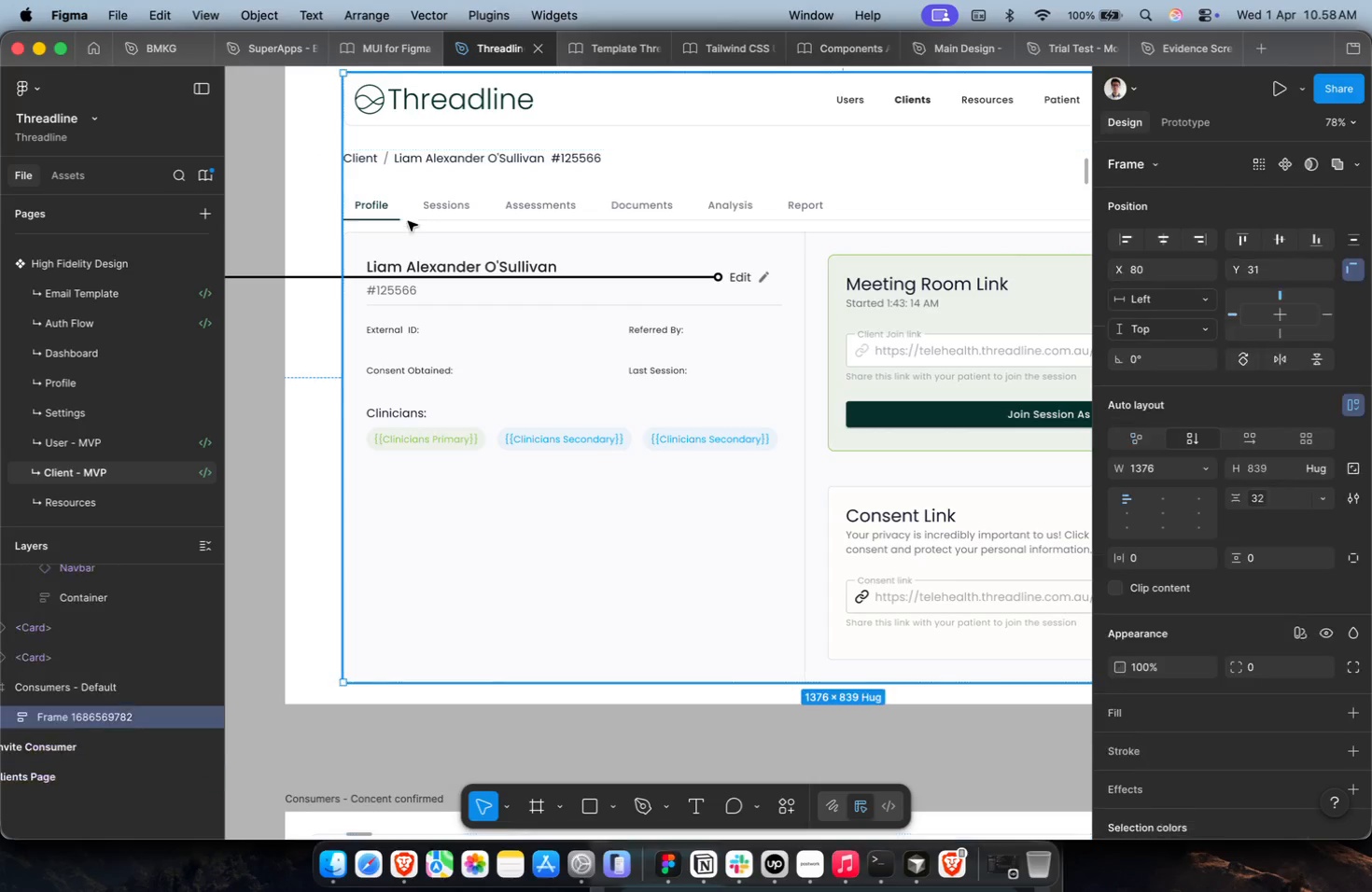 
hold_key(key=OptionLeft, duration=0.53)
 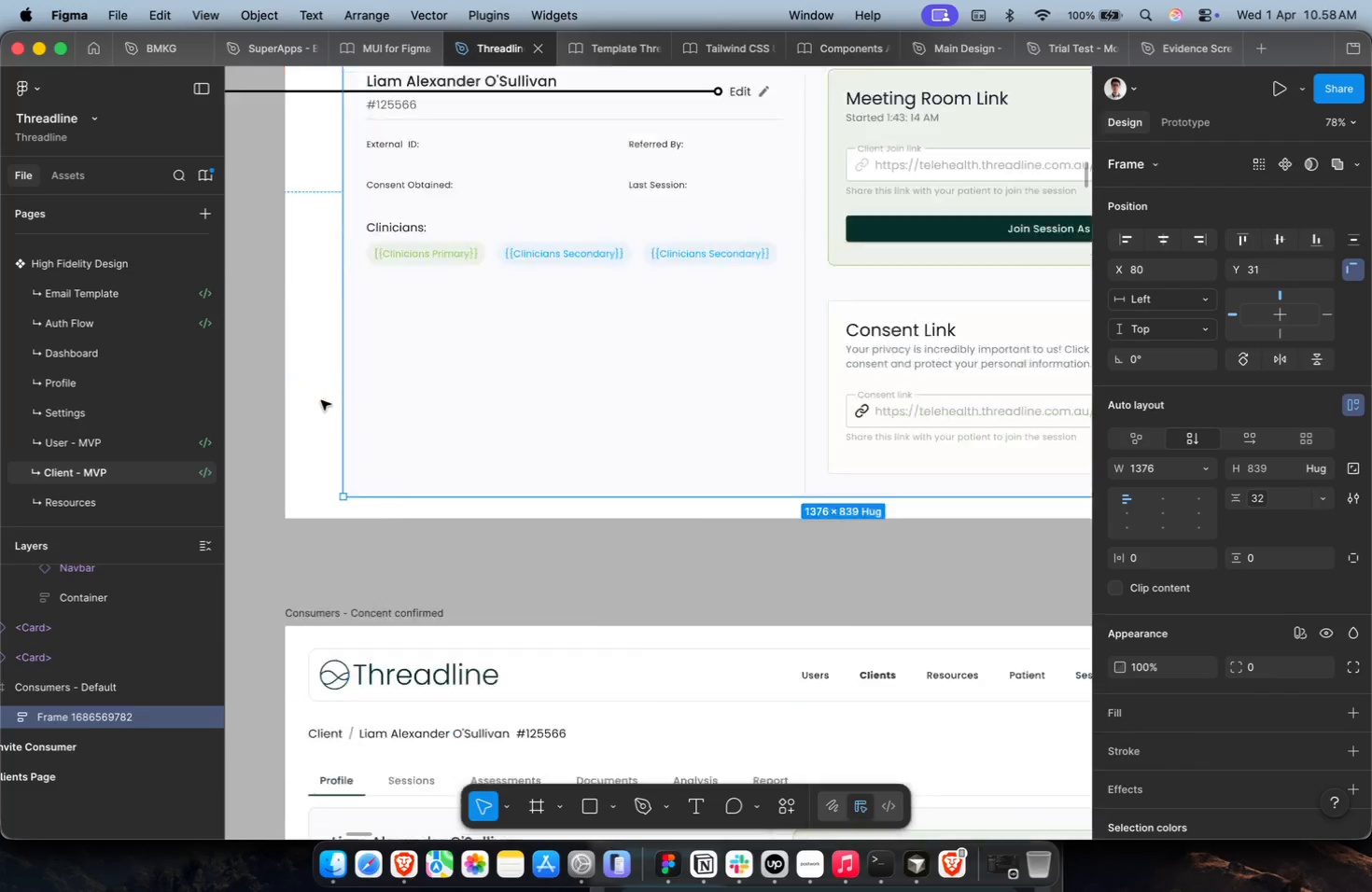 
hold_key(key=CommandLeft, duration=0.3)
scroll: coordinate [326, 400], scroll_direction: down, amount: 40.0
 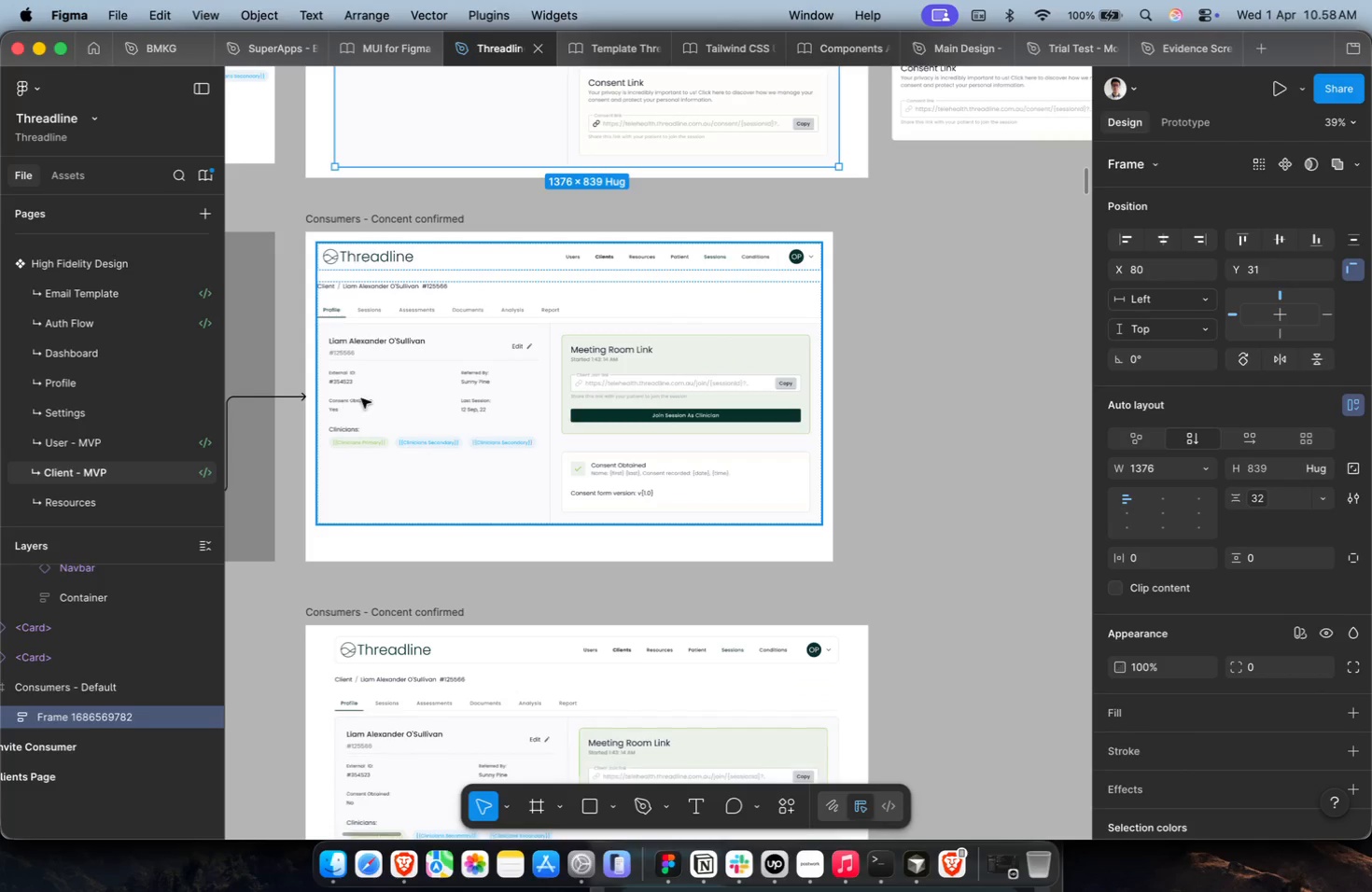 
left_click([422, 225])
 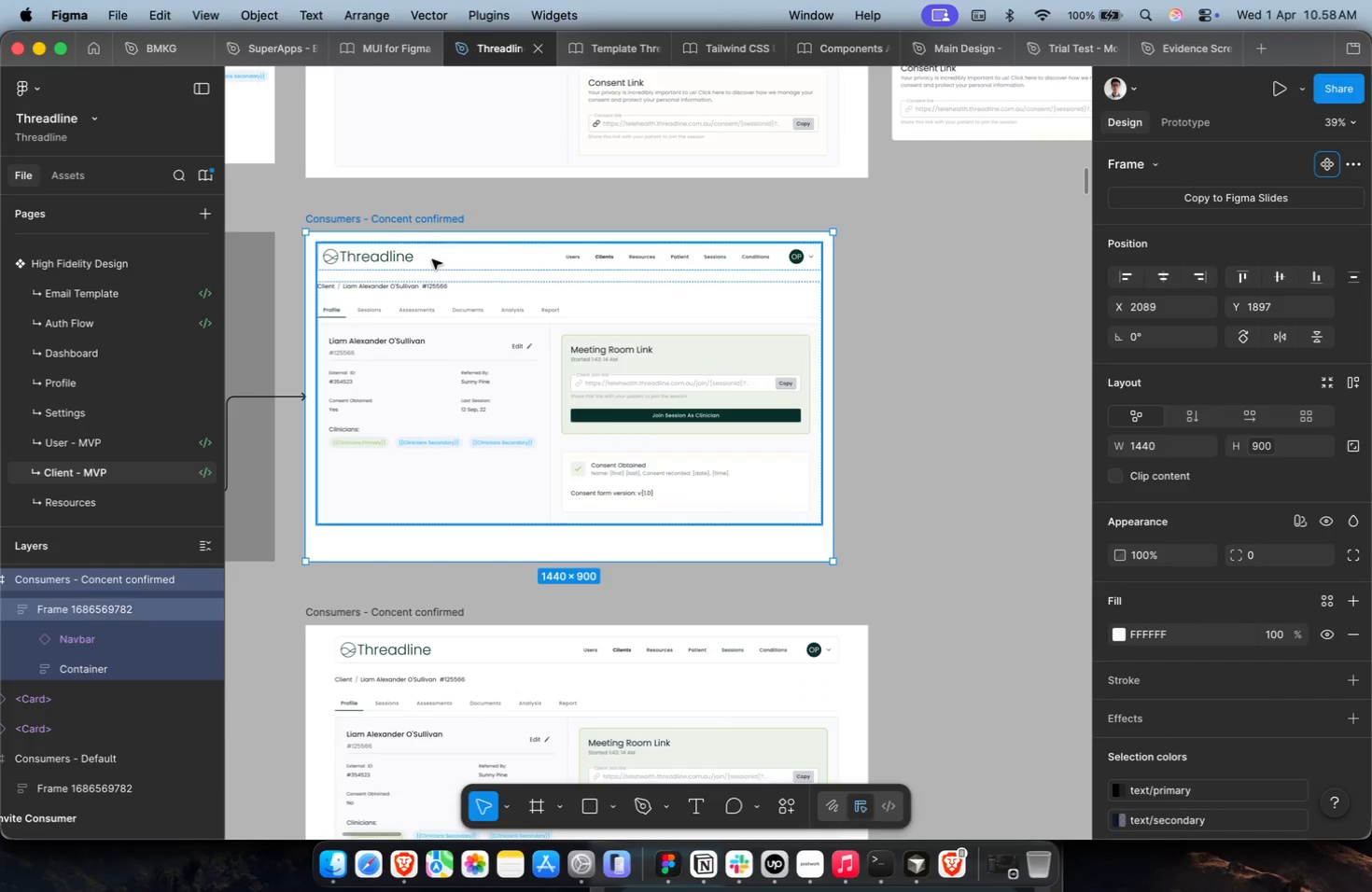 
key(Meta+CommandLeft)
 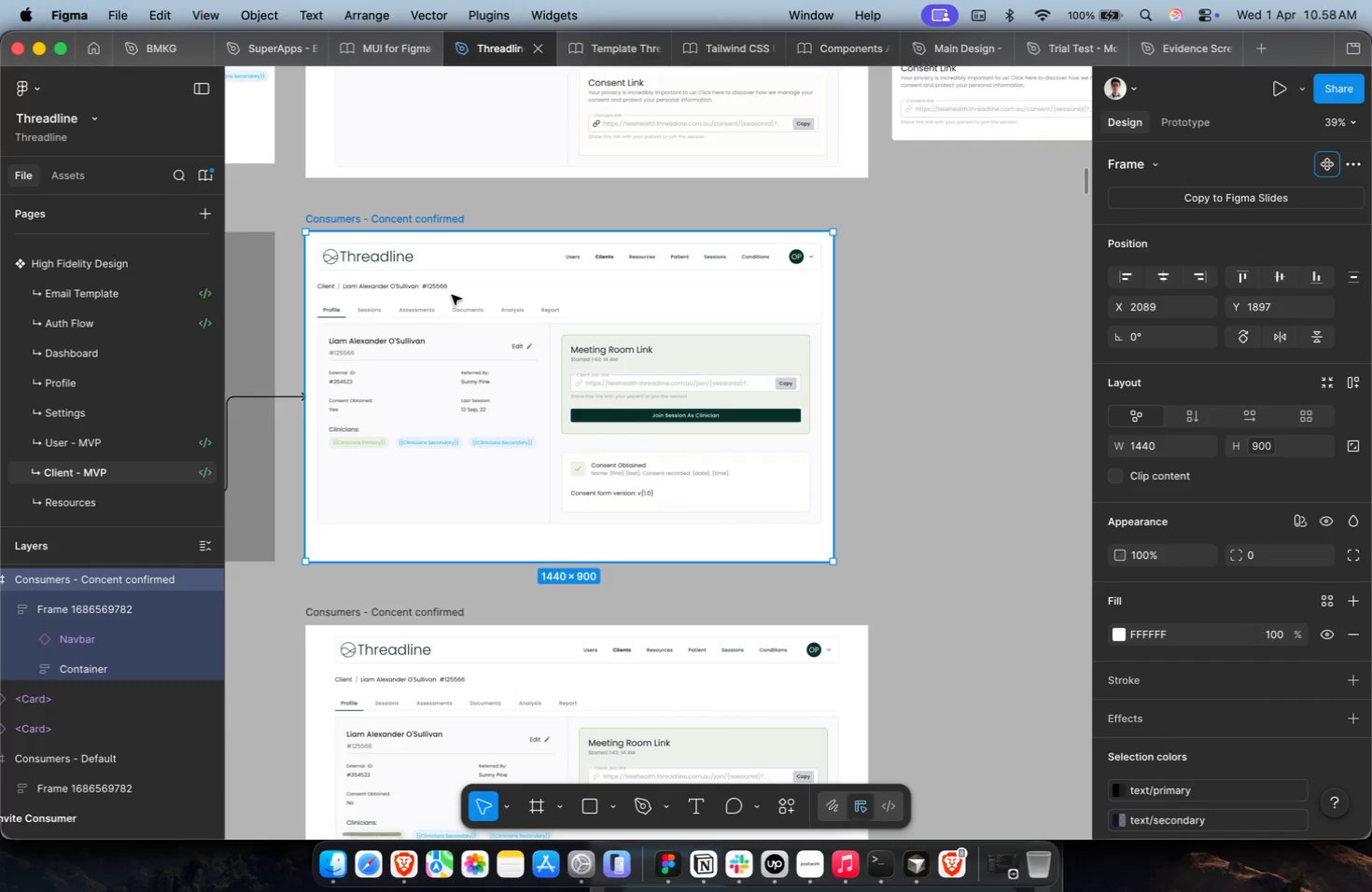 
scroll: coordinate [452, 295], scroll_direction: up, amount: 14.0
 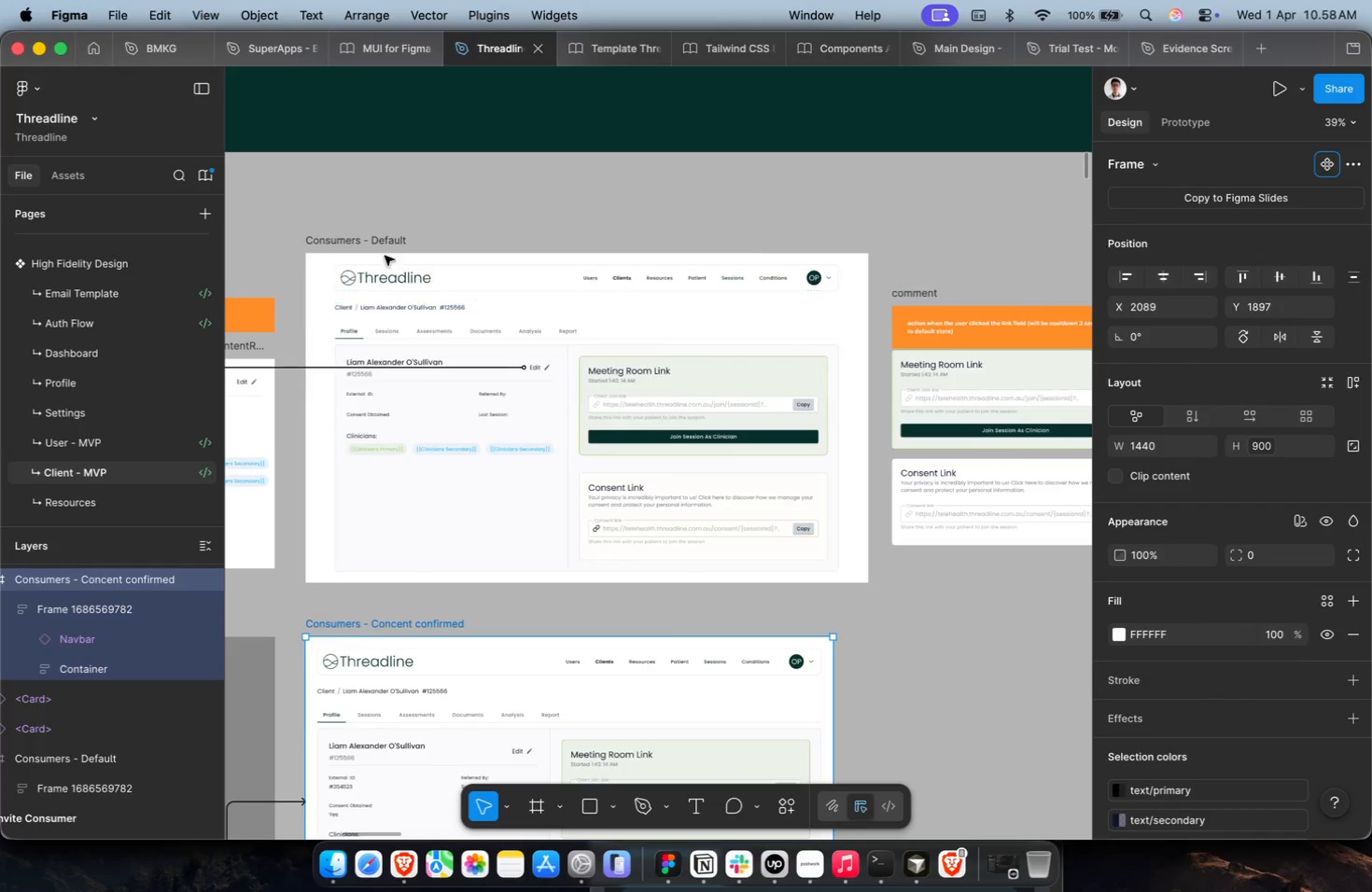 
left_click([382, 242])
 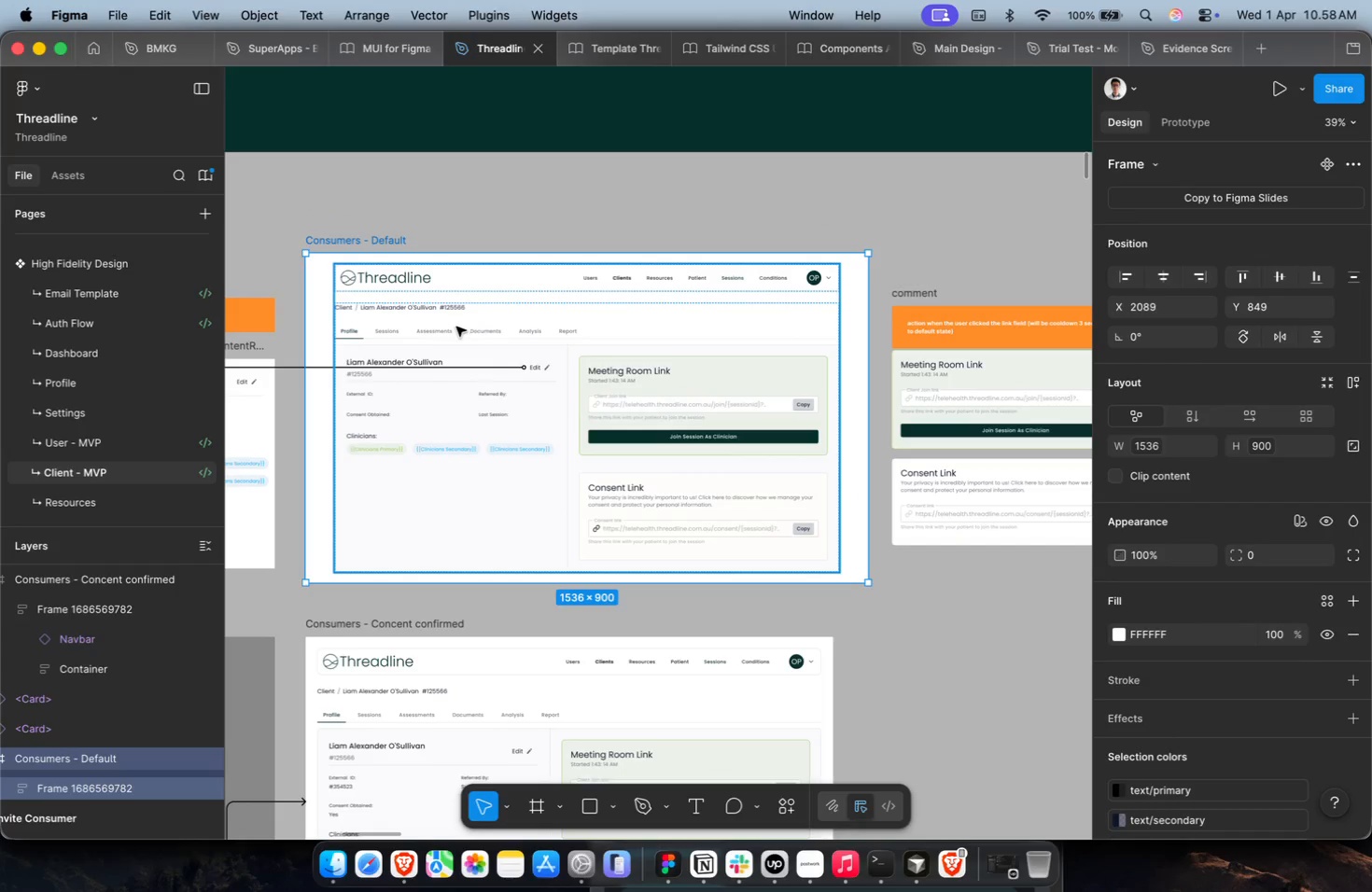 
key(Shift+ShiftLeft)
 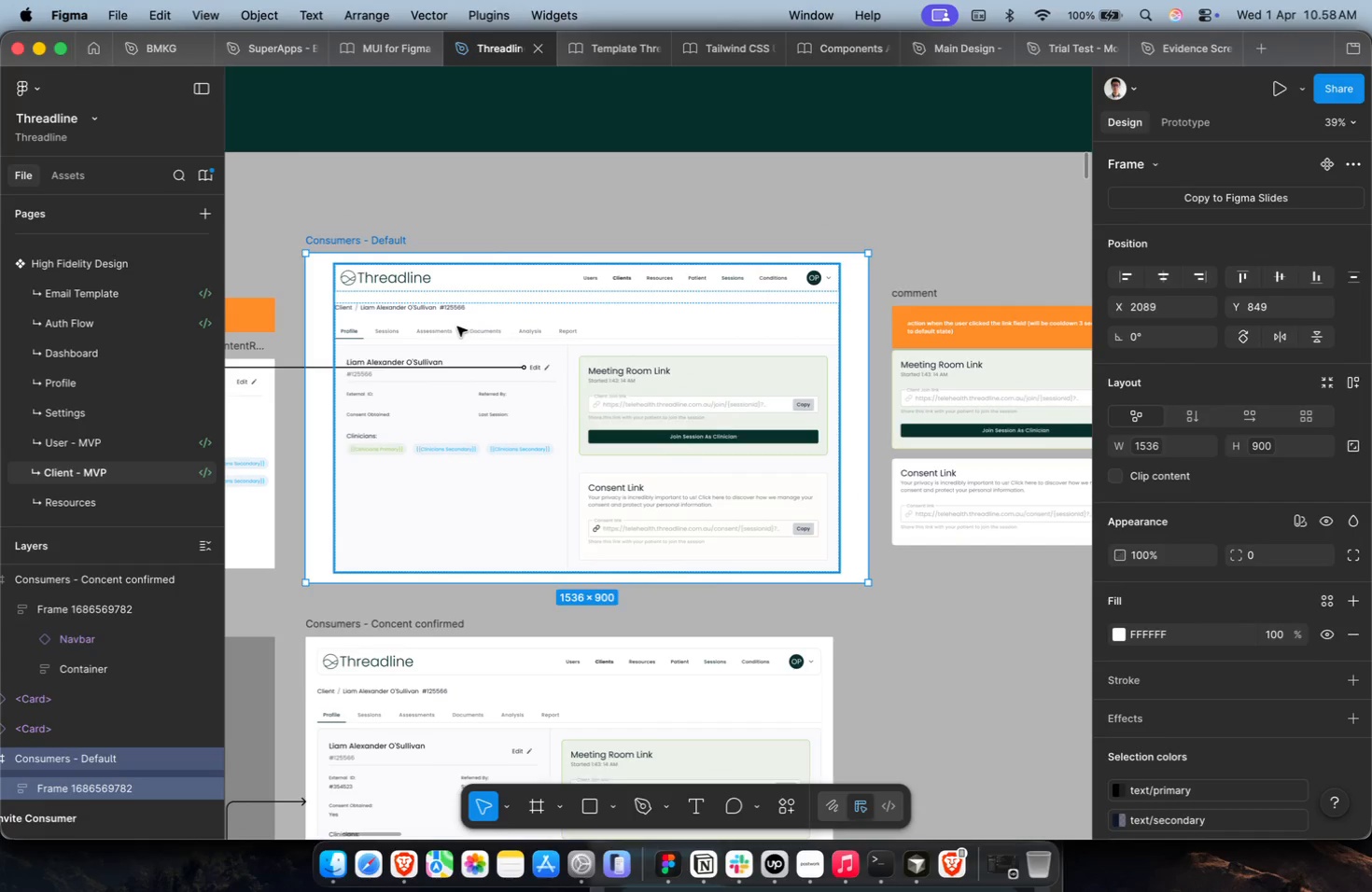 
key(Meta+CommandLeft)
 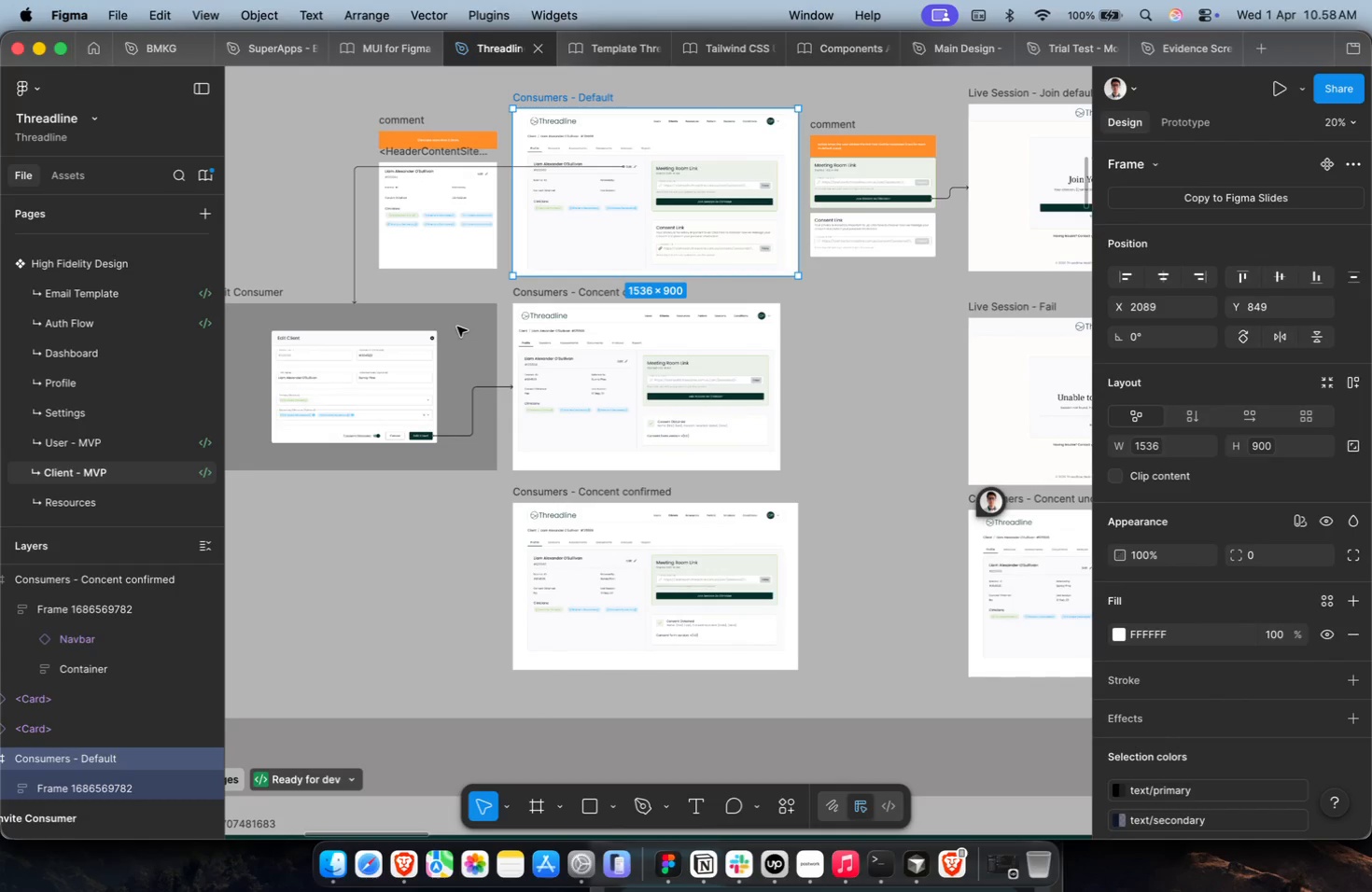 
scroll: coordinate [457, 327], scroll_direction: down, amount: 8.0
 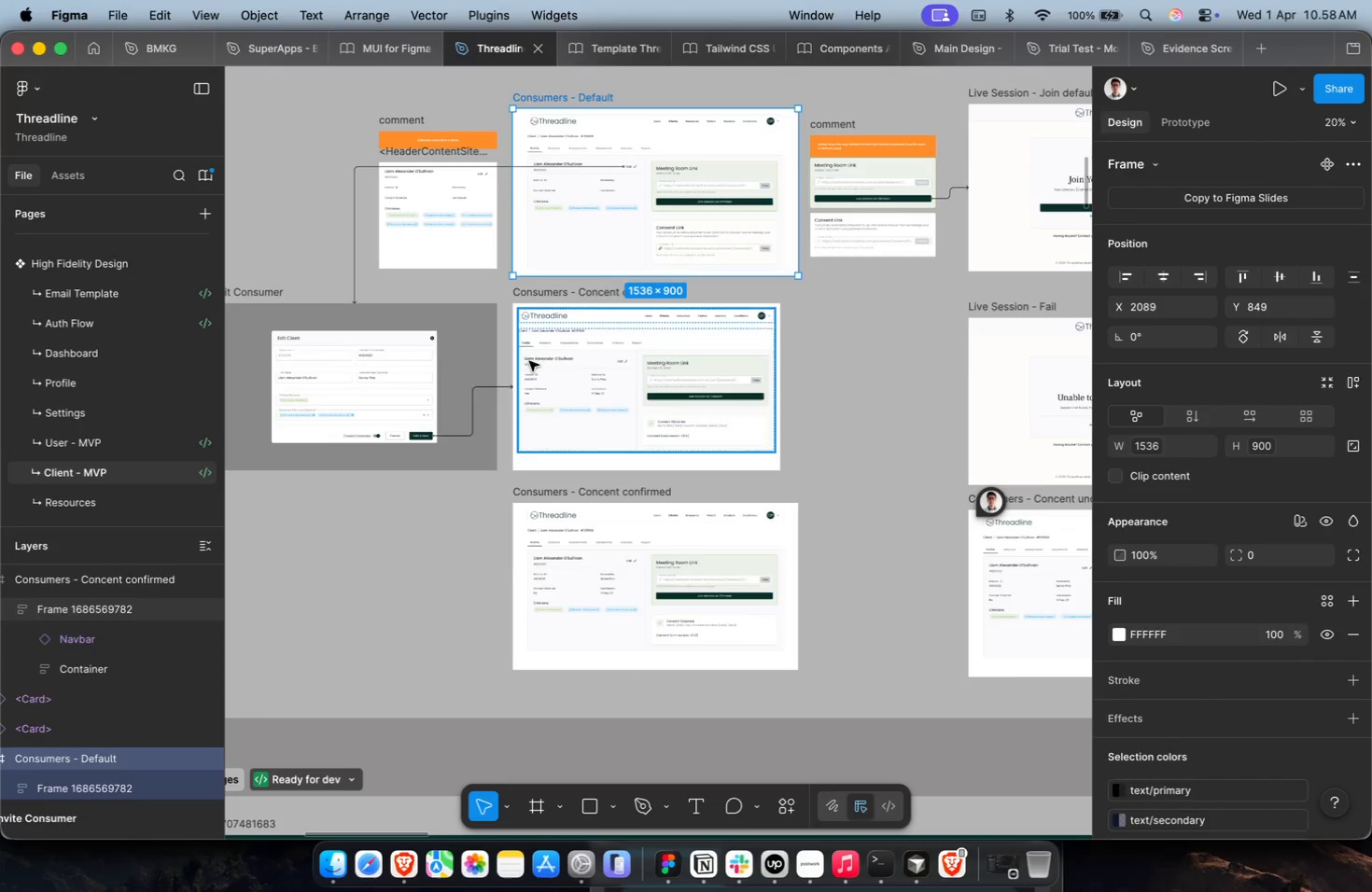 
hold_key(key=CommandLeft, duration=0.5)
scroll: coordinate [564, 377], scroll_direction: up, amount: 12.0
 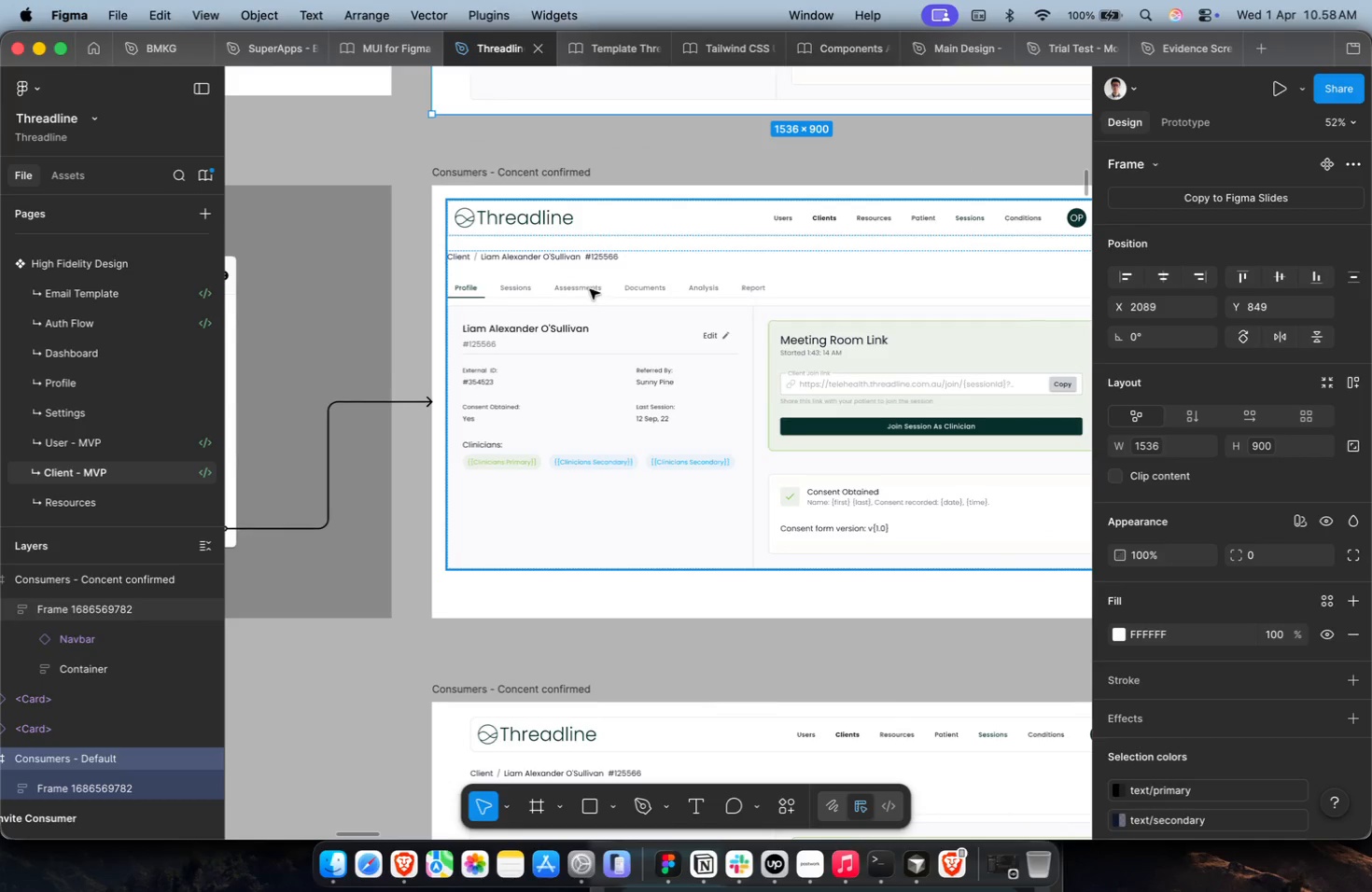 
double_click([590, 289])
 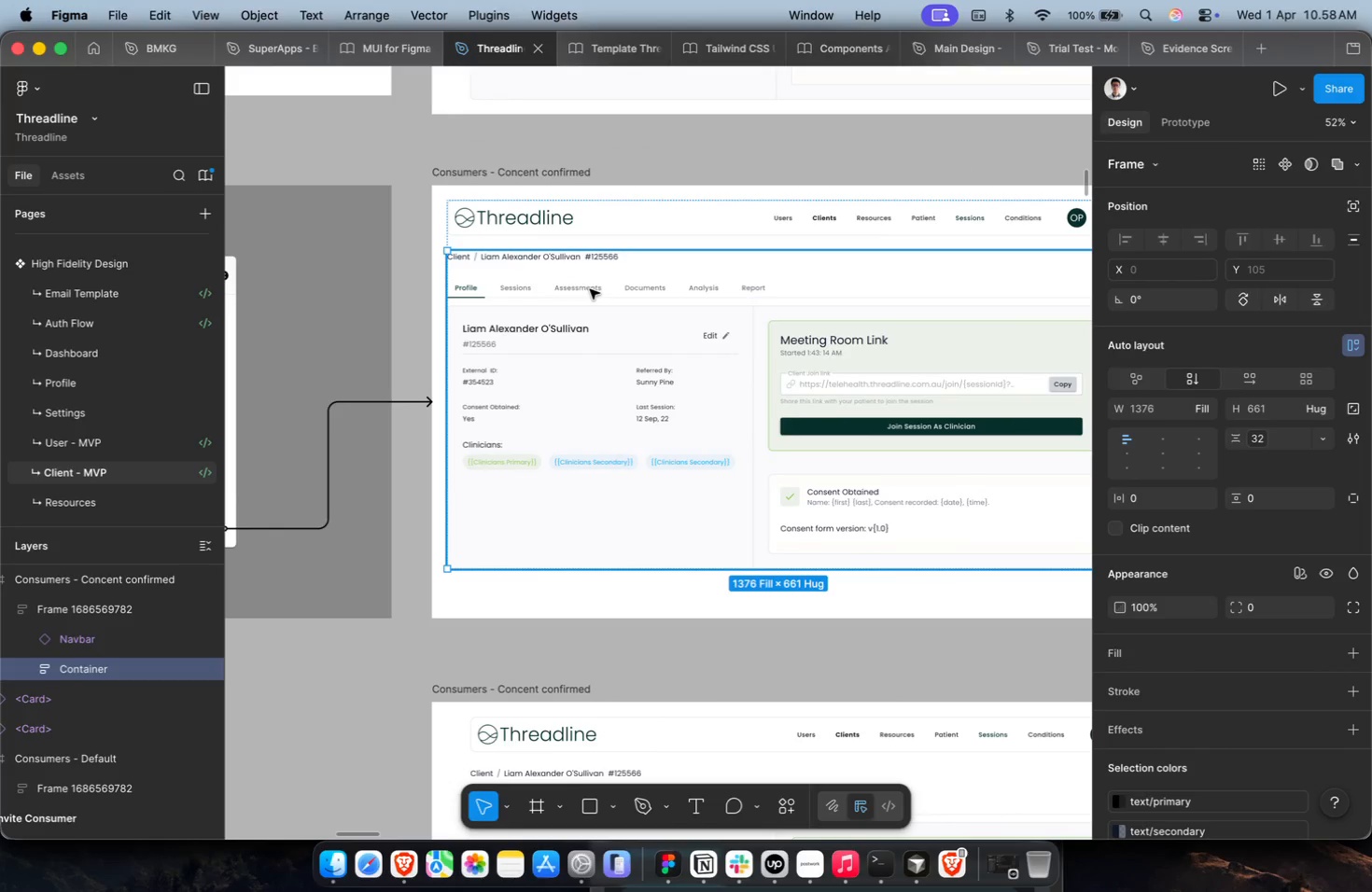 
triple_click([590, 289])
 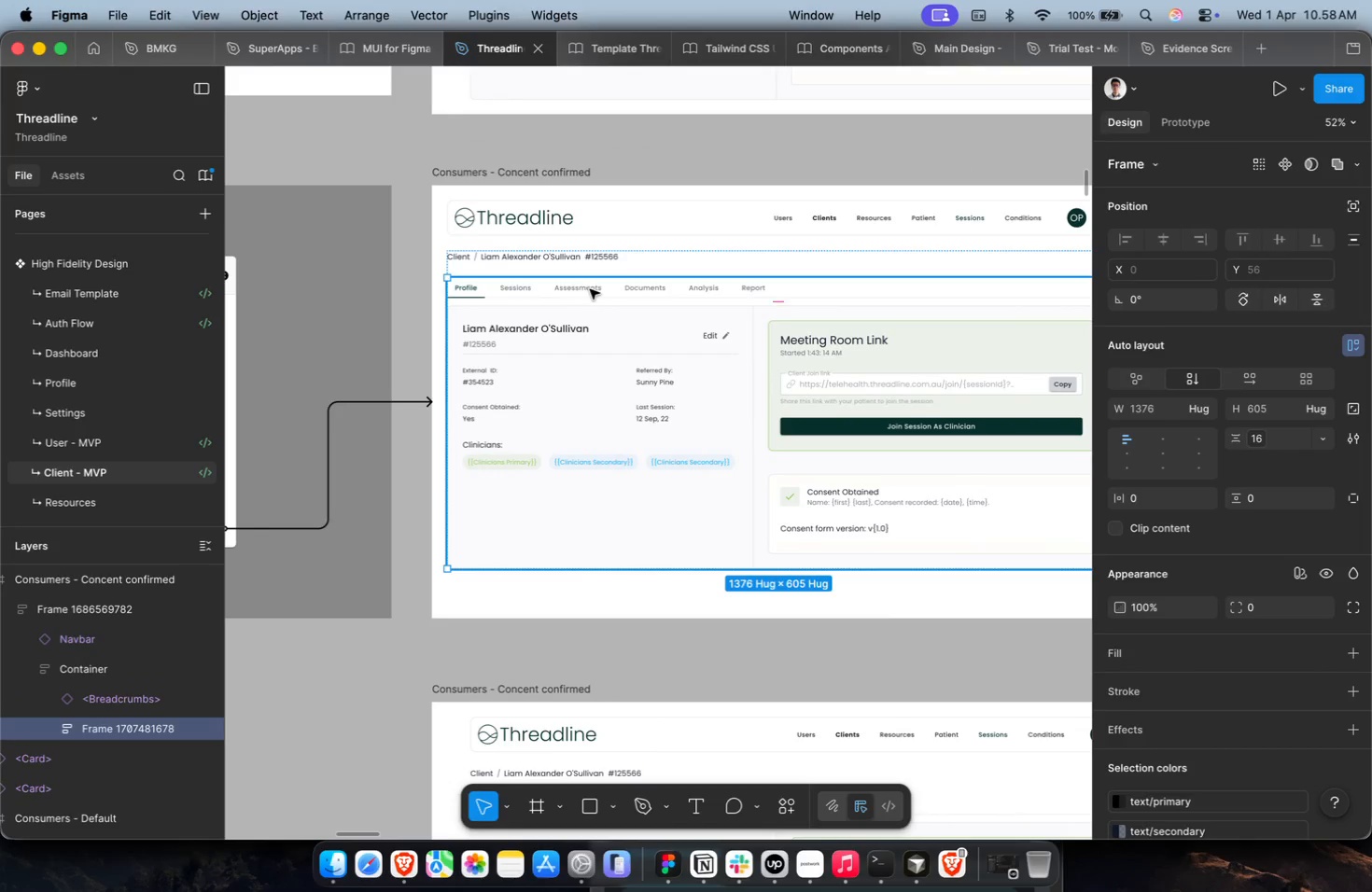 
key(Meta+CommandLeft)
 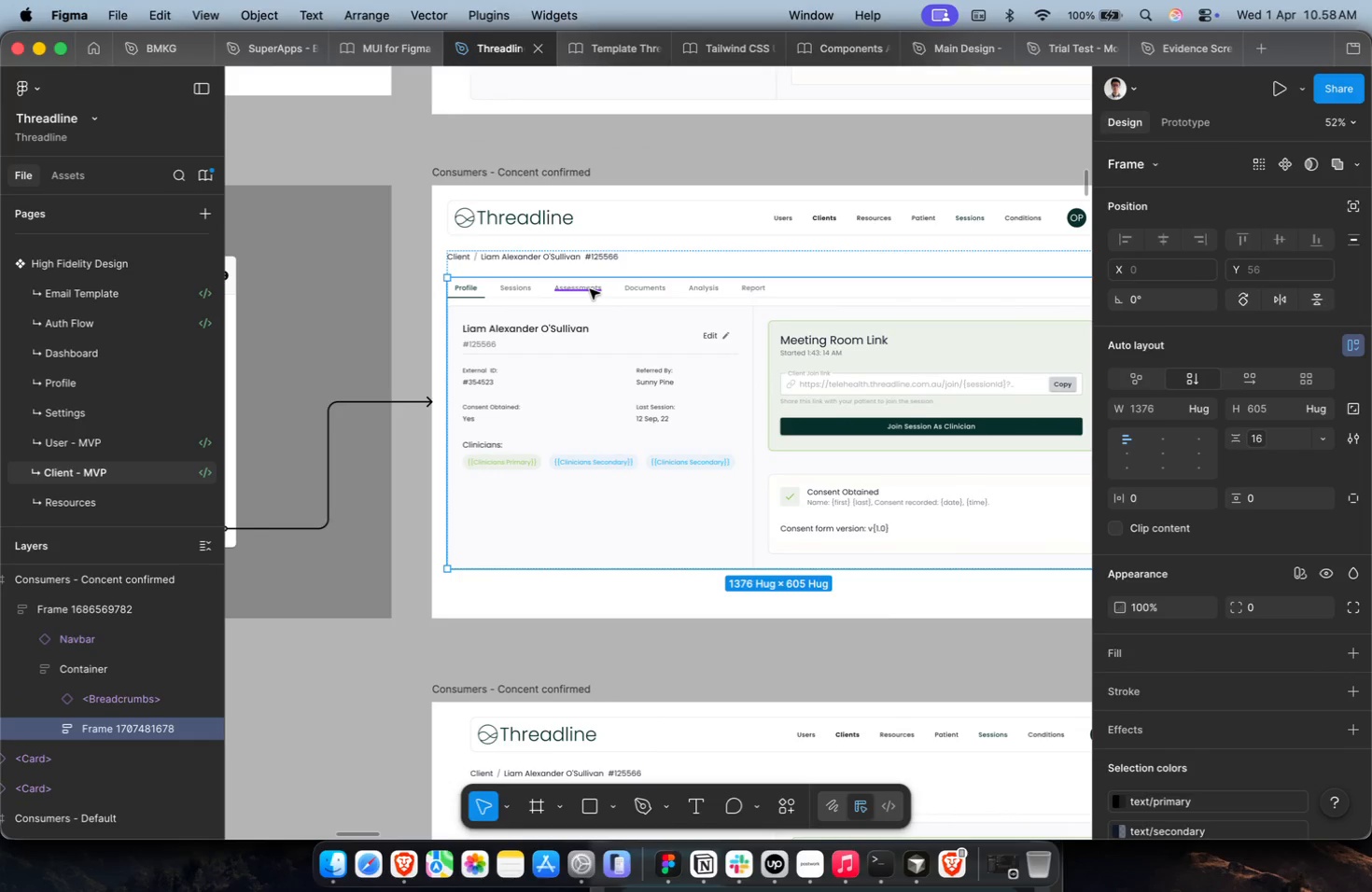 
key(Meta+V)
 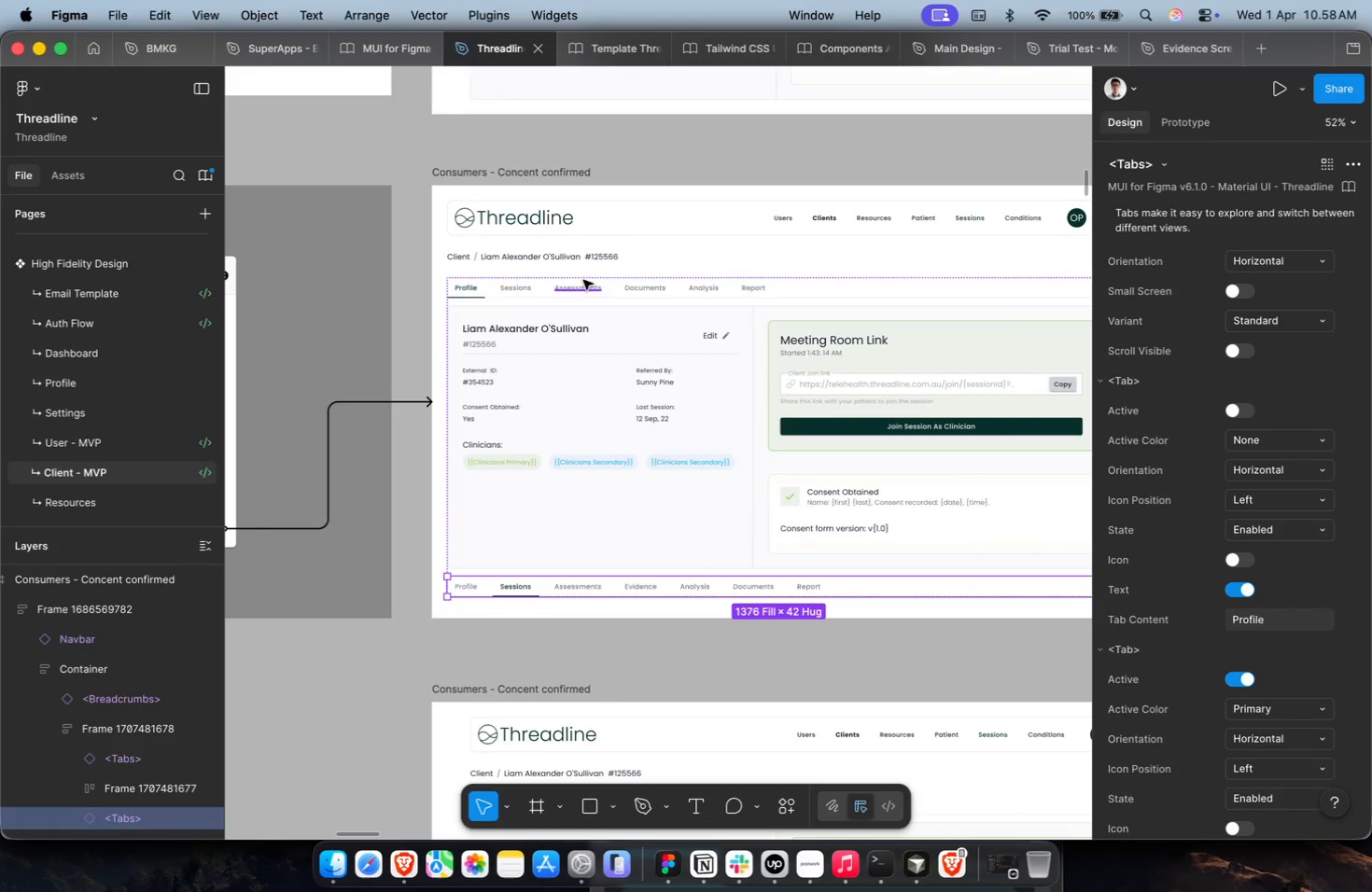 
key(ArrowUp)
 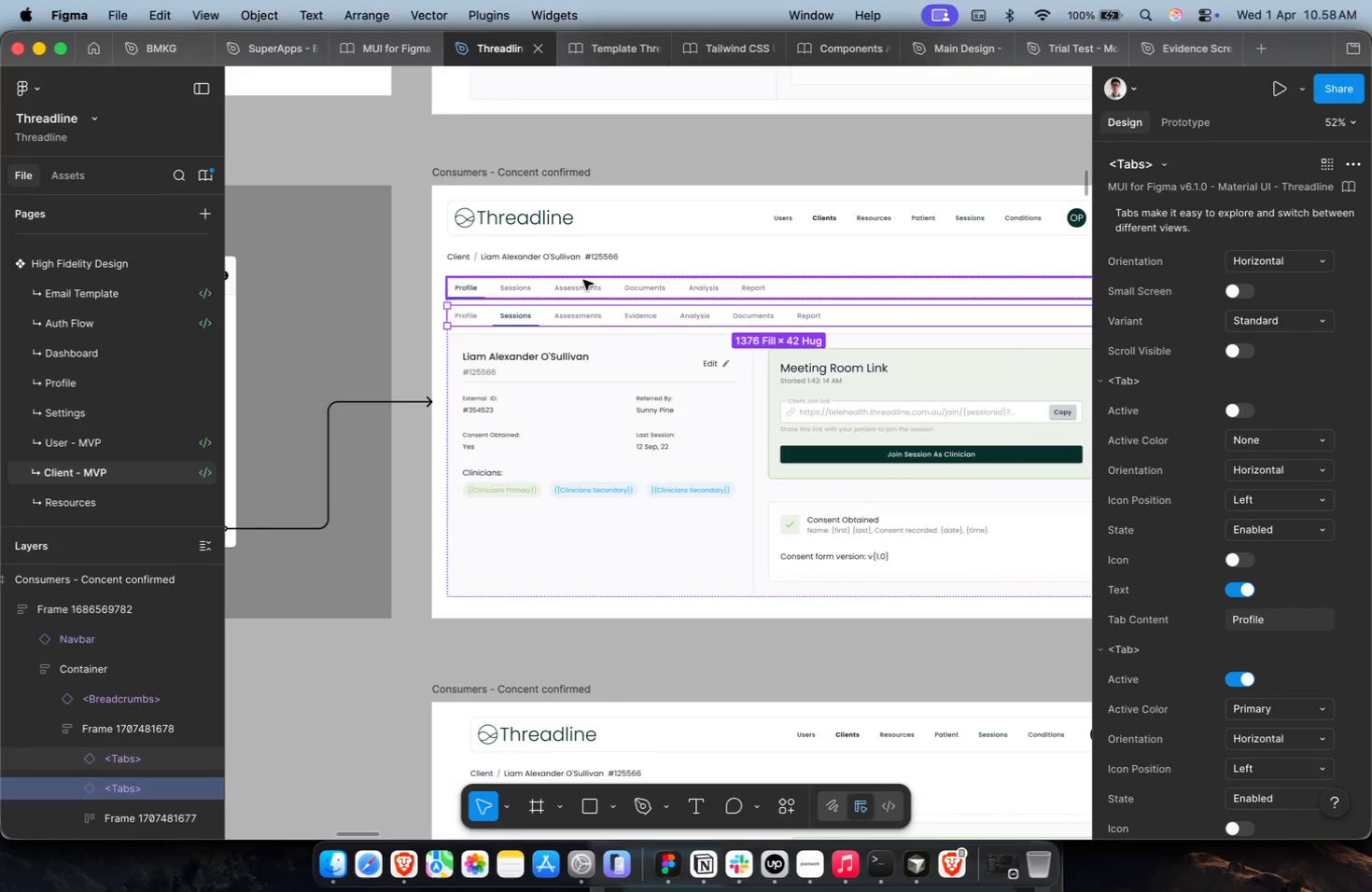 
hold_key(key=CommandLeft, duration=1.01)
scroll: coordinate [583, 280], scroll_direction: up, amount: 5.0
 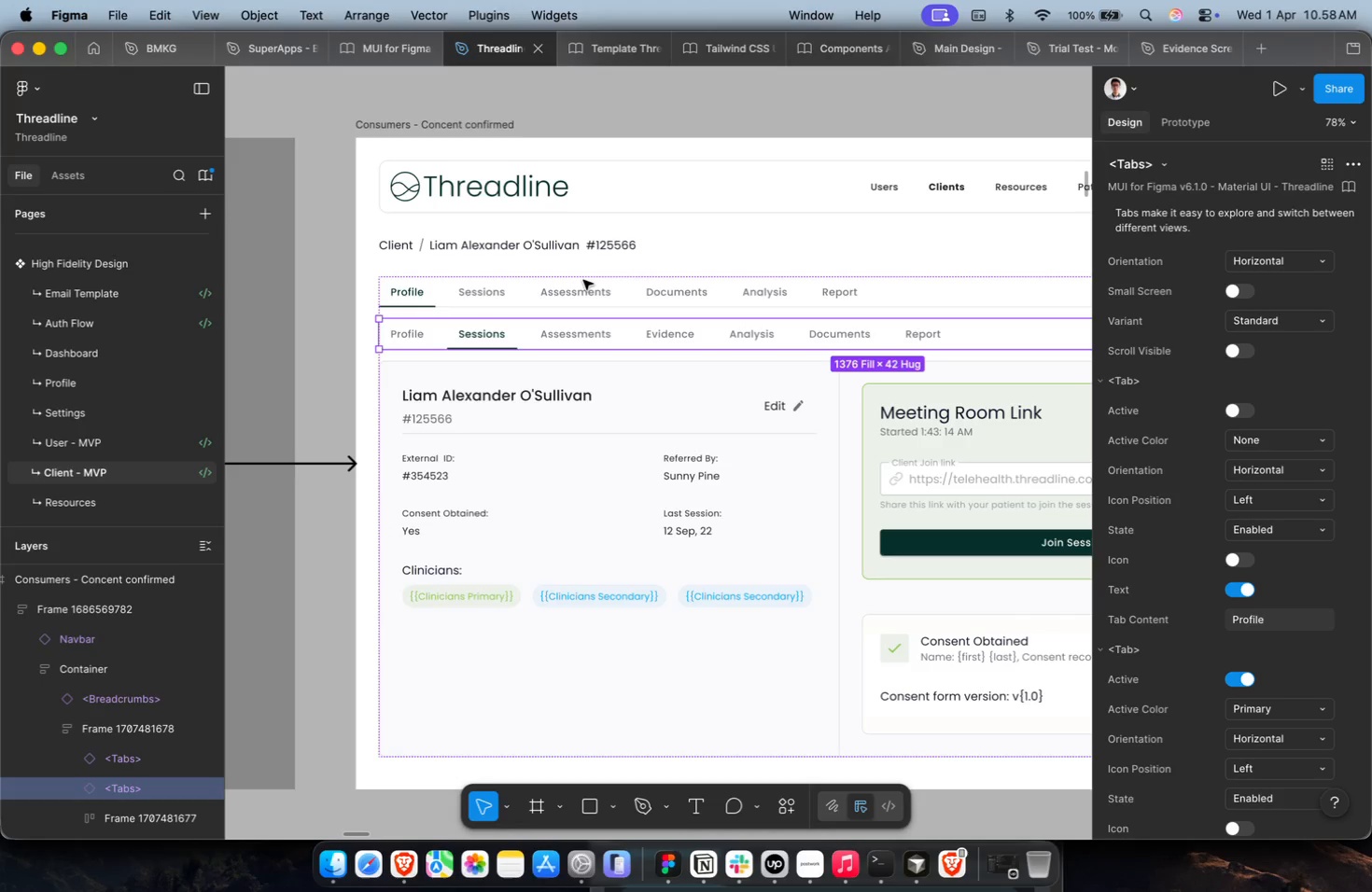 
wait(23.1)
 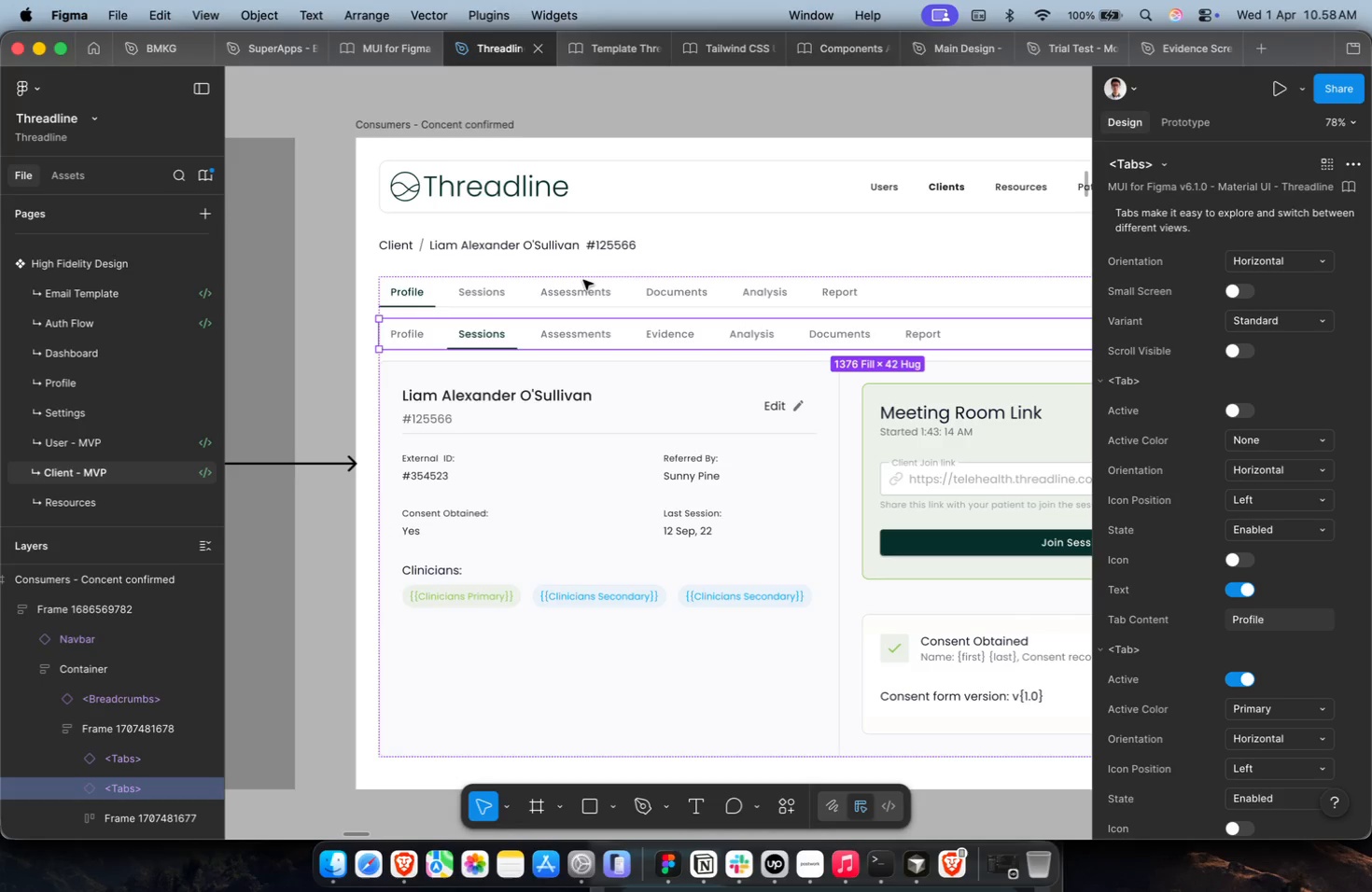 
left_click([581, 286])
 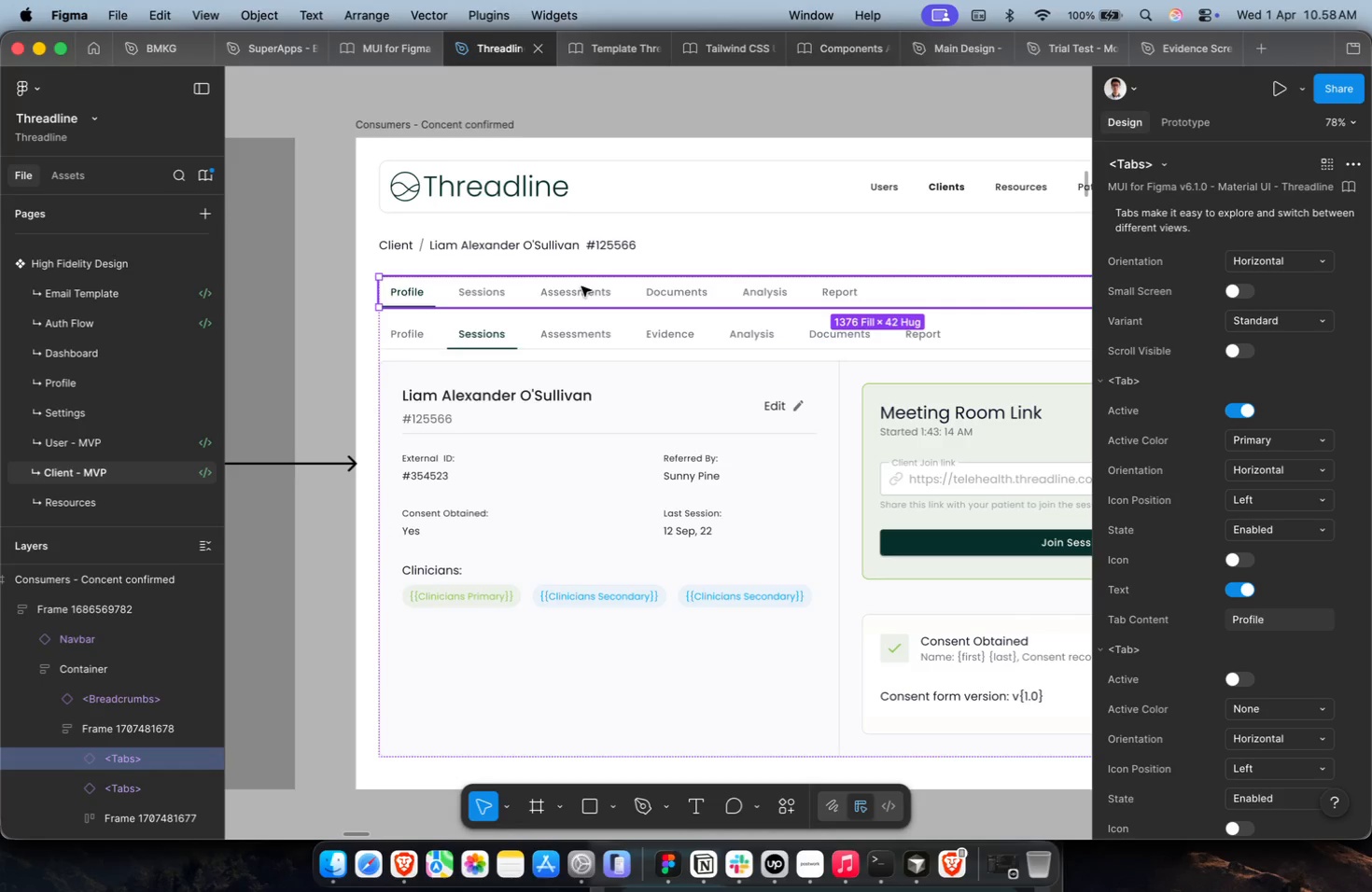 
key(Backspace)
 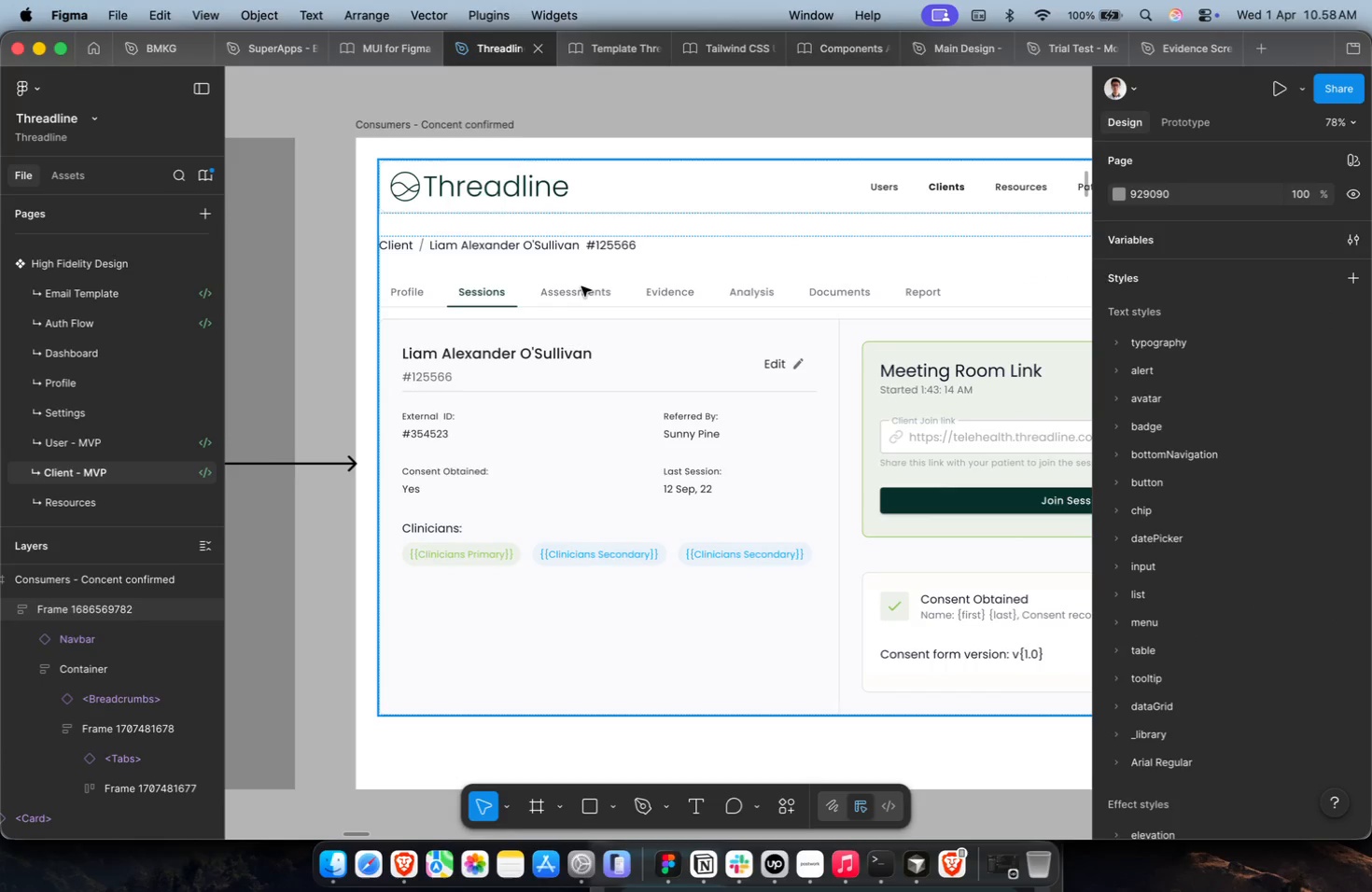 
hold_key(key=ShiftLeft, duration=0.65)
scroll: coordinate [581, 286], scroll_direction: down, amount: 2.0
 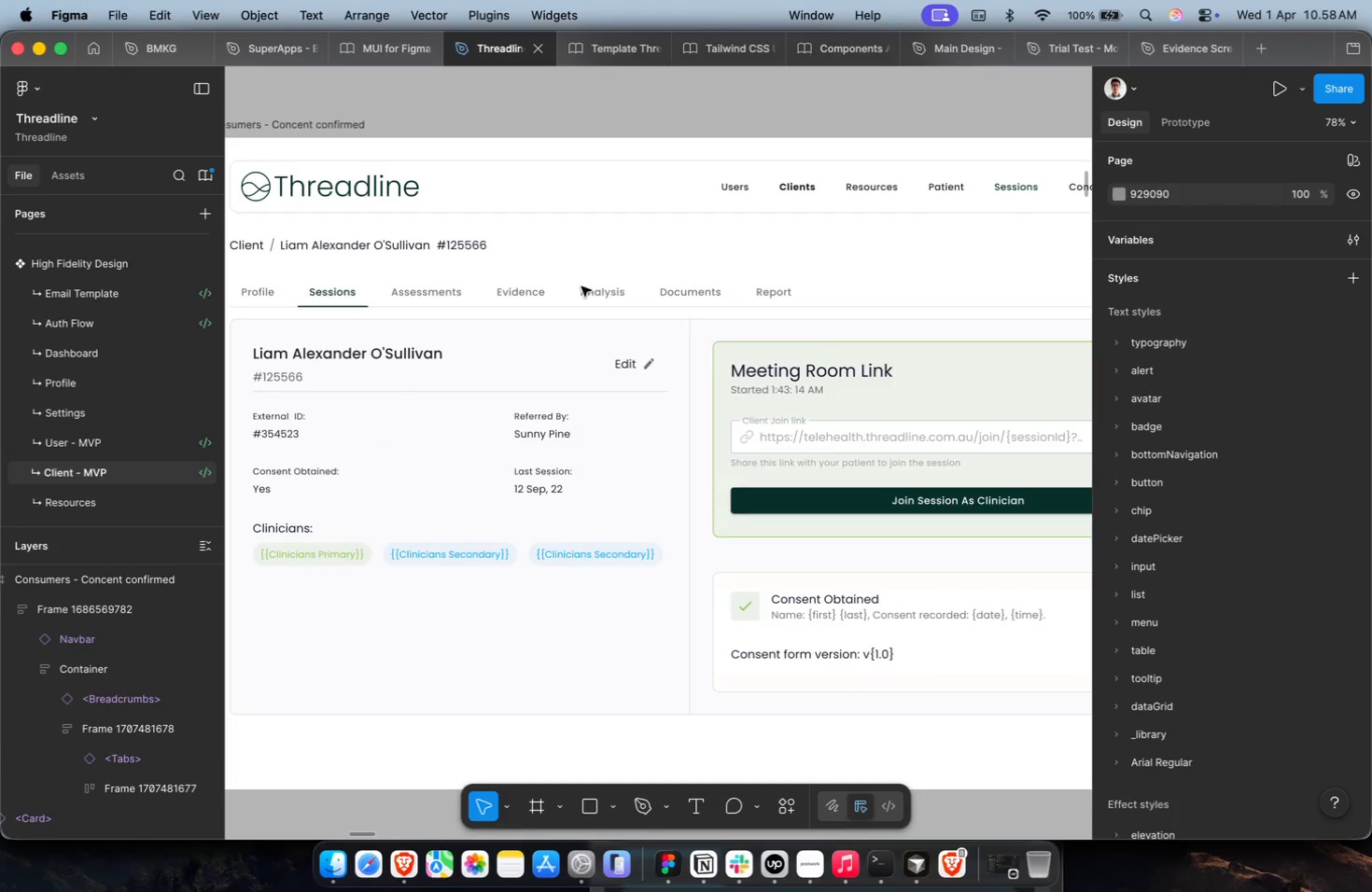 
wait(10.99)
 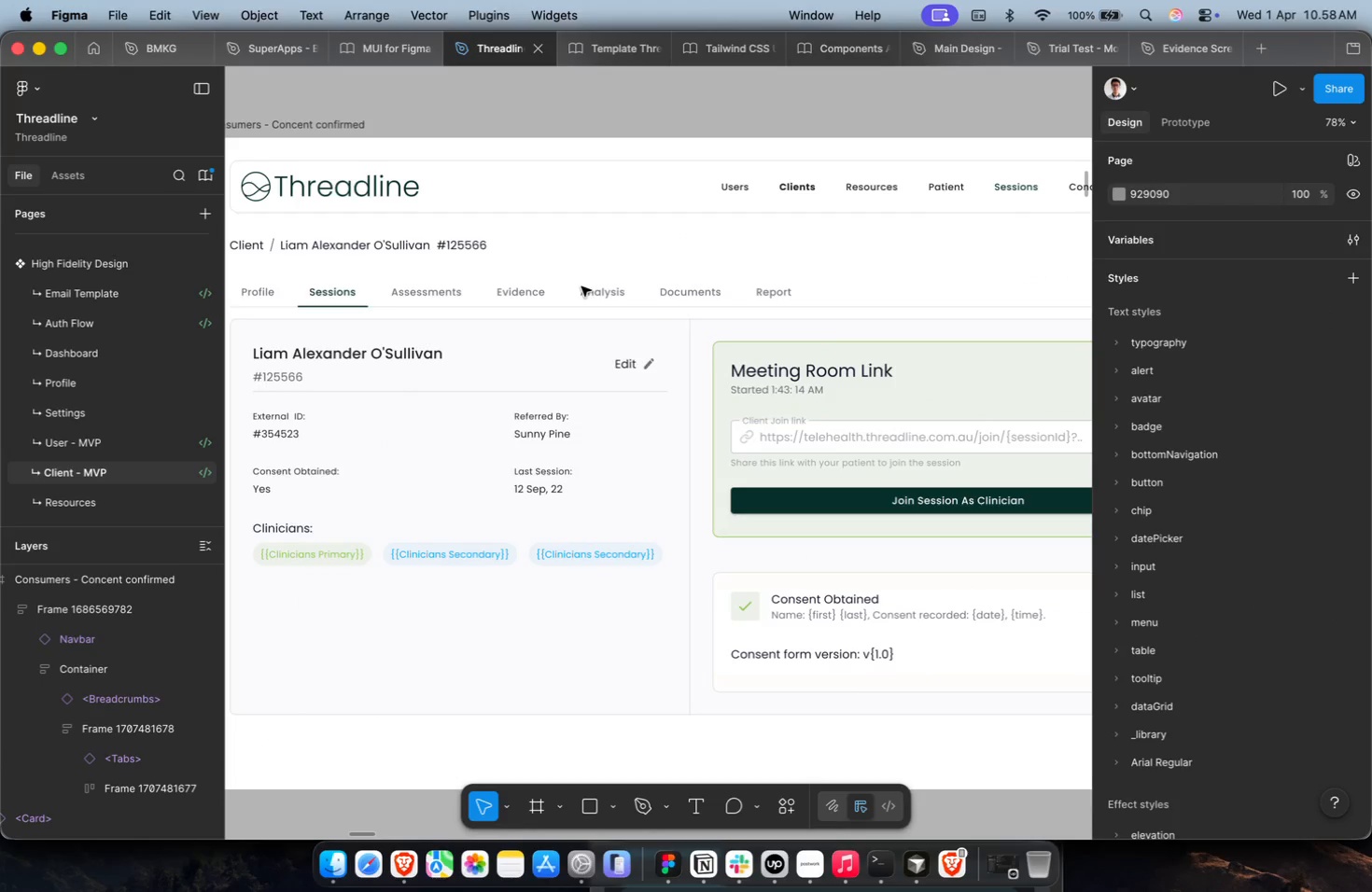 
key(Meta+C)
 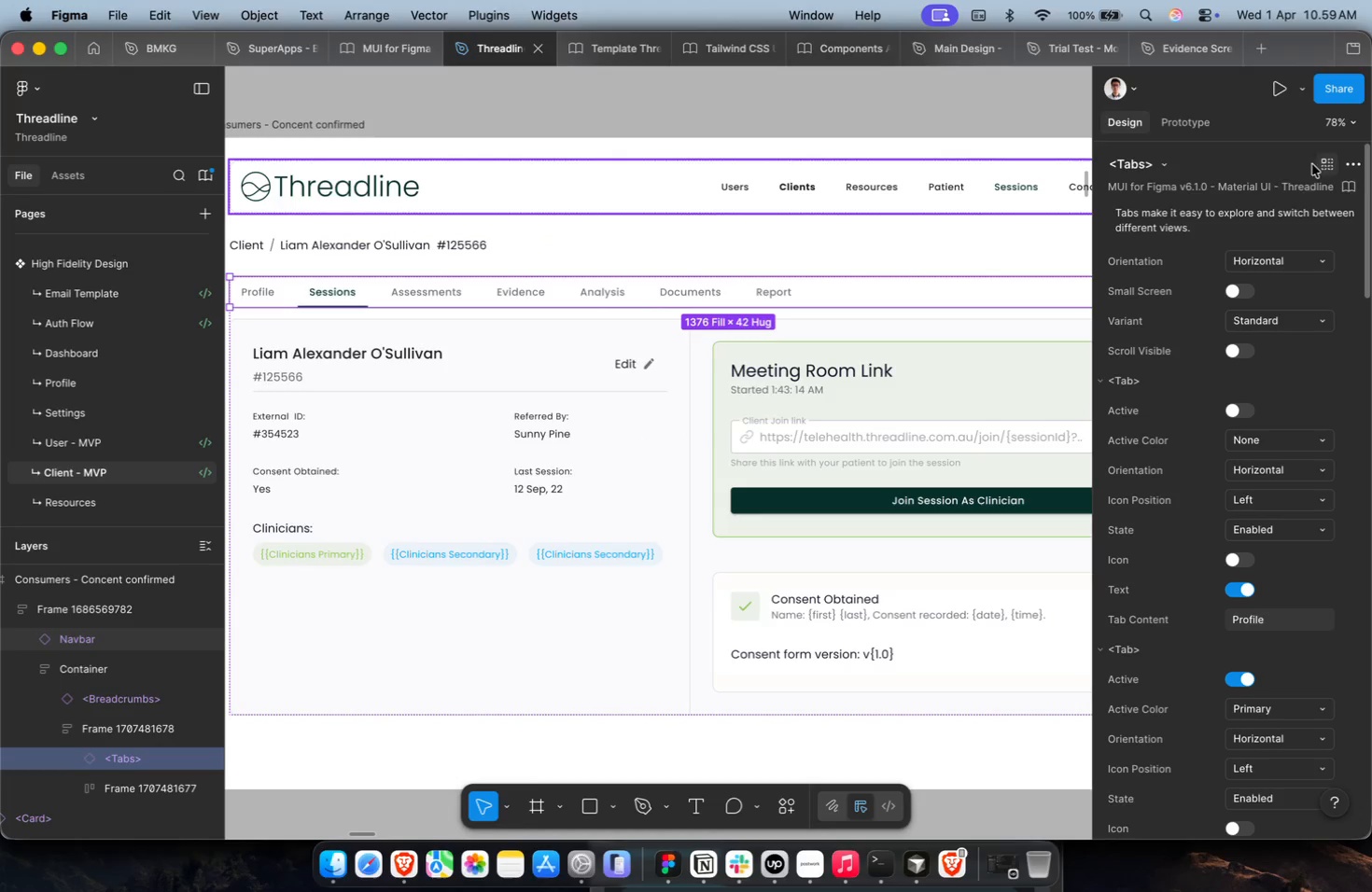 
hold_key(key=CommandLeft, duration=0.58)
scroll: coordinate [804, 394], scroll_direction: down, amount: 1.0
 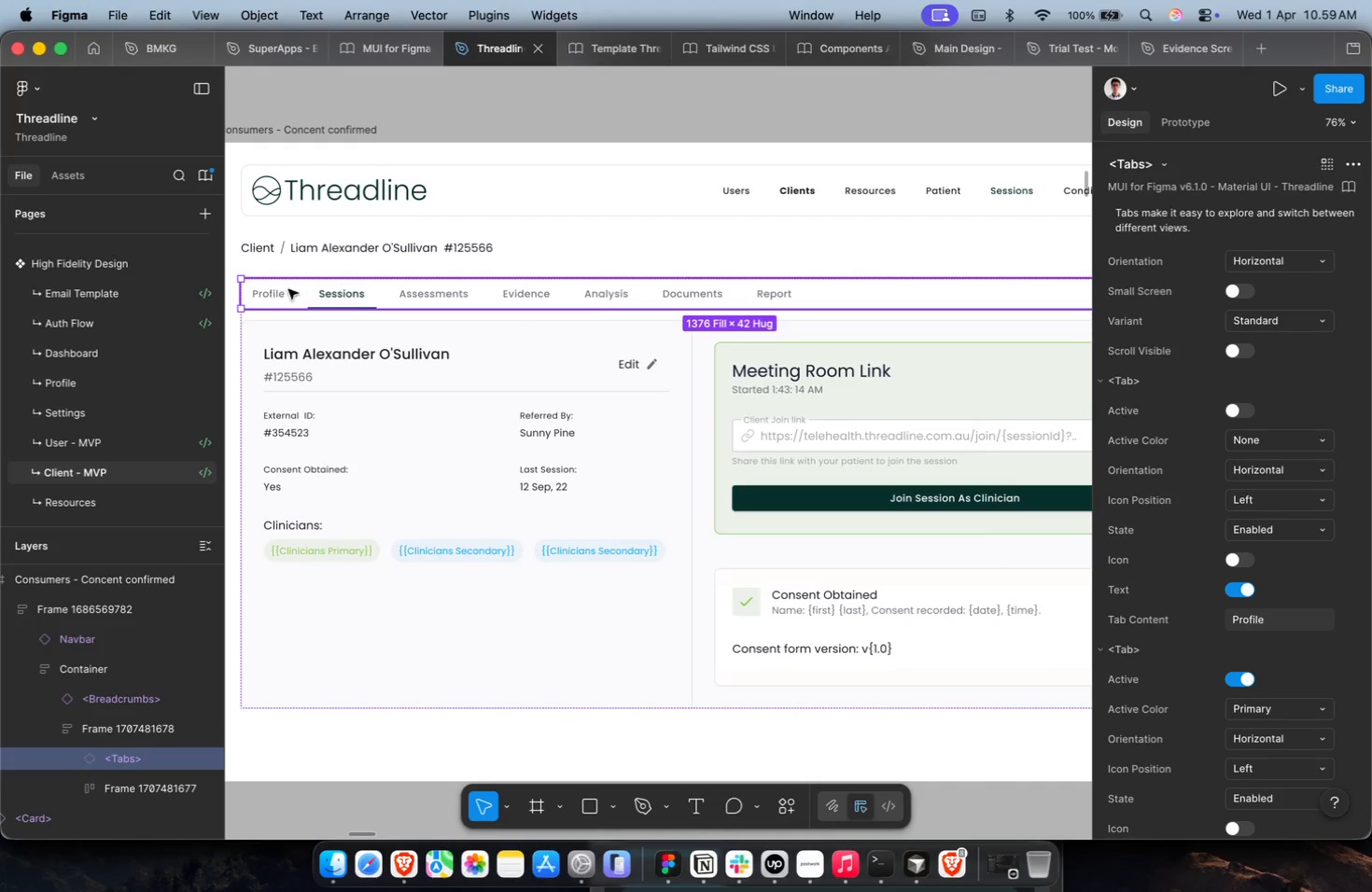 
double_click([274, 295])
 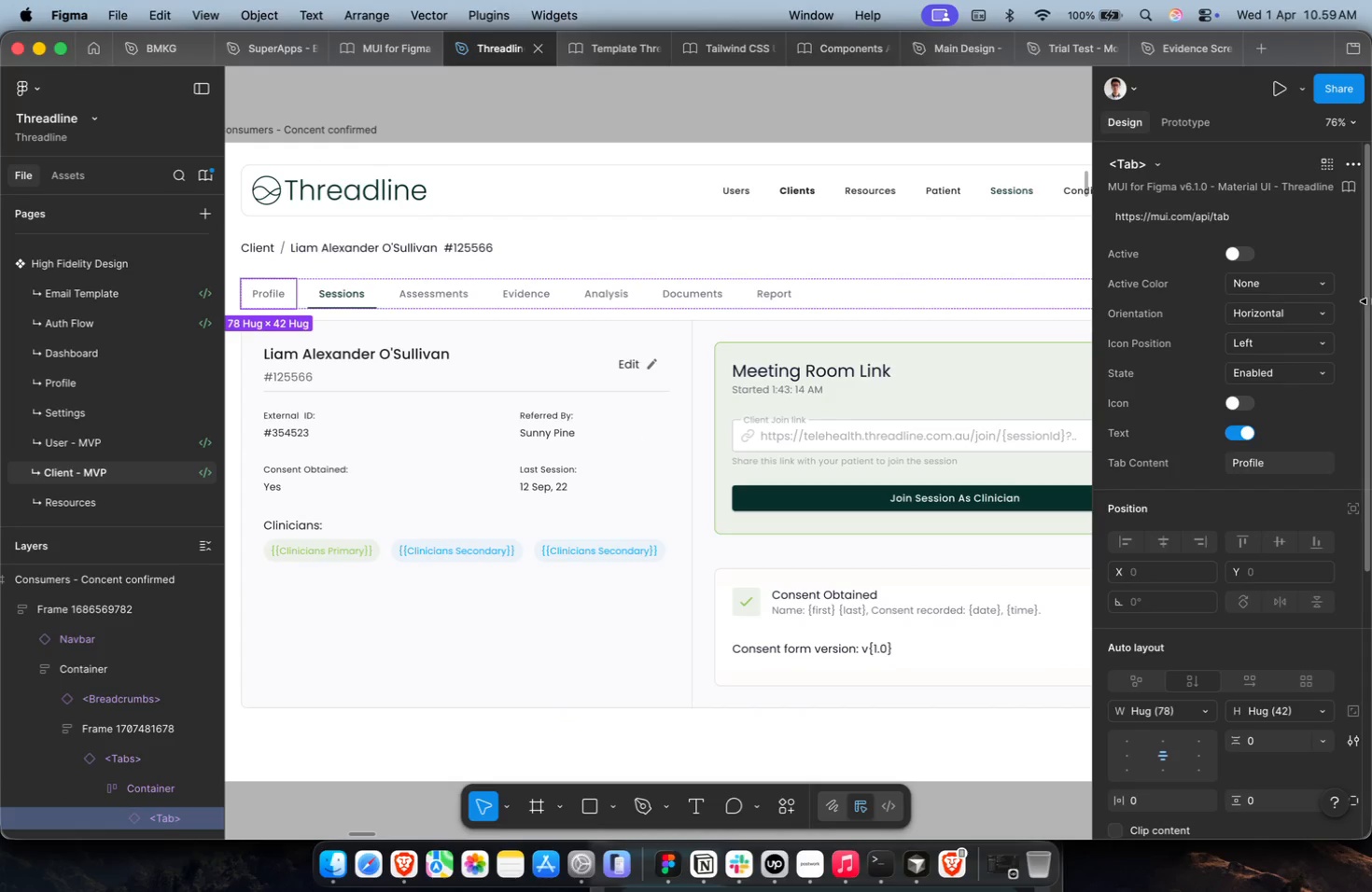 
left_click([1230, 256])
 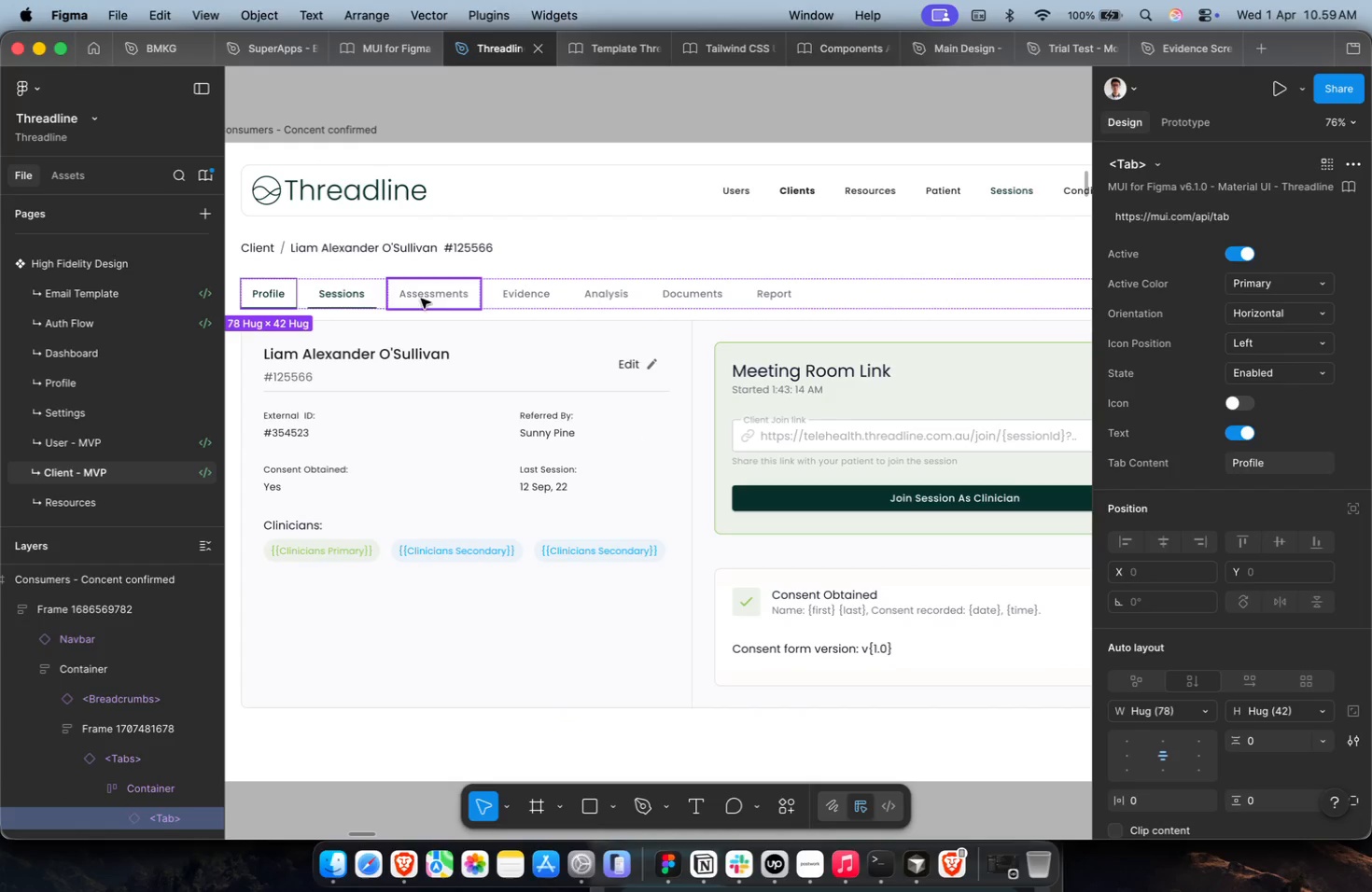 
double_click([354, 296])
 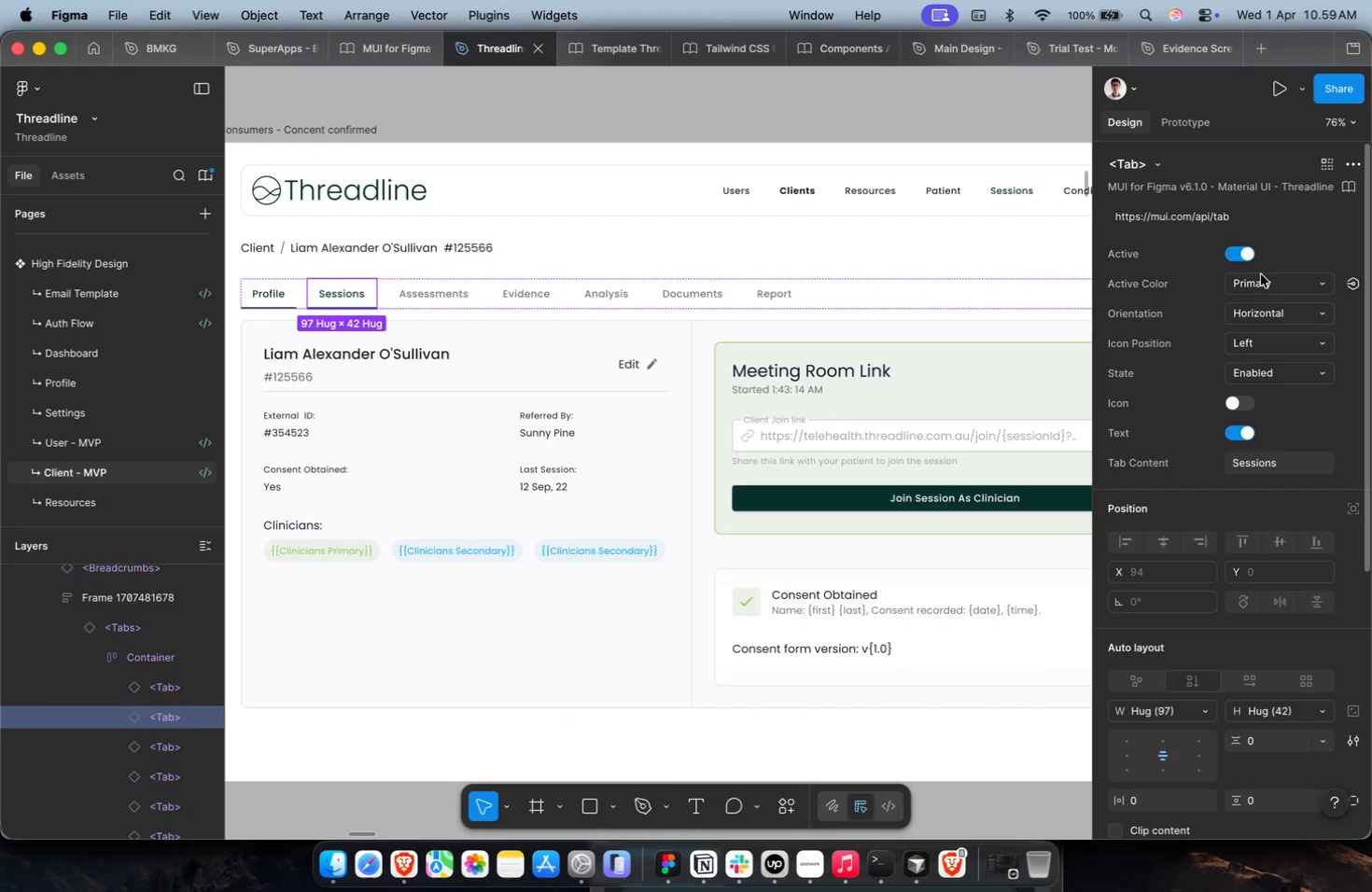 
left_click([1239, 257])
 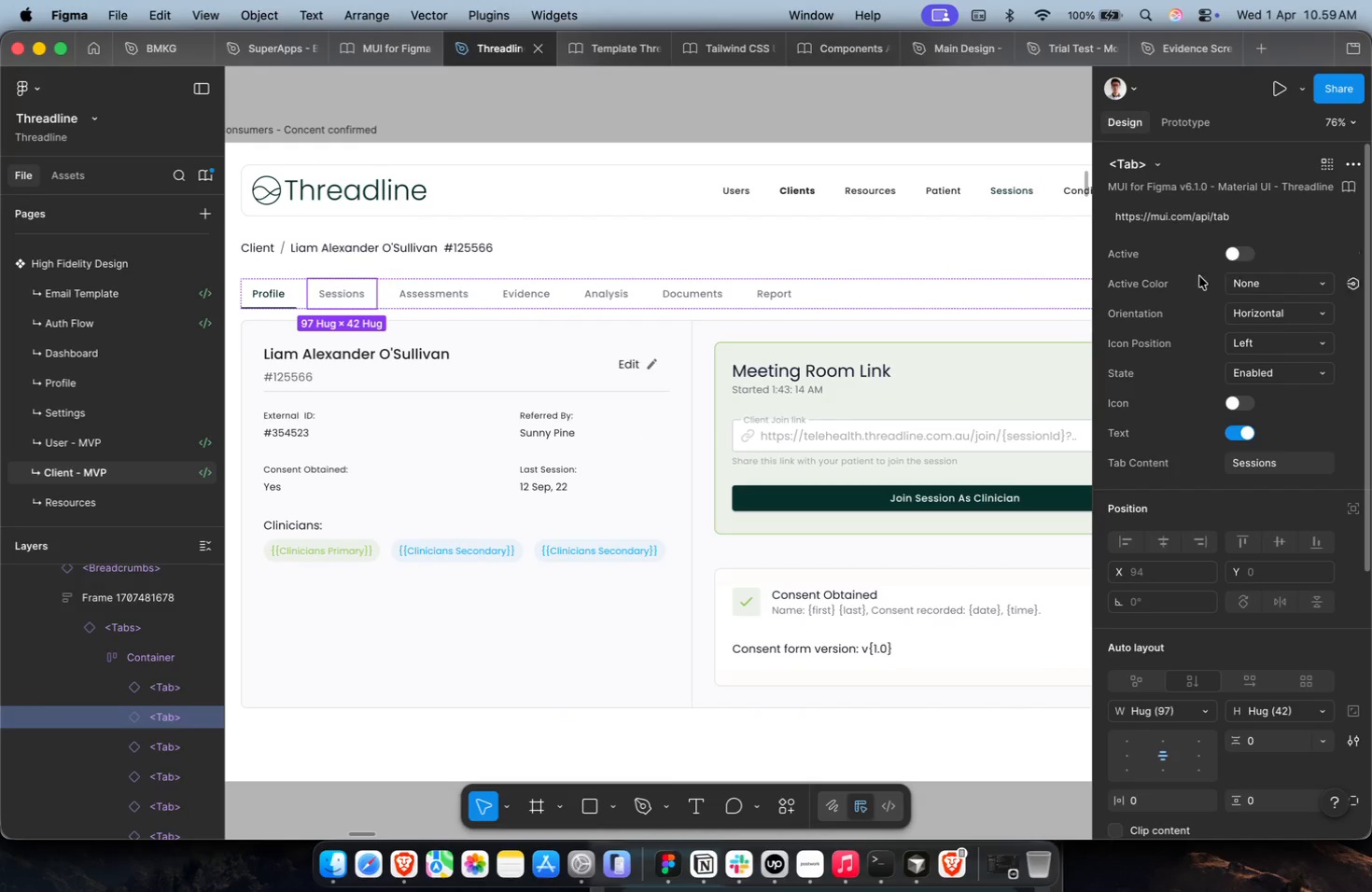 
key(Meta+CommandLeft)
 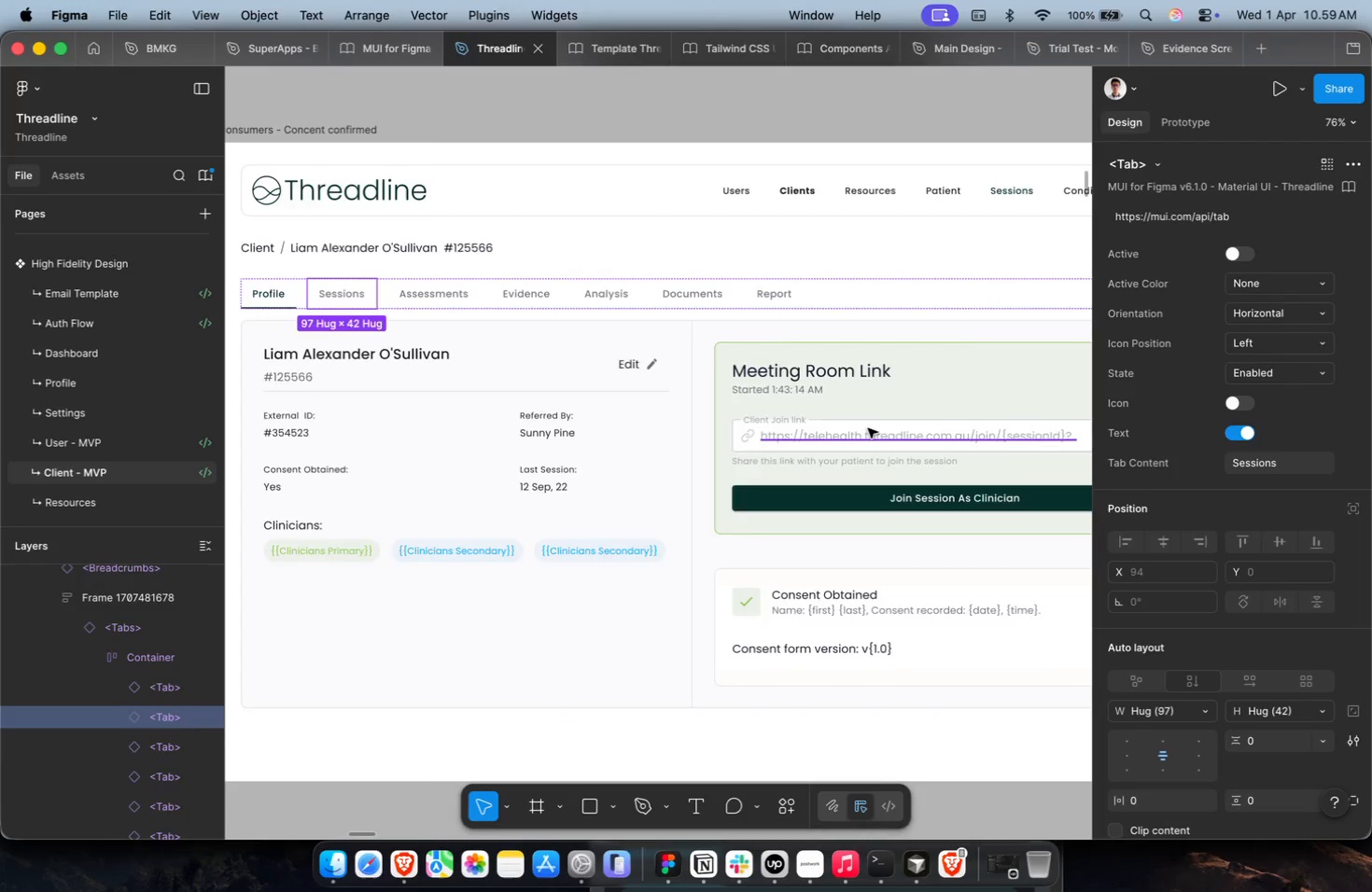 
scroll: coordinate [868, 428], scroll_direction: down, amount: 13.0
 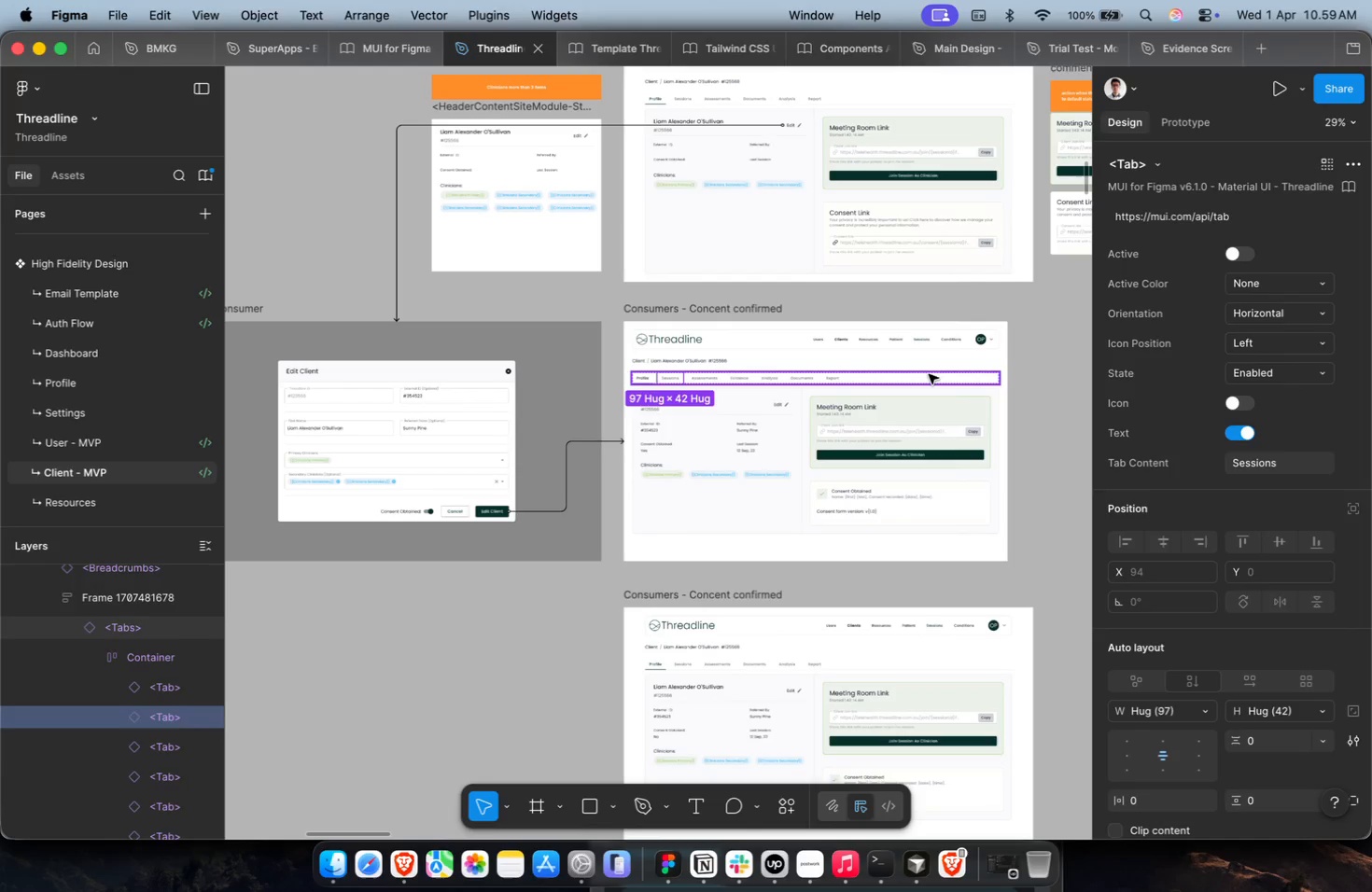 
left_click([929, 374])
 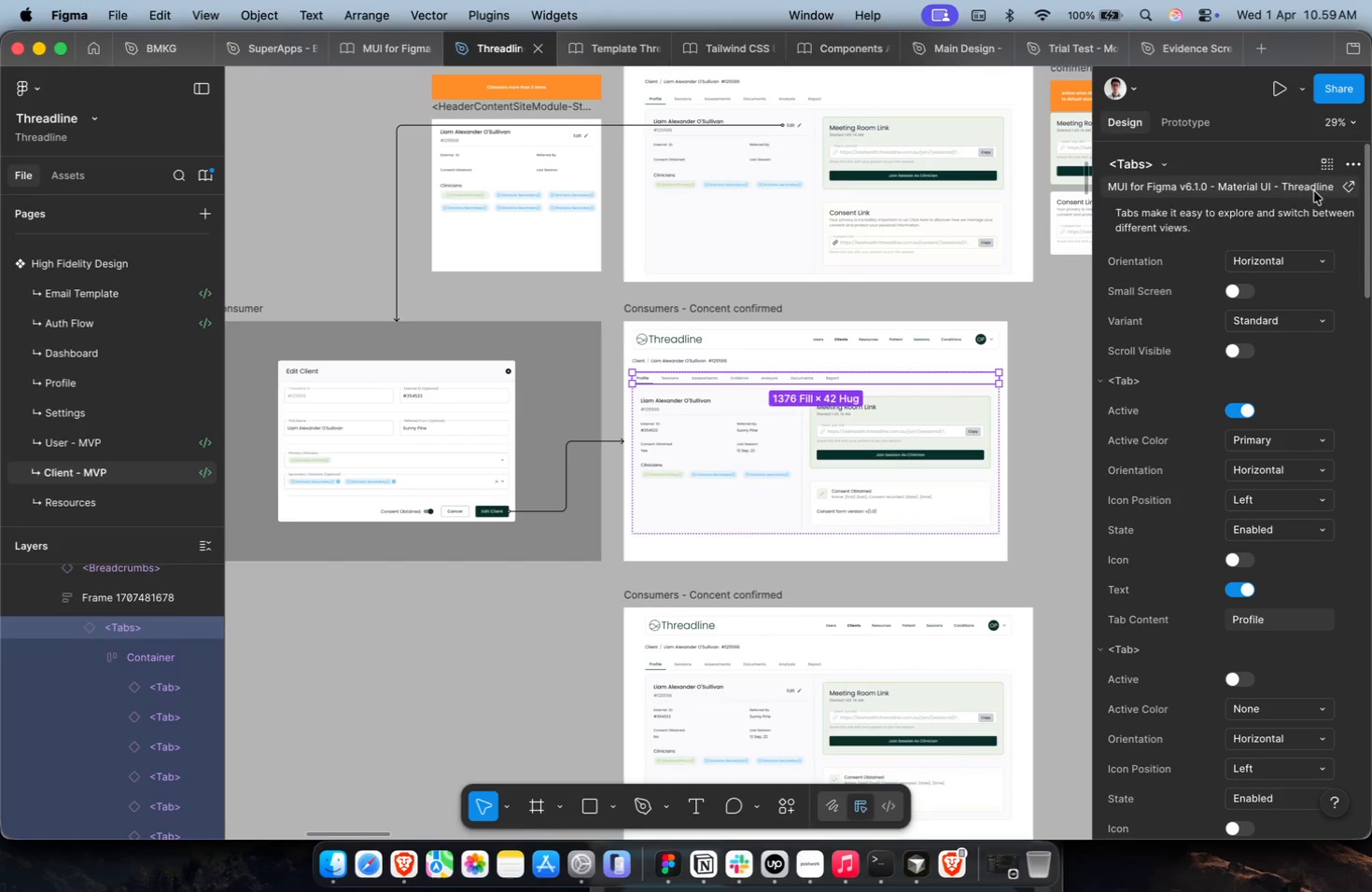 
key(Meta+CommandLeft)
 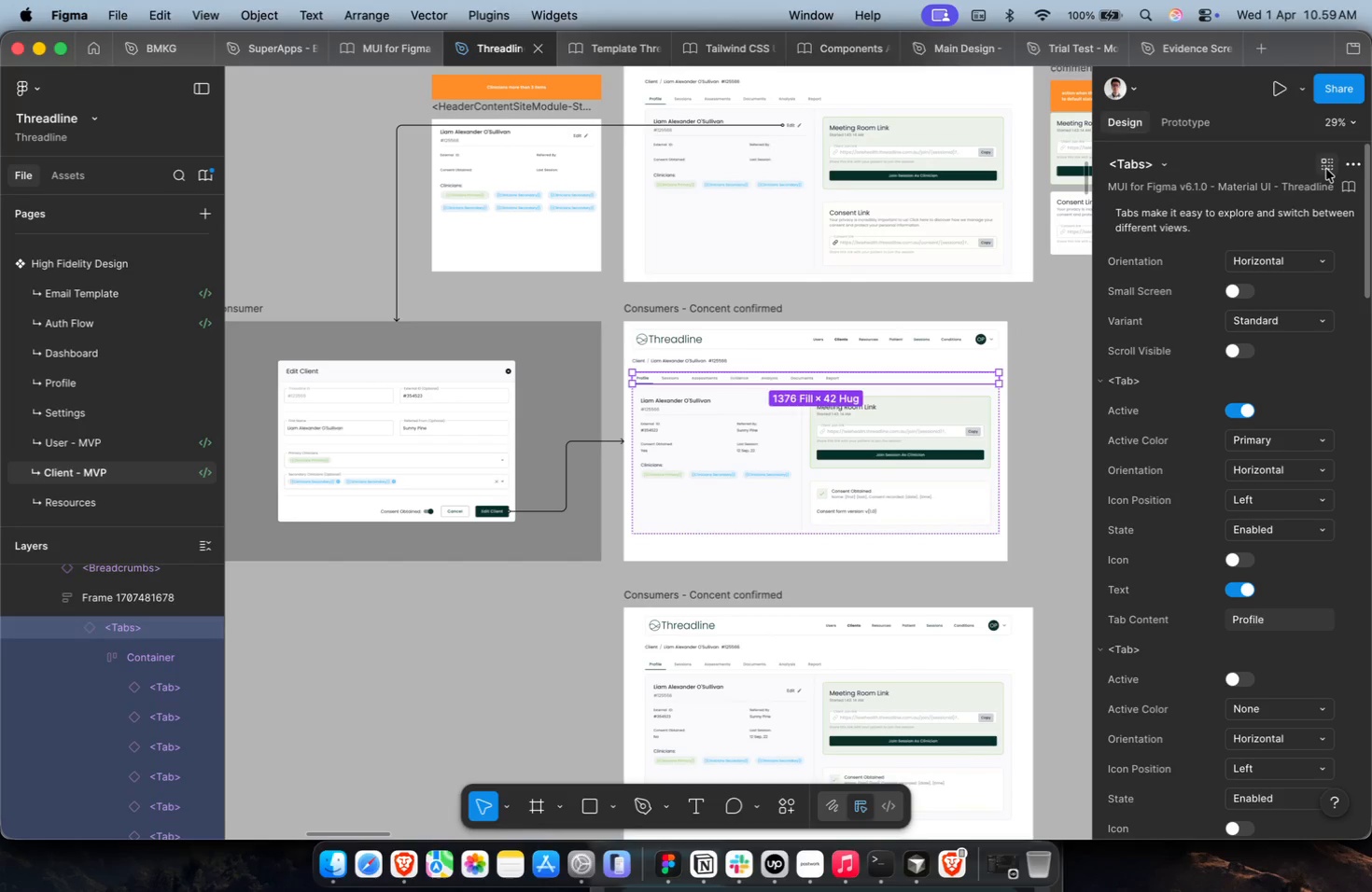 
key(Meta+C)
 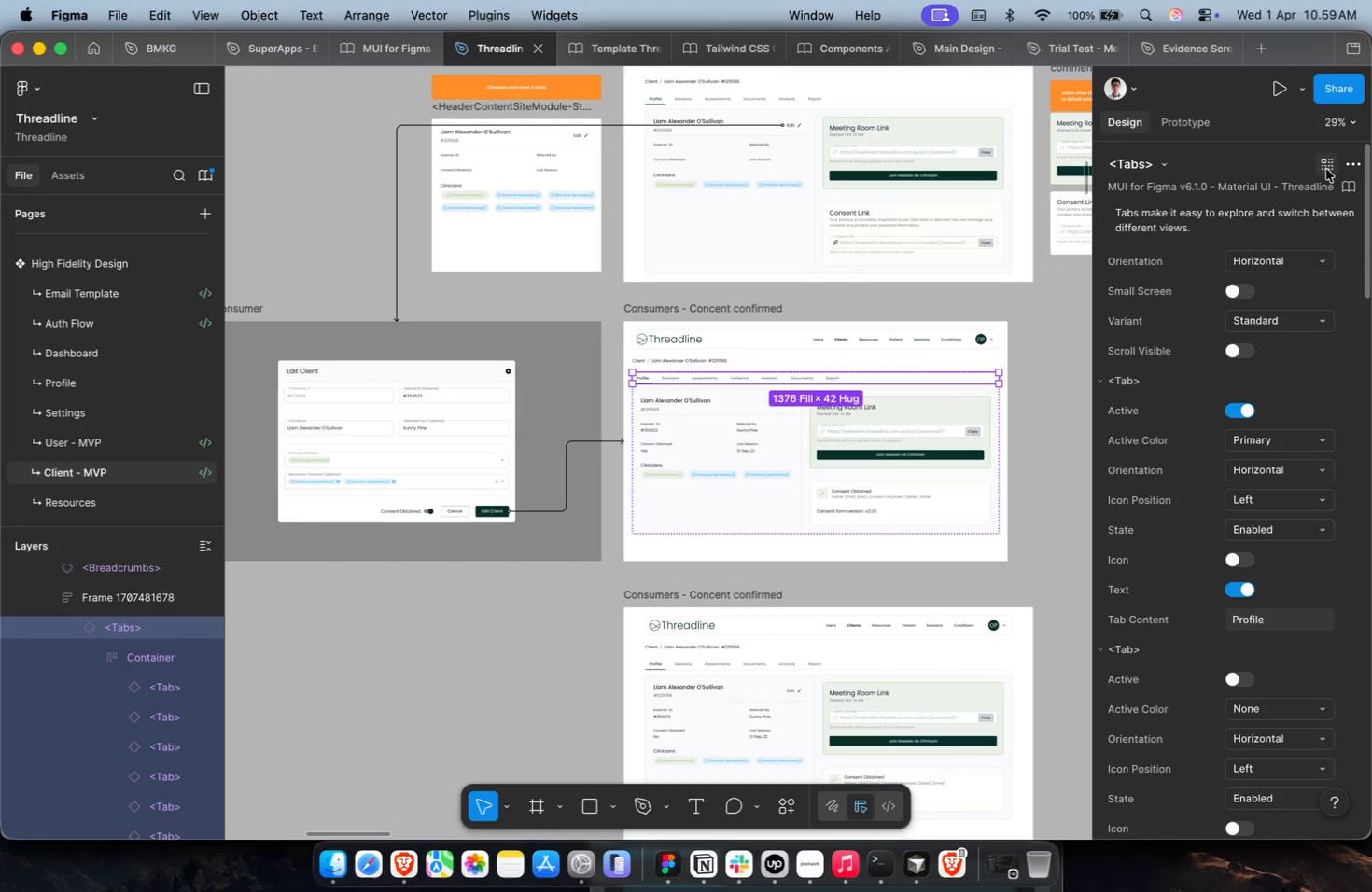 
left_click([1326, 169])
 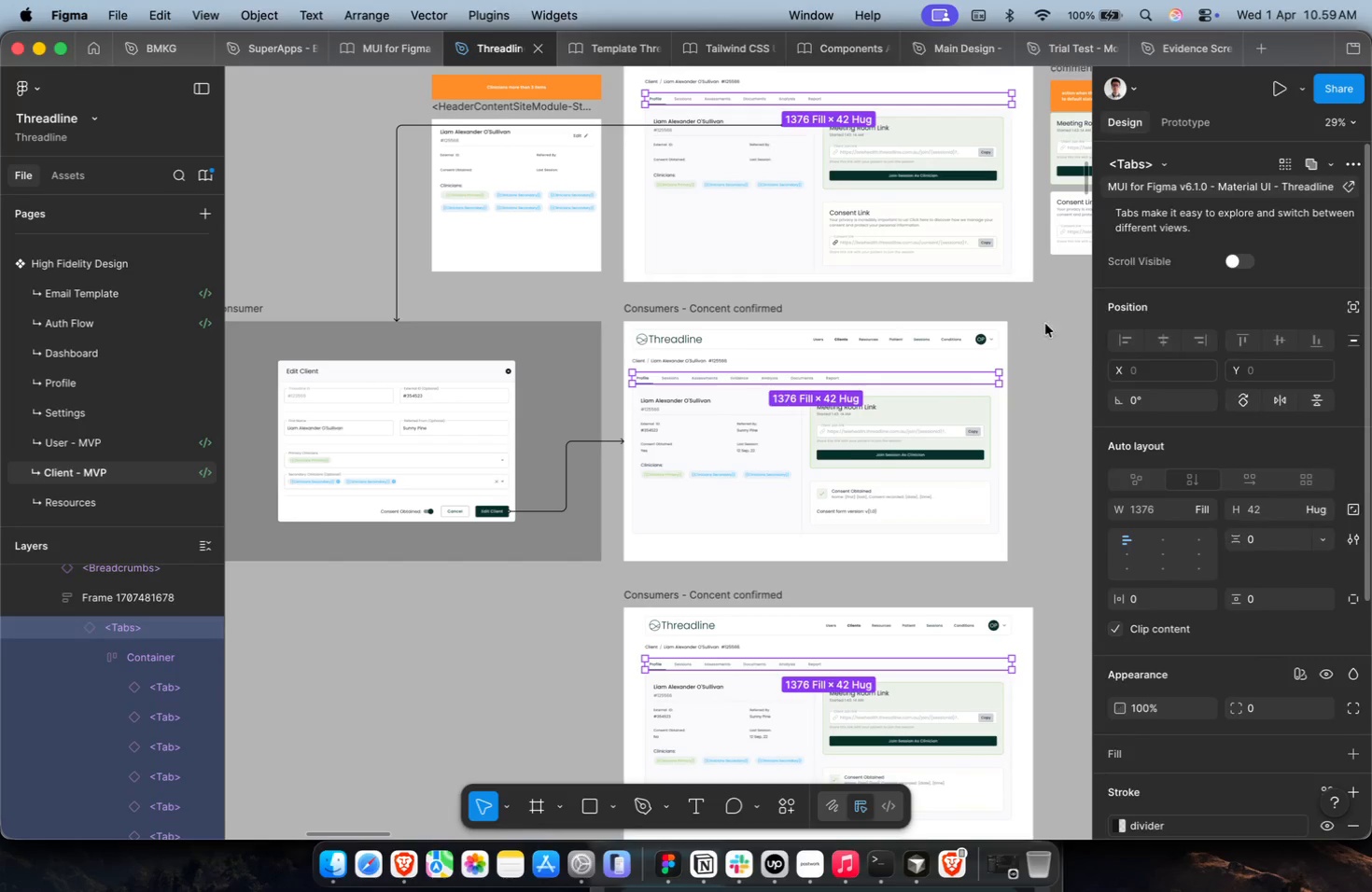 
hold_key(key=ShiftLeft, duration=0.54)
 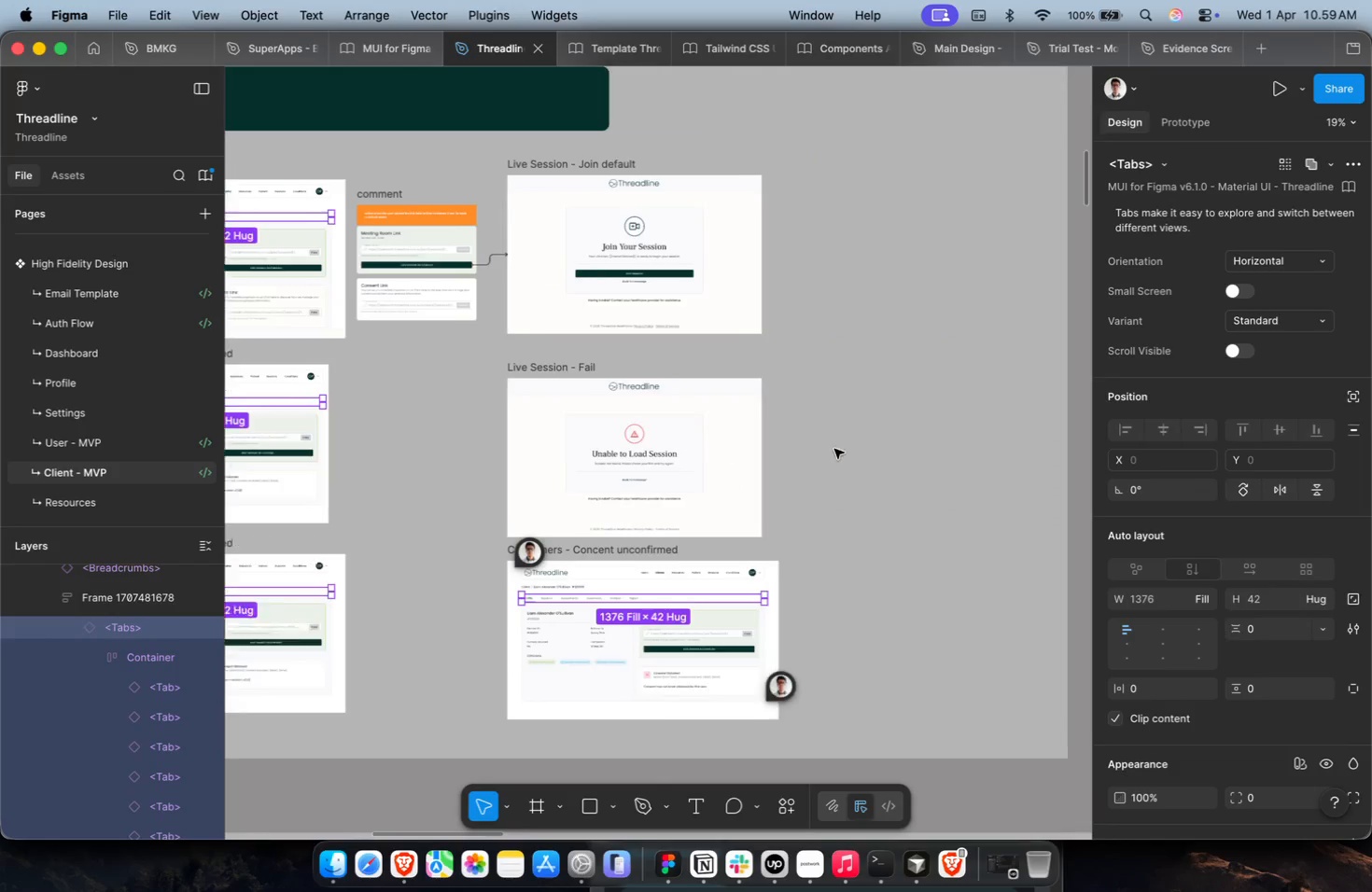 
key(Meta+CommandLeft)
 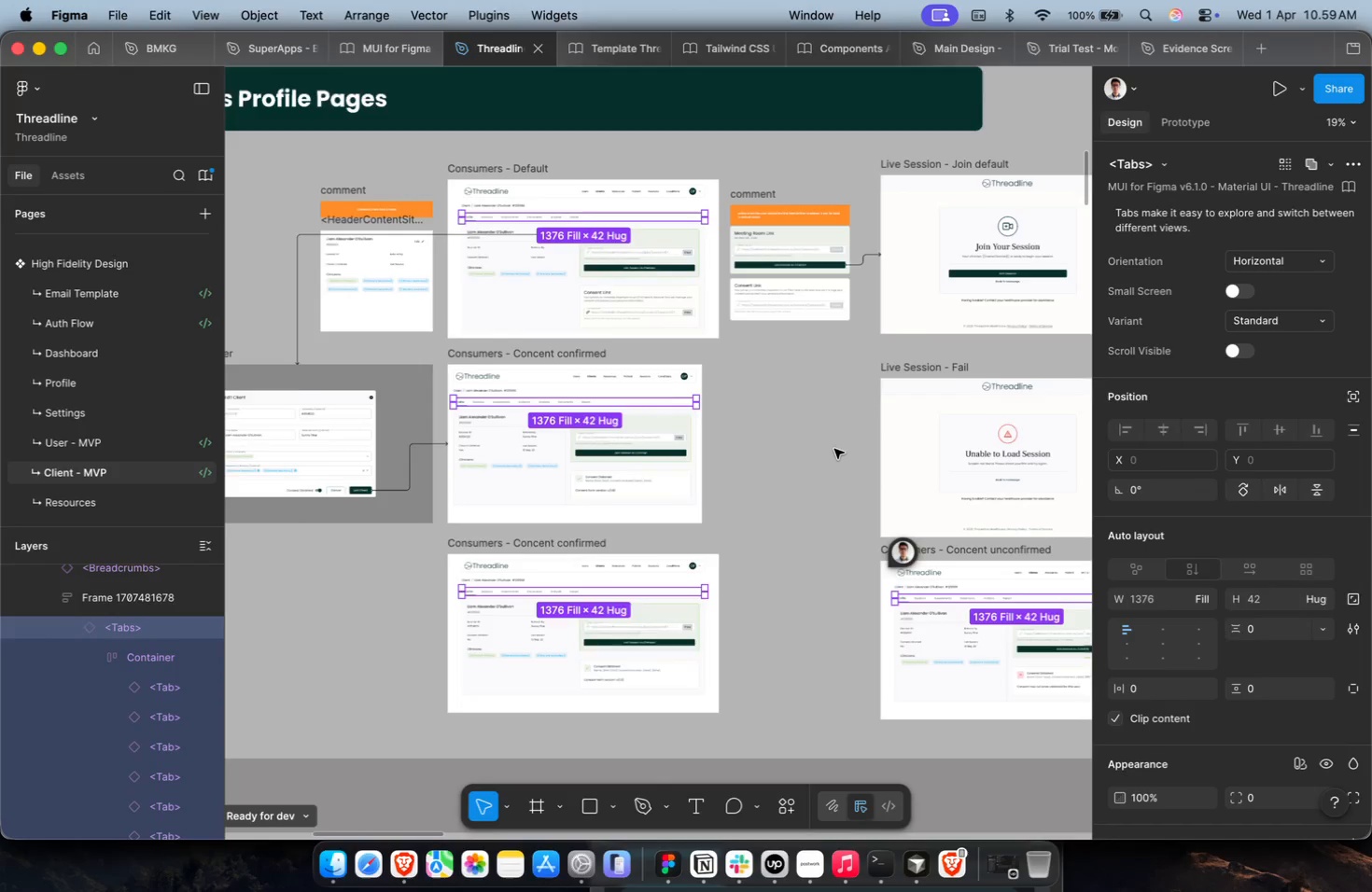 
scroll: coordinate [834, 449], scroll_direction: down, amount: 24.0
 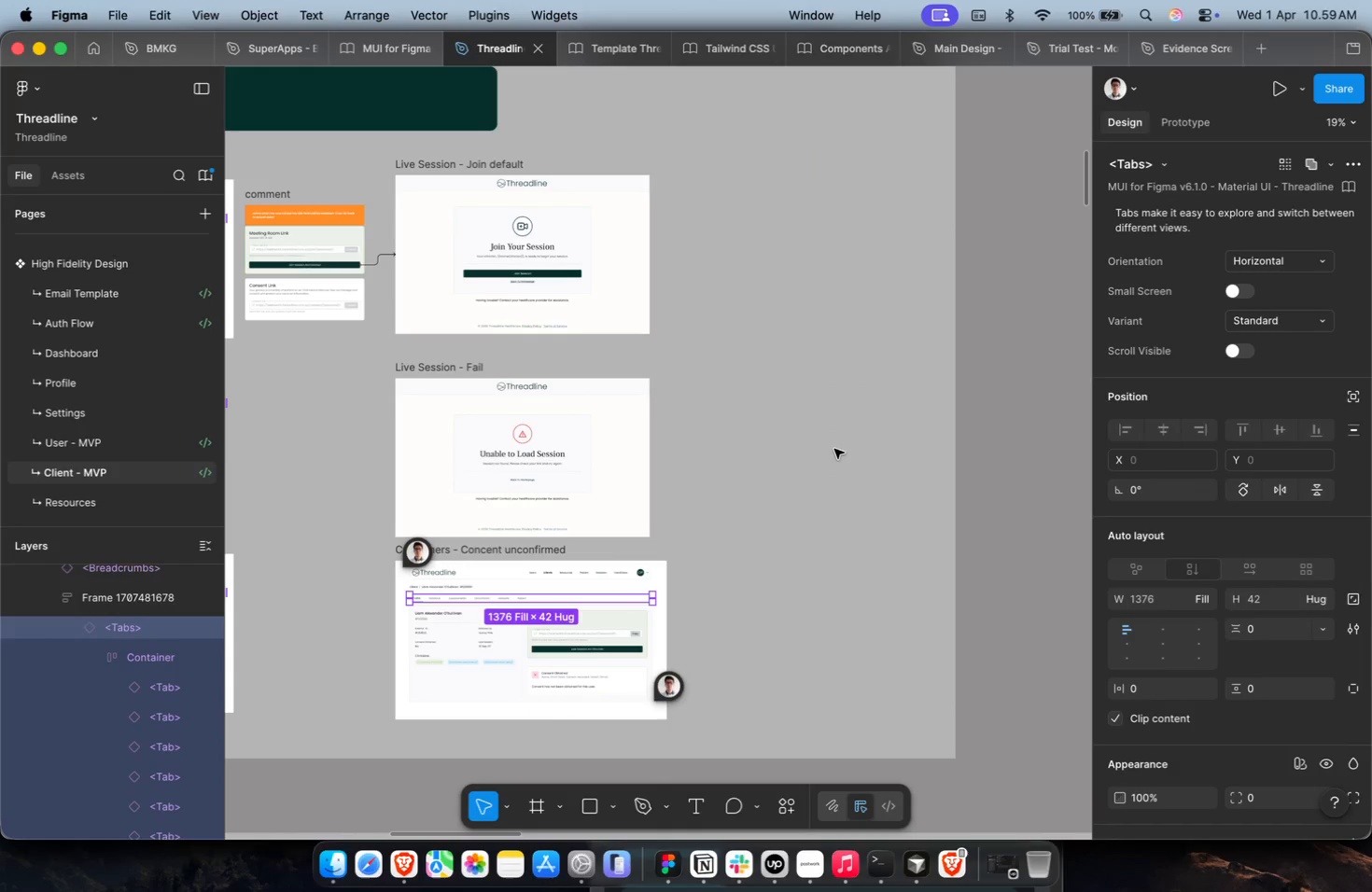 
key(Meta+Shift+R)
 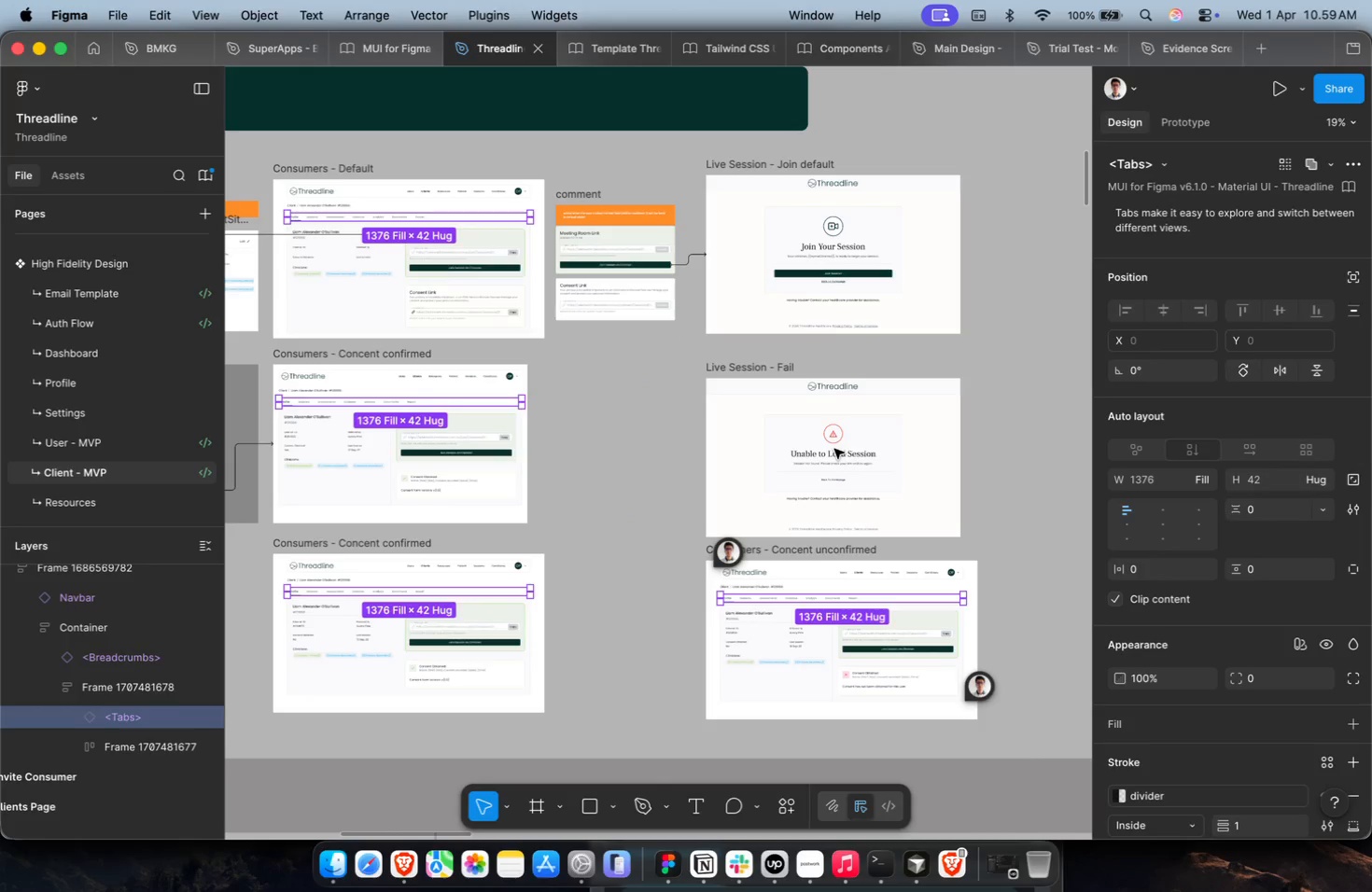 
hold_key(key=ShiftLeft, duration=0.68)
scroll: coordinate [834, 449], scroll_direction: up, amount: 9.0
 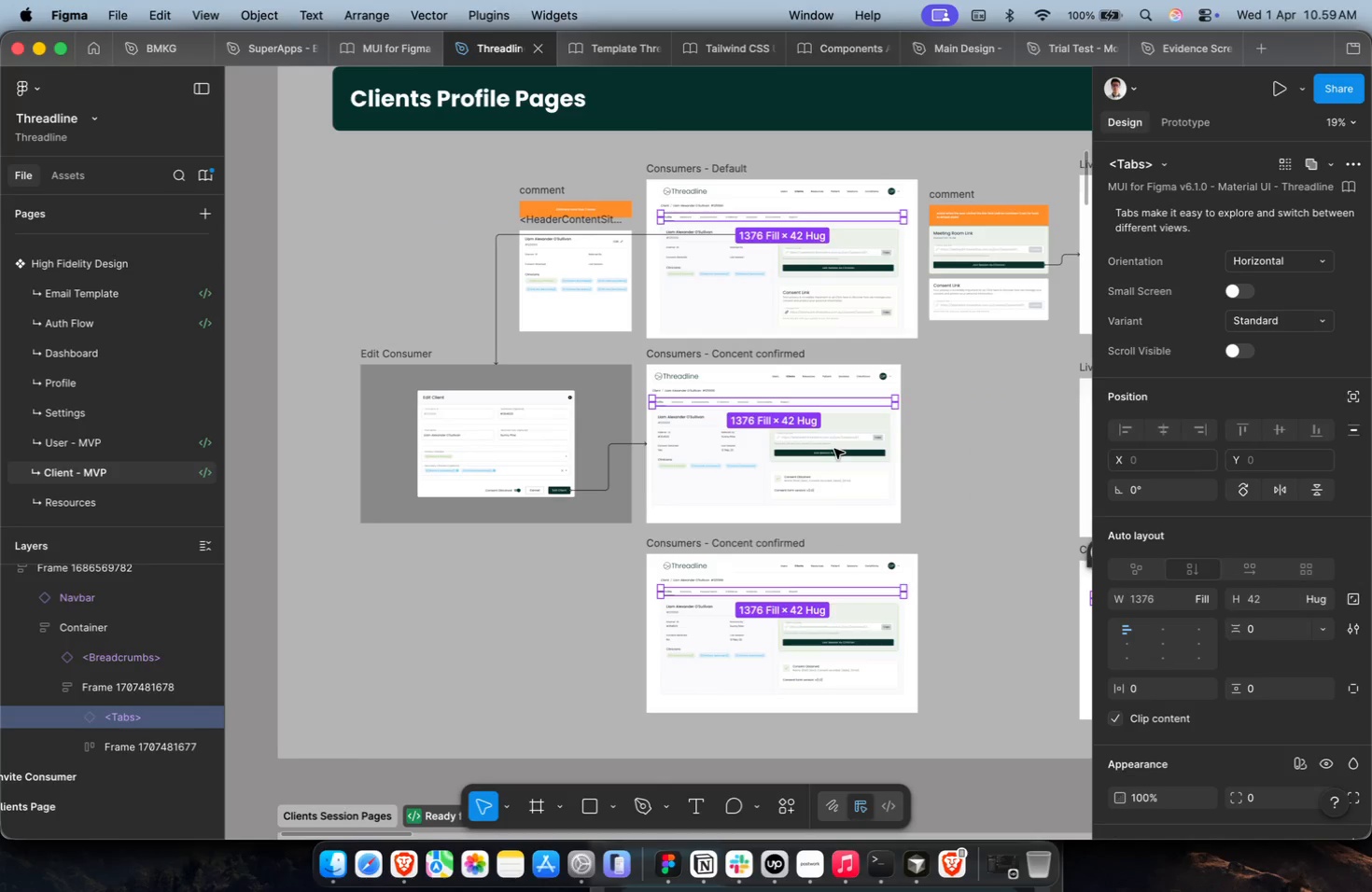 
hold_key(key=CommandLeft, duration=0.77)
 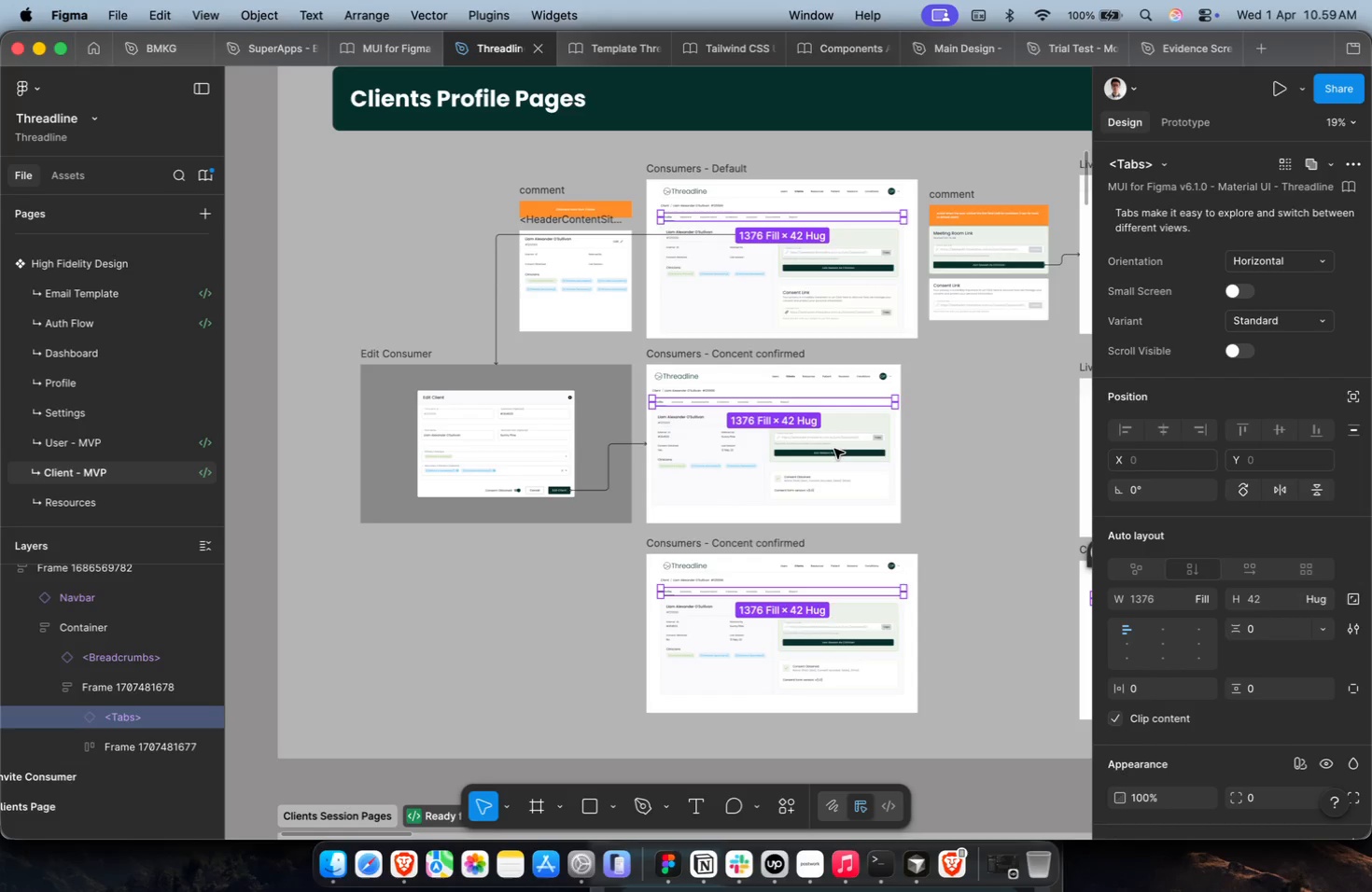 
wait(20.96)
 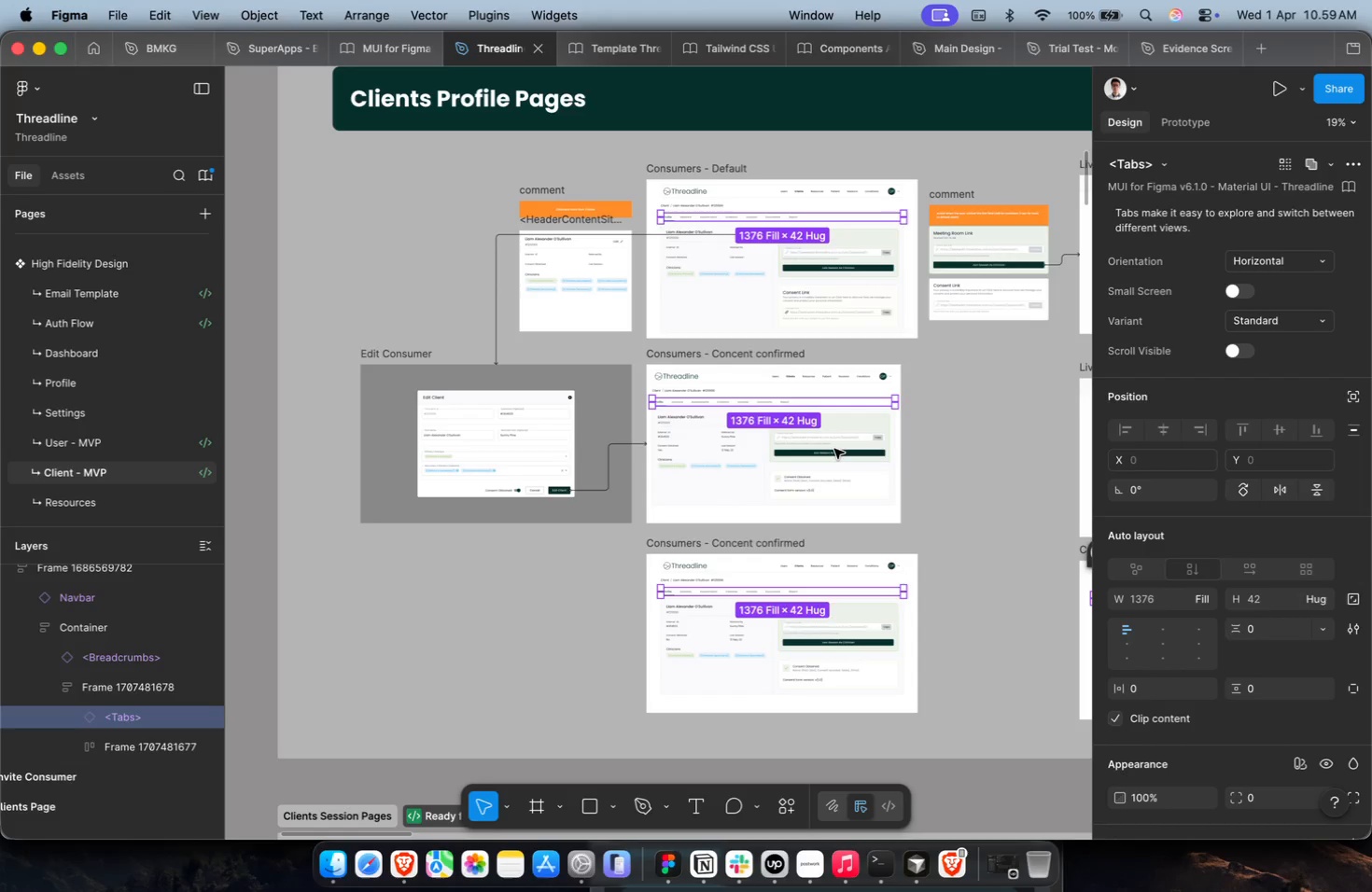 
hold_key(key=CommandLeft, duration=0.55)
 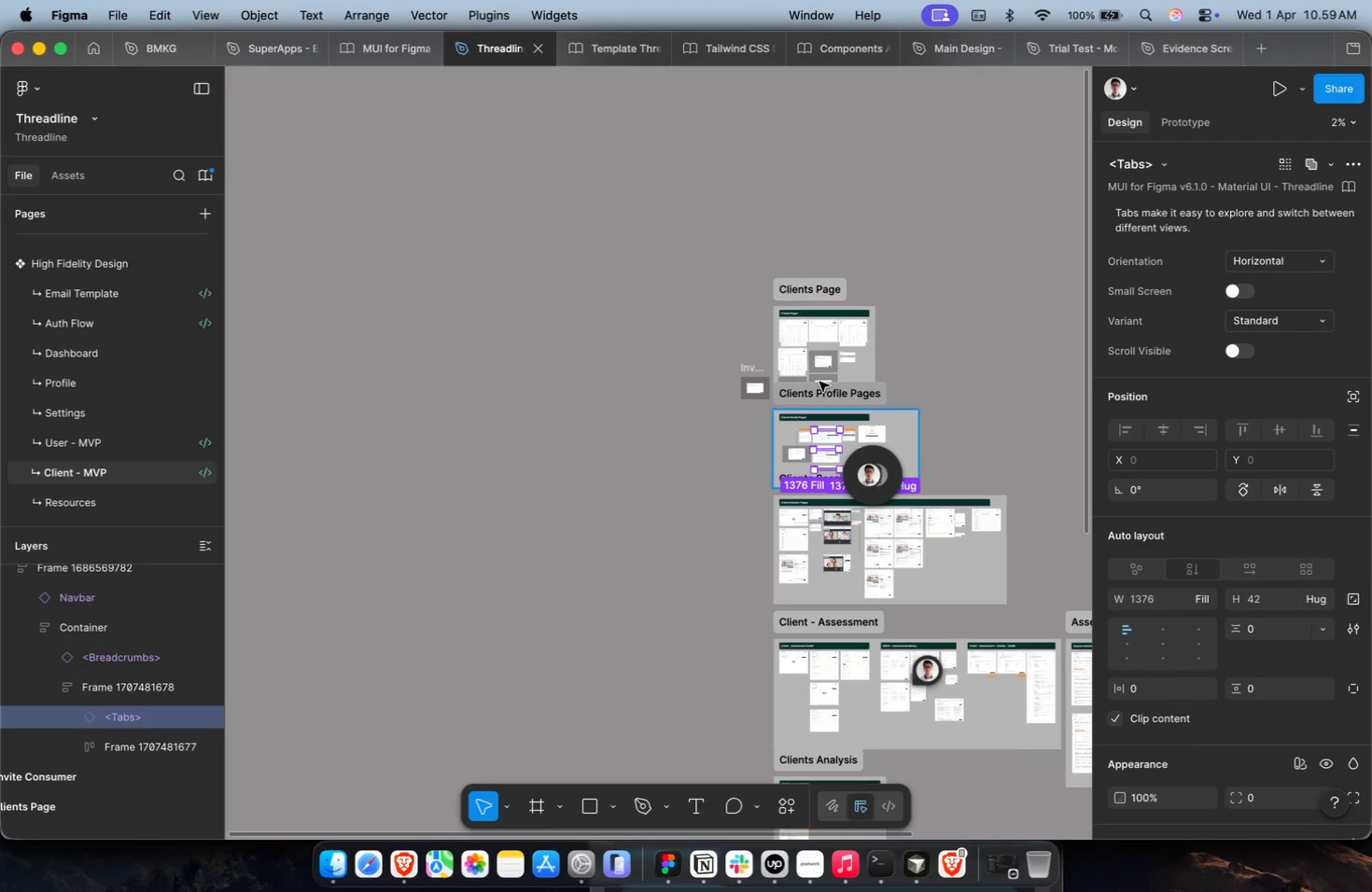 
key(Meta+CommandLeft)
 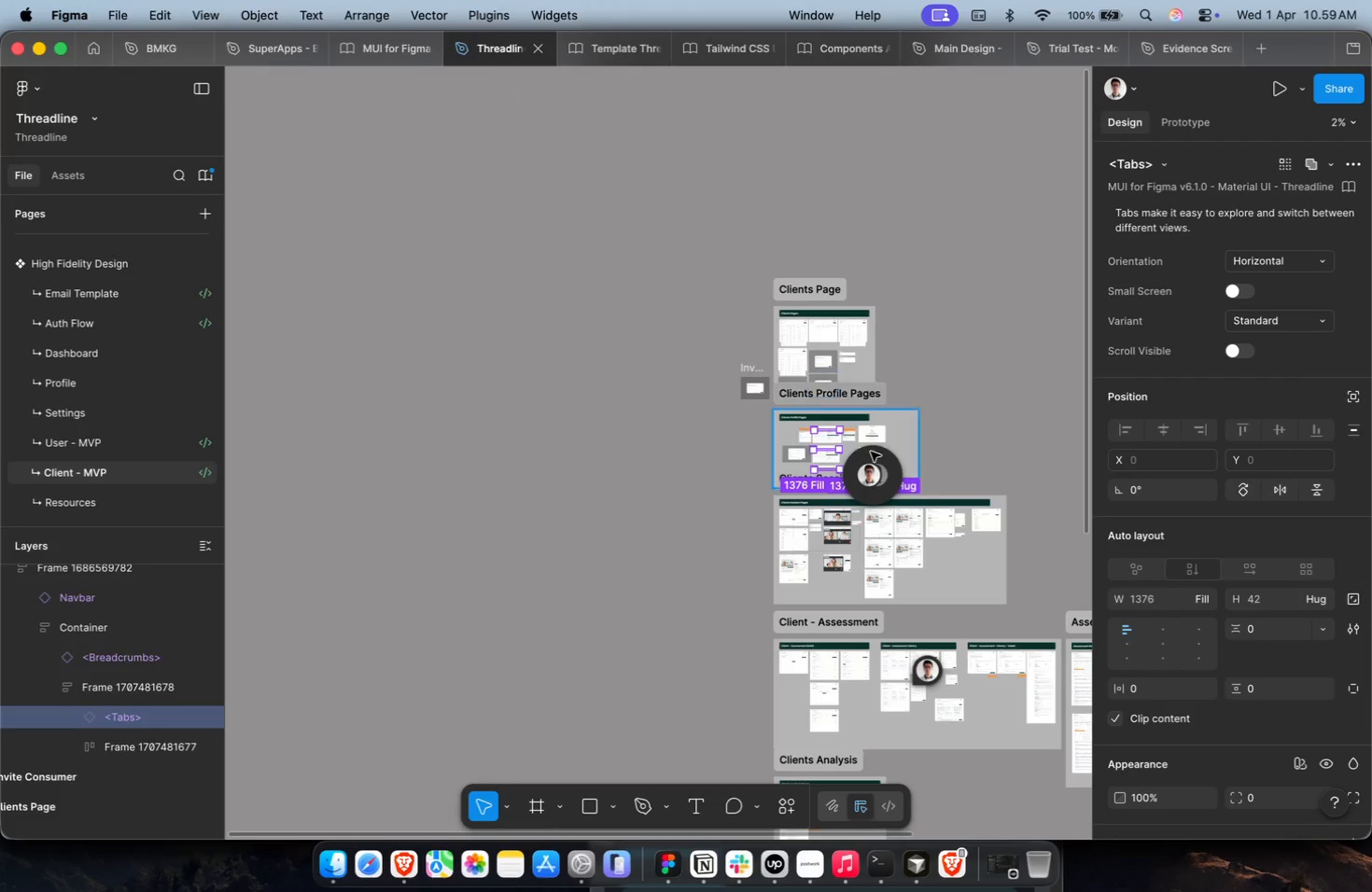 
scroll: coordinate [833, 455], scroll_direction: down, amount: 32.0
 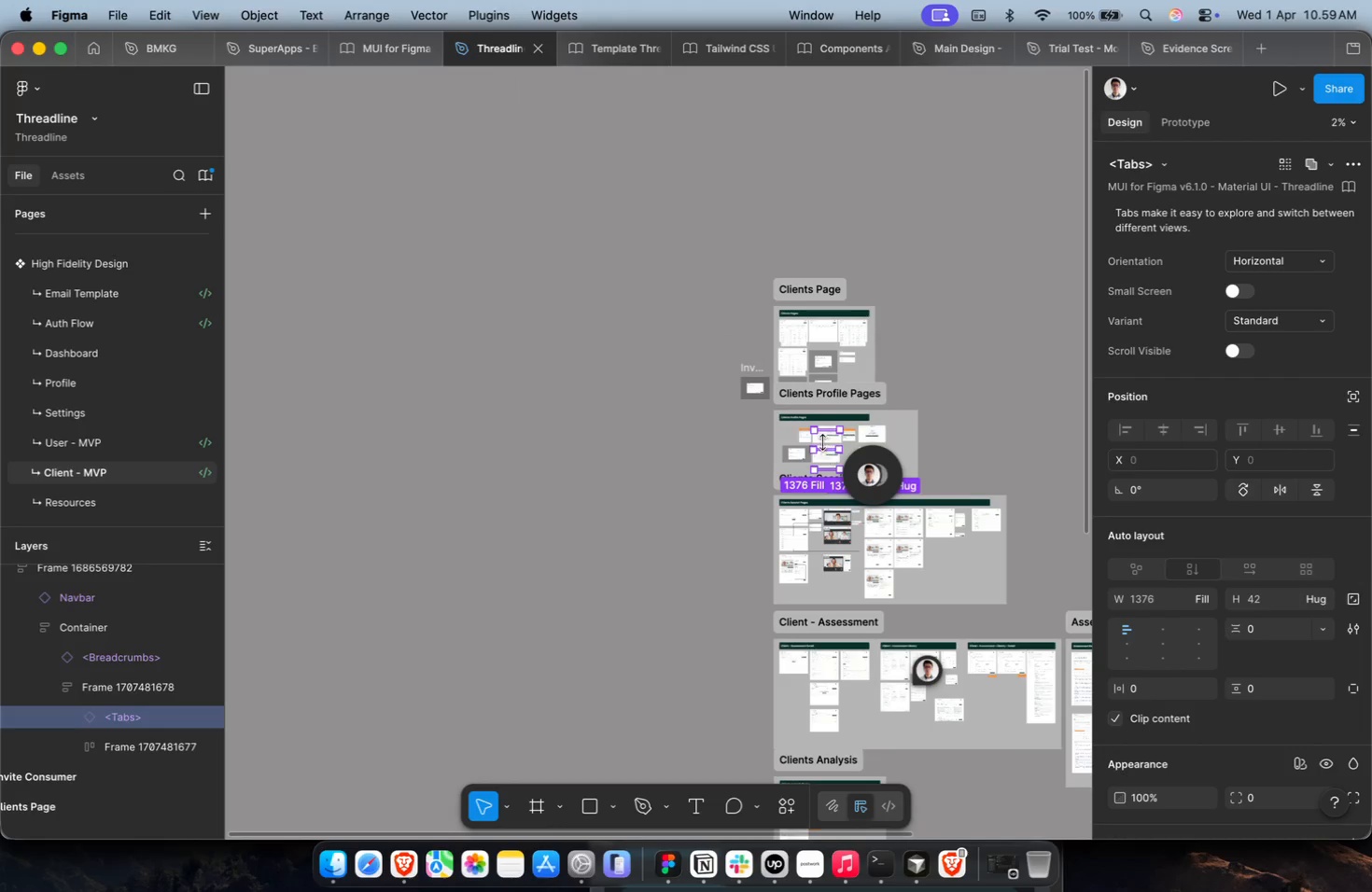 
hold_key(key=CommandLeft, duration=0.92)
 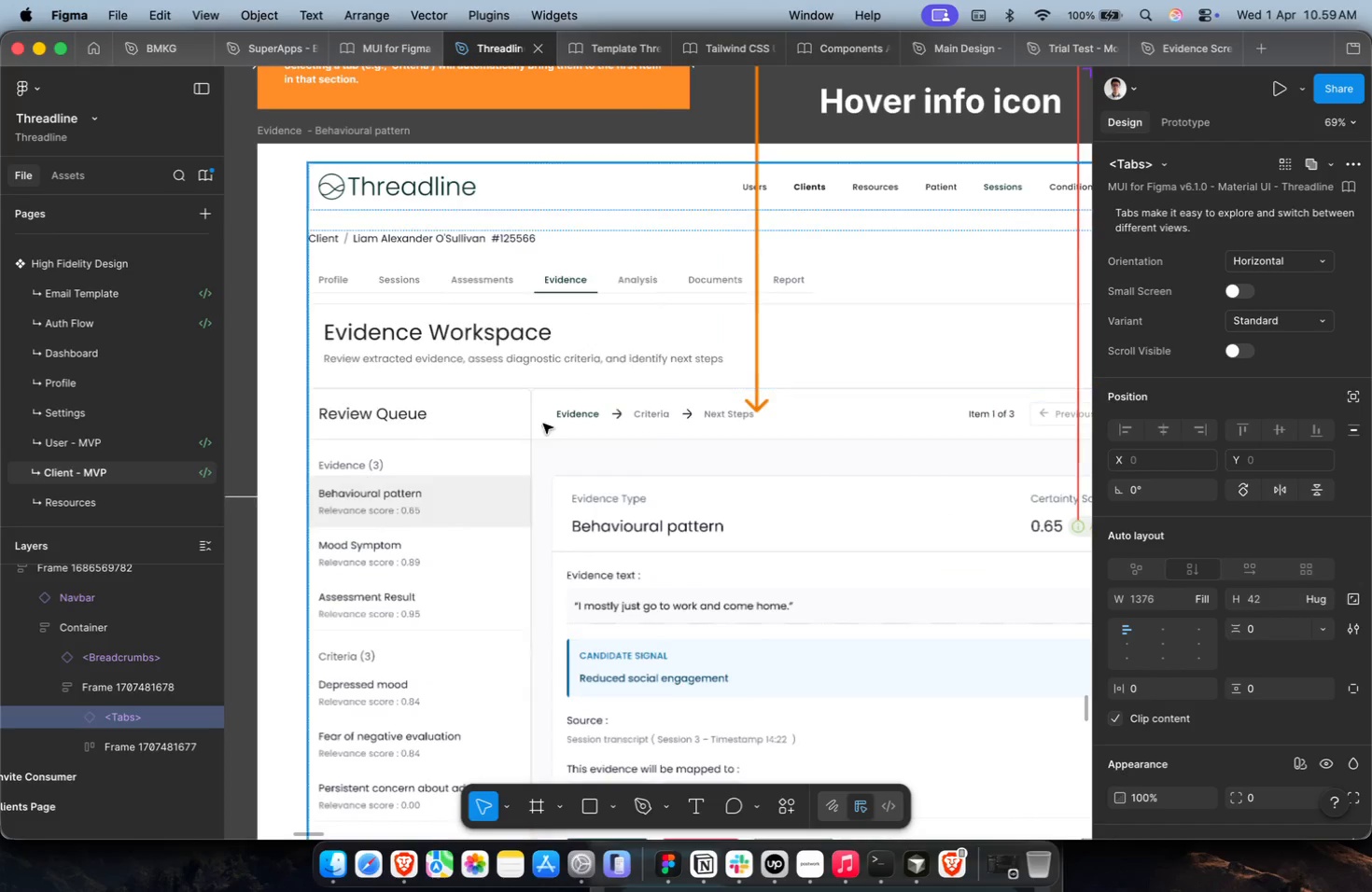 
scroll: coordinate [895, 483], scroll_direction: down, amount: 38.0
 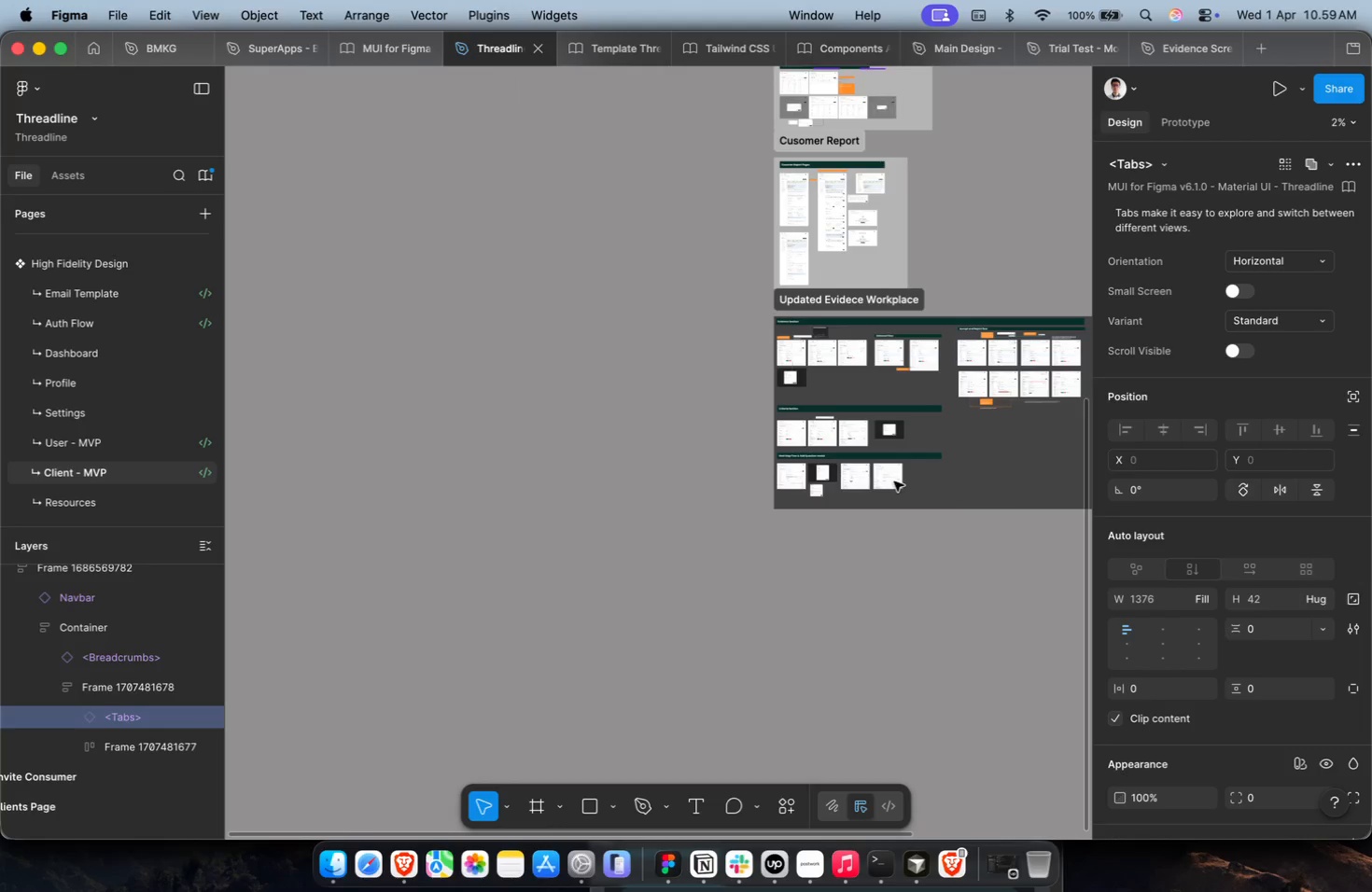 
key(Meta+CommandLeft)
 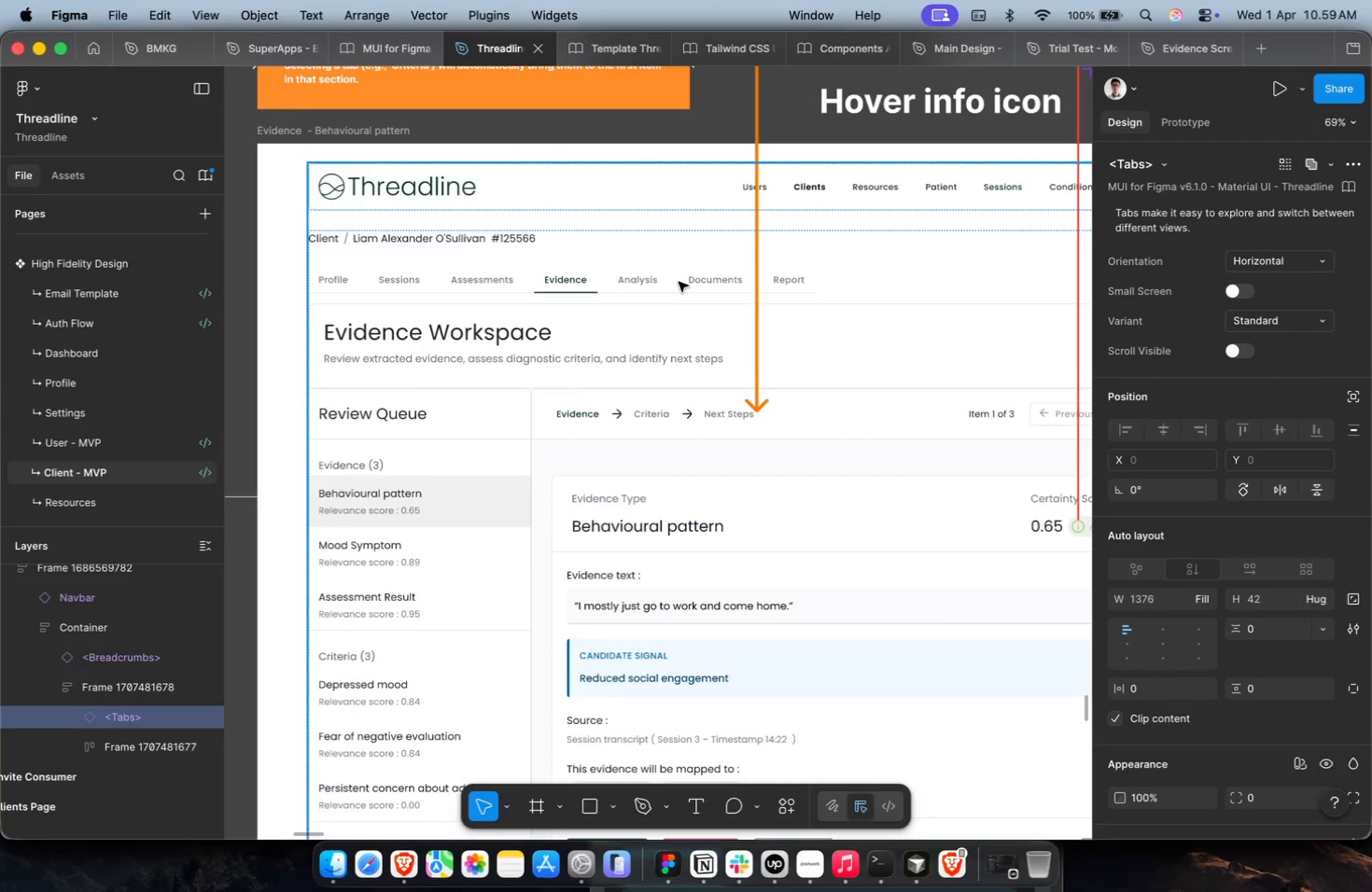 
scroll: coordinate [538, 453], scroll_direction: up, amount: 53.0
 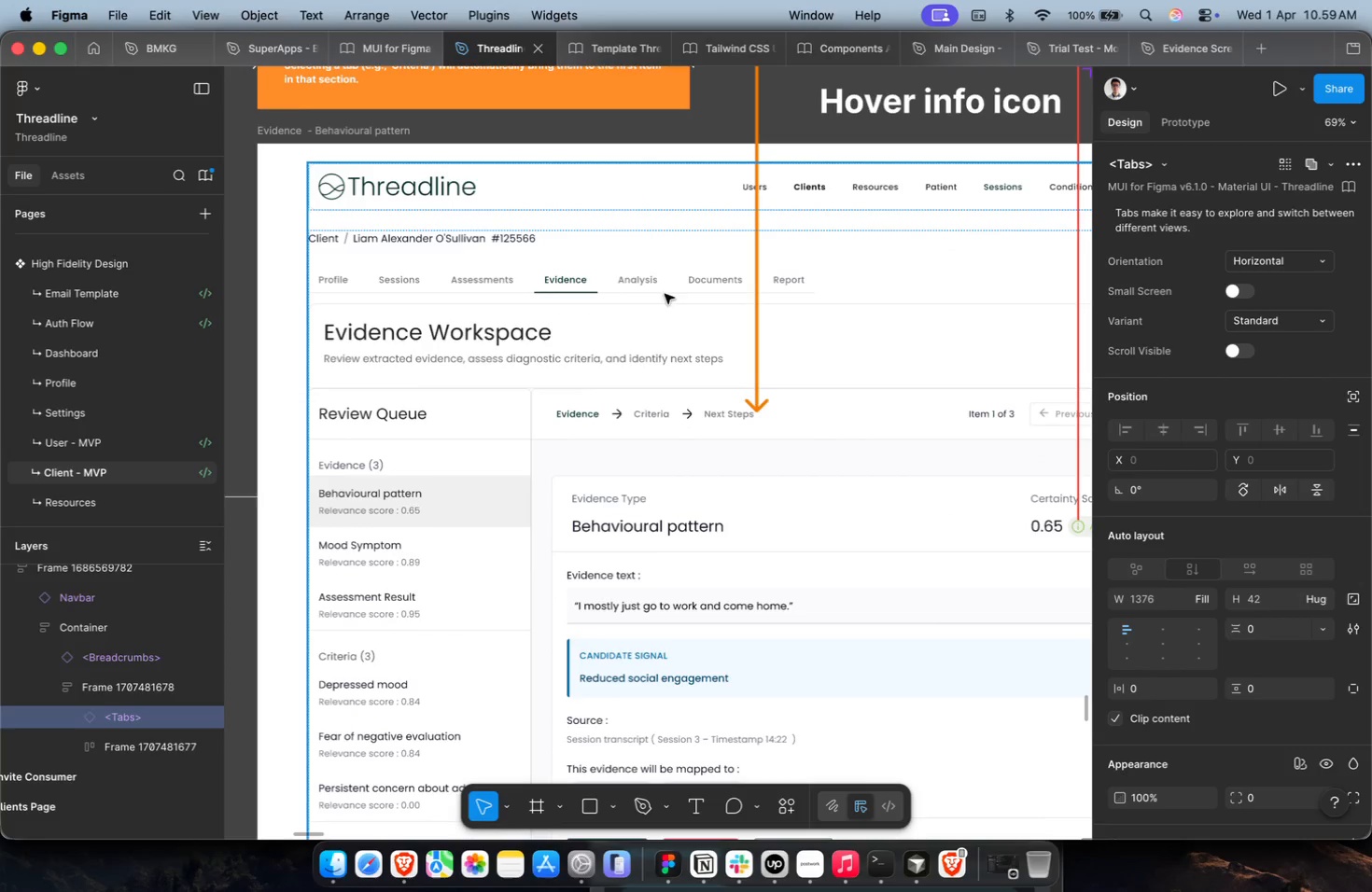 
double_click([680, 278])
 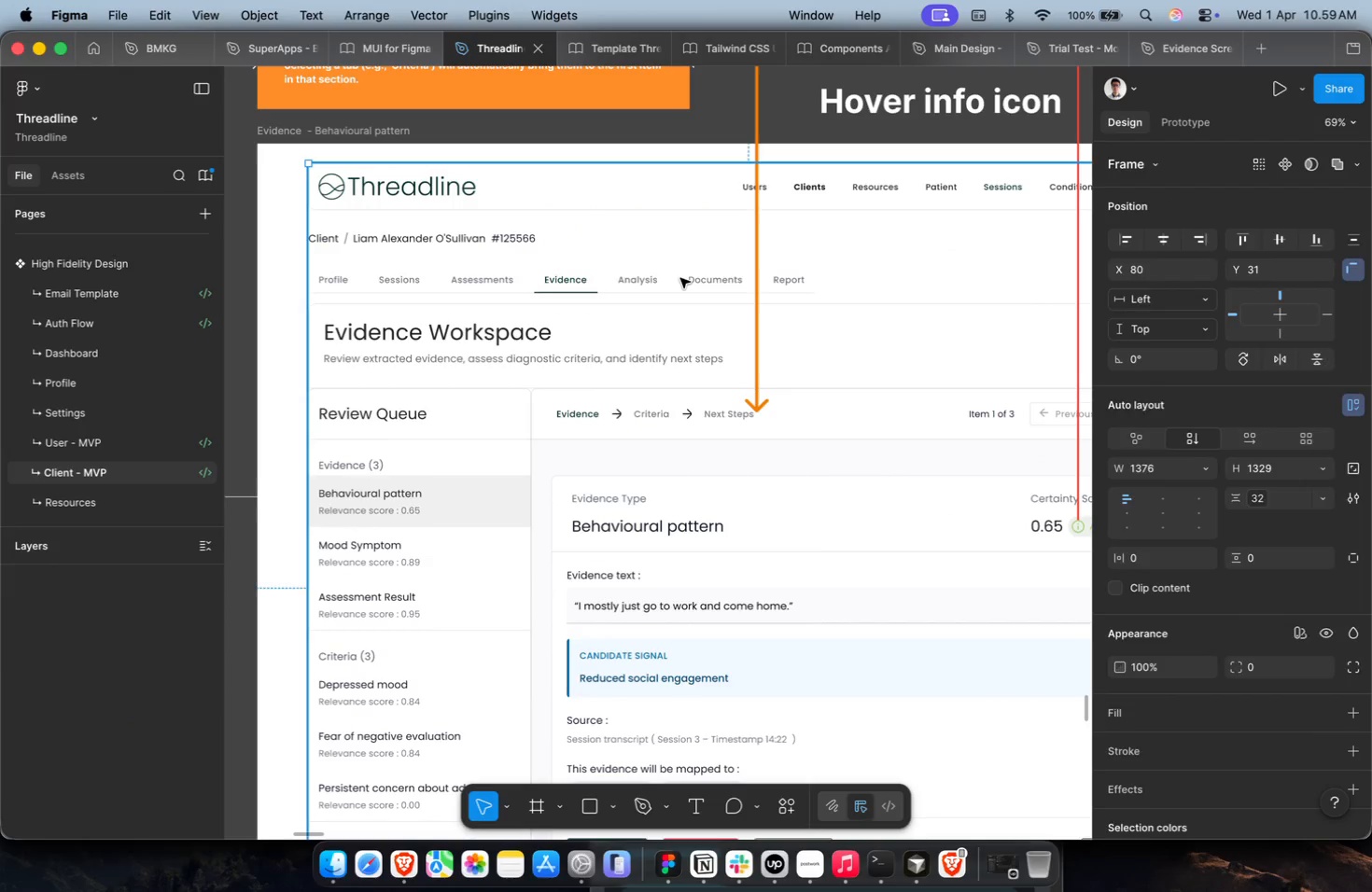 
triple_click([680, 278])
 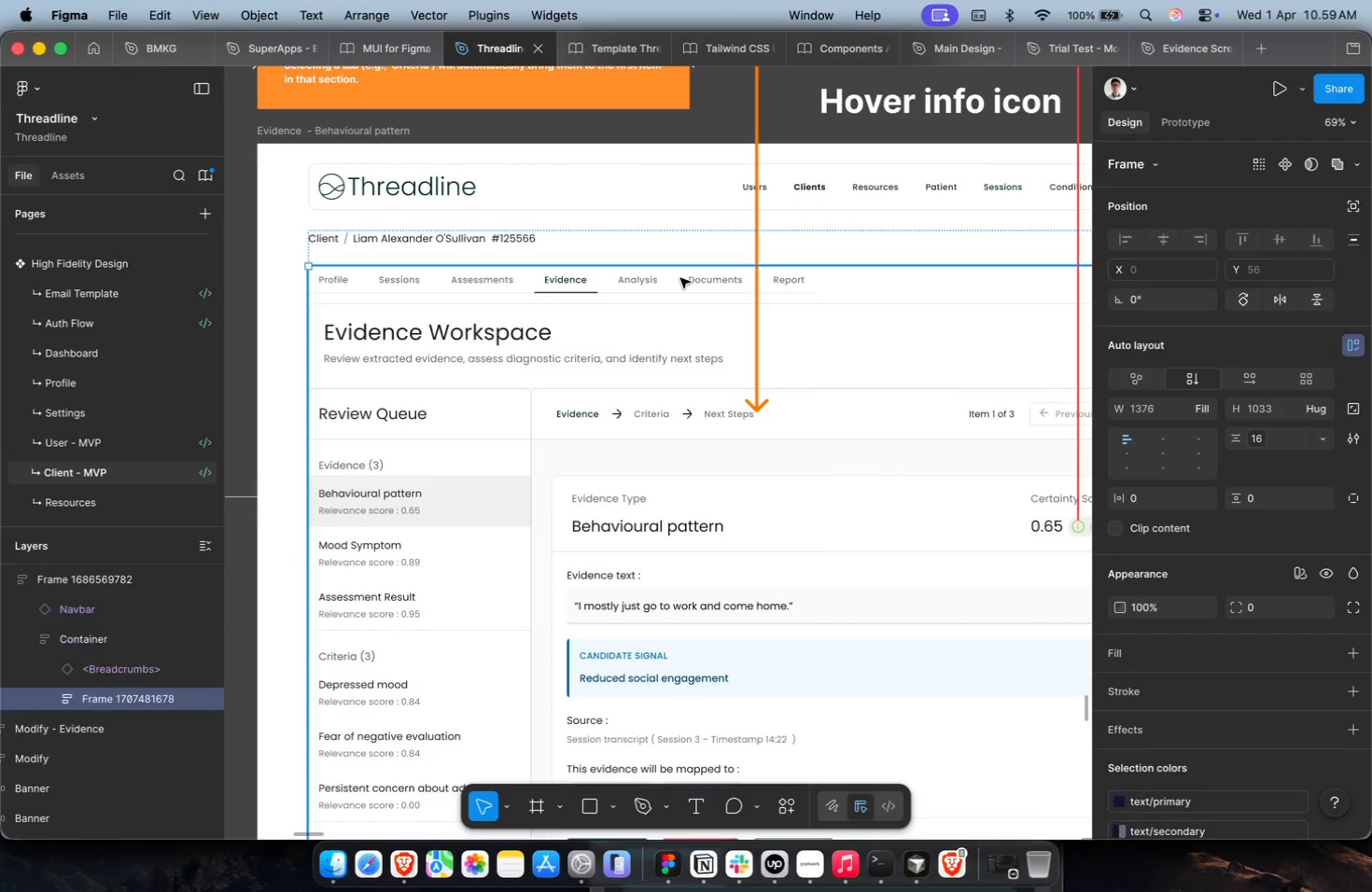 
triple_click([680, 278])
 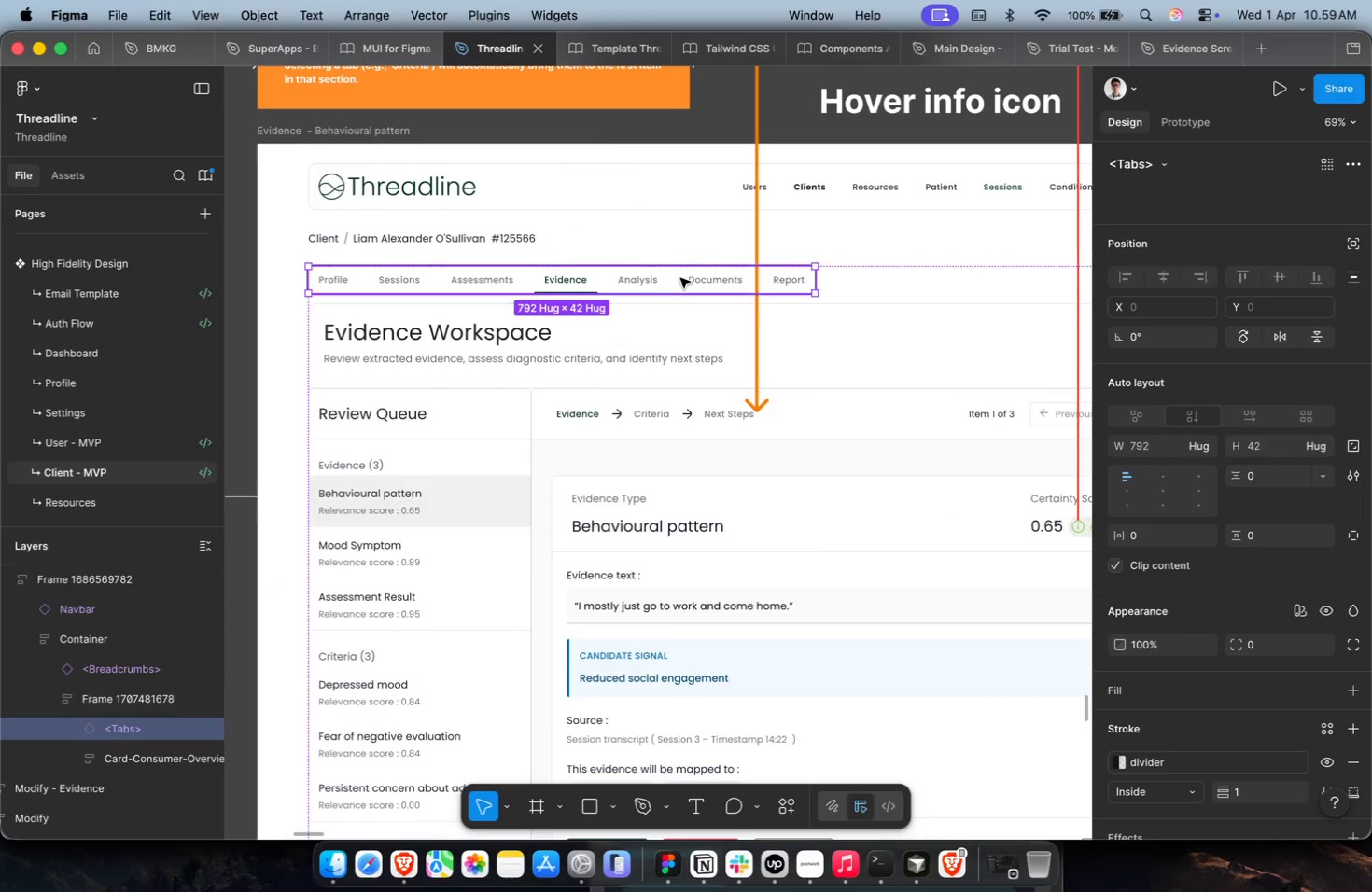 
key(Meta+Shift+R)
 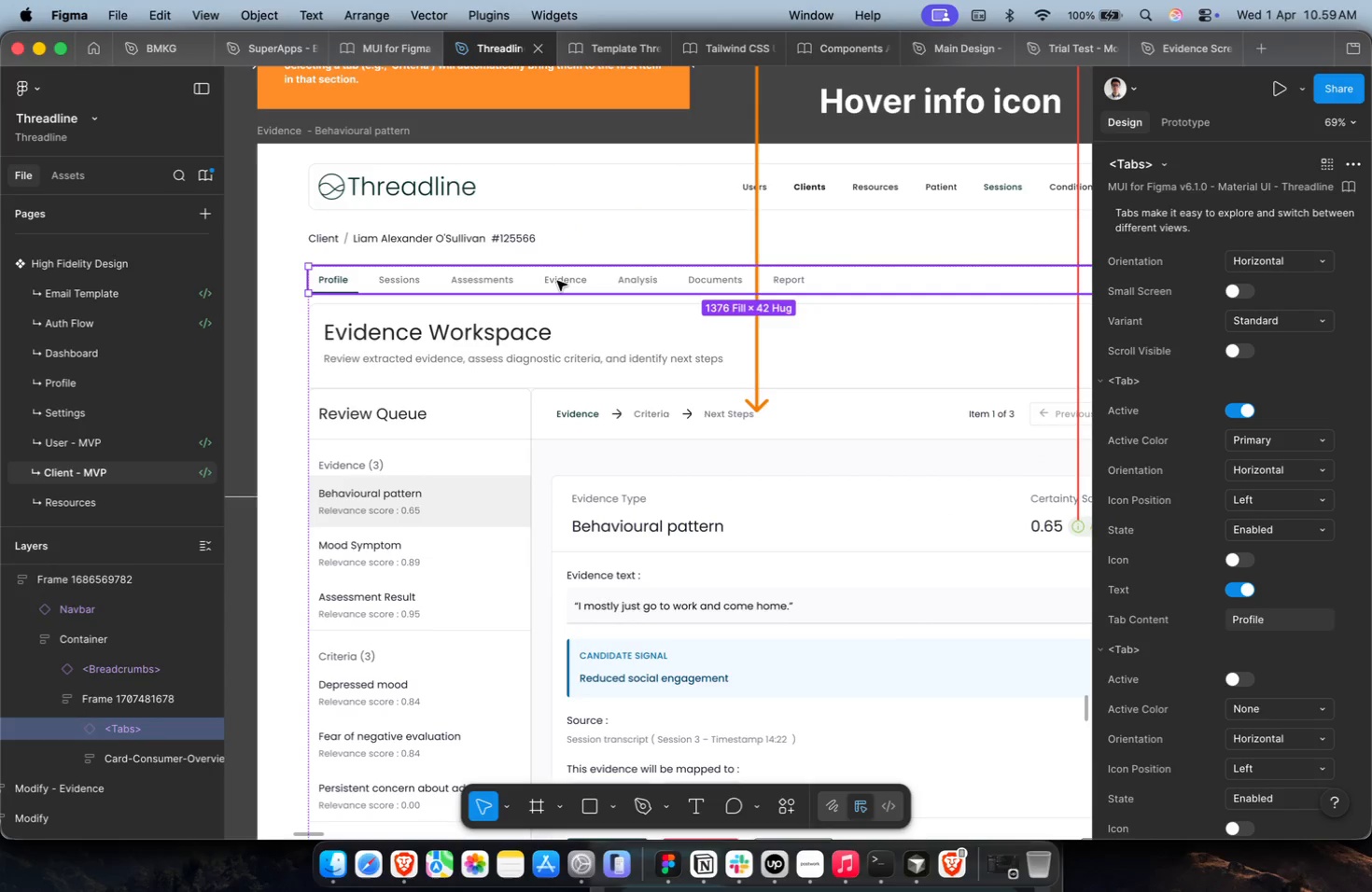 
double_click([558, 280])
 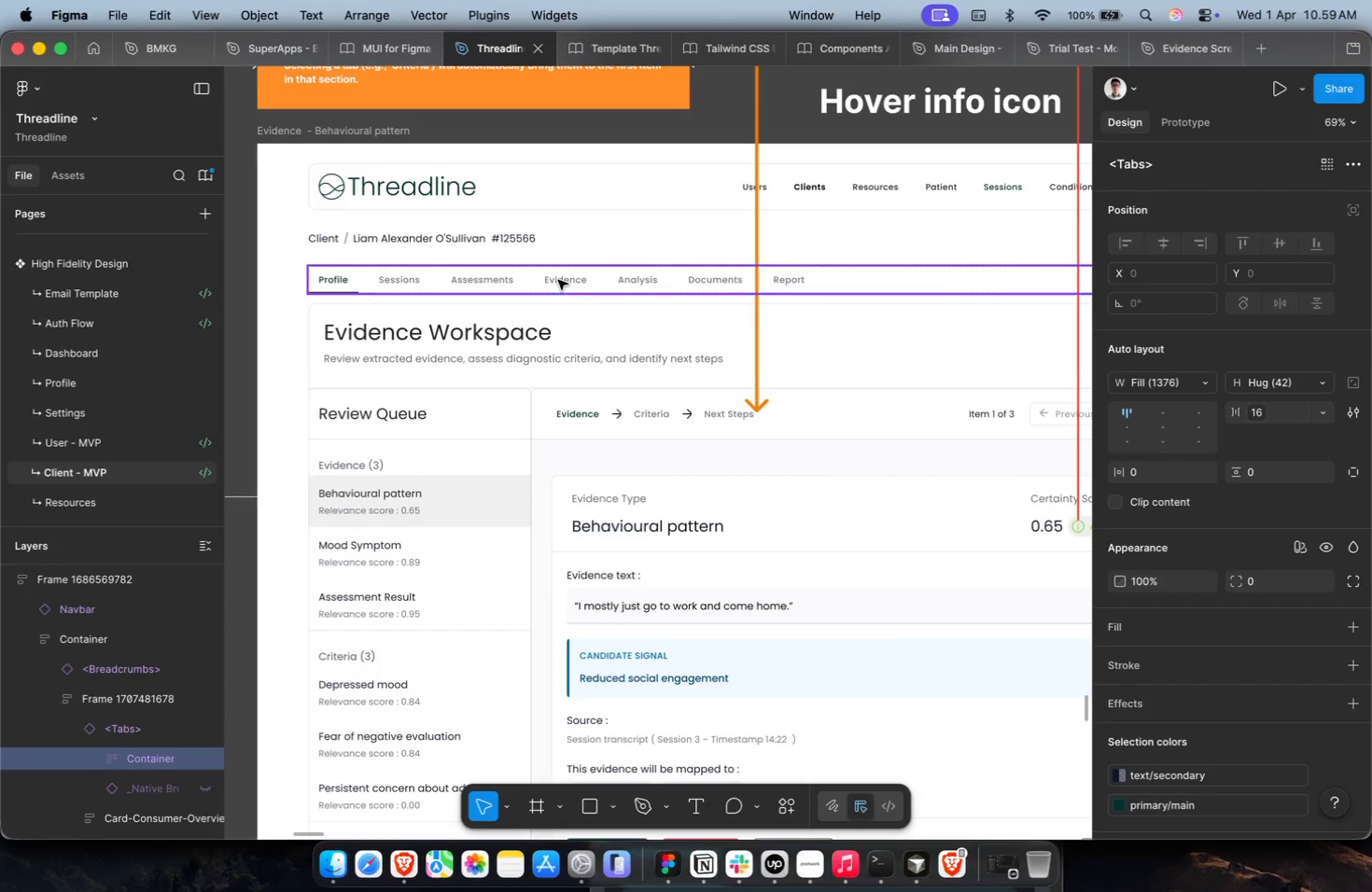 
triple_click([558, 280])
 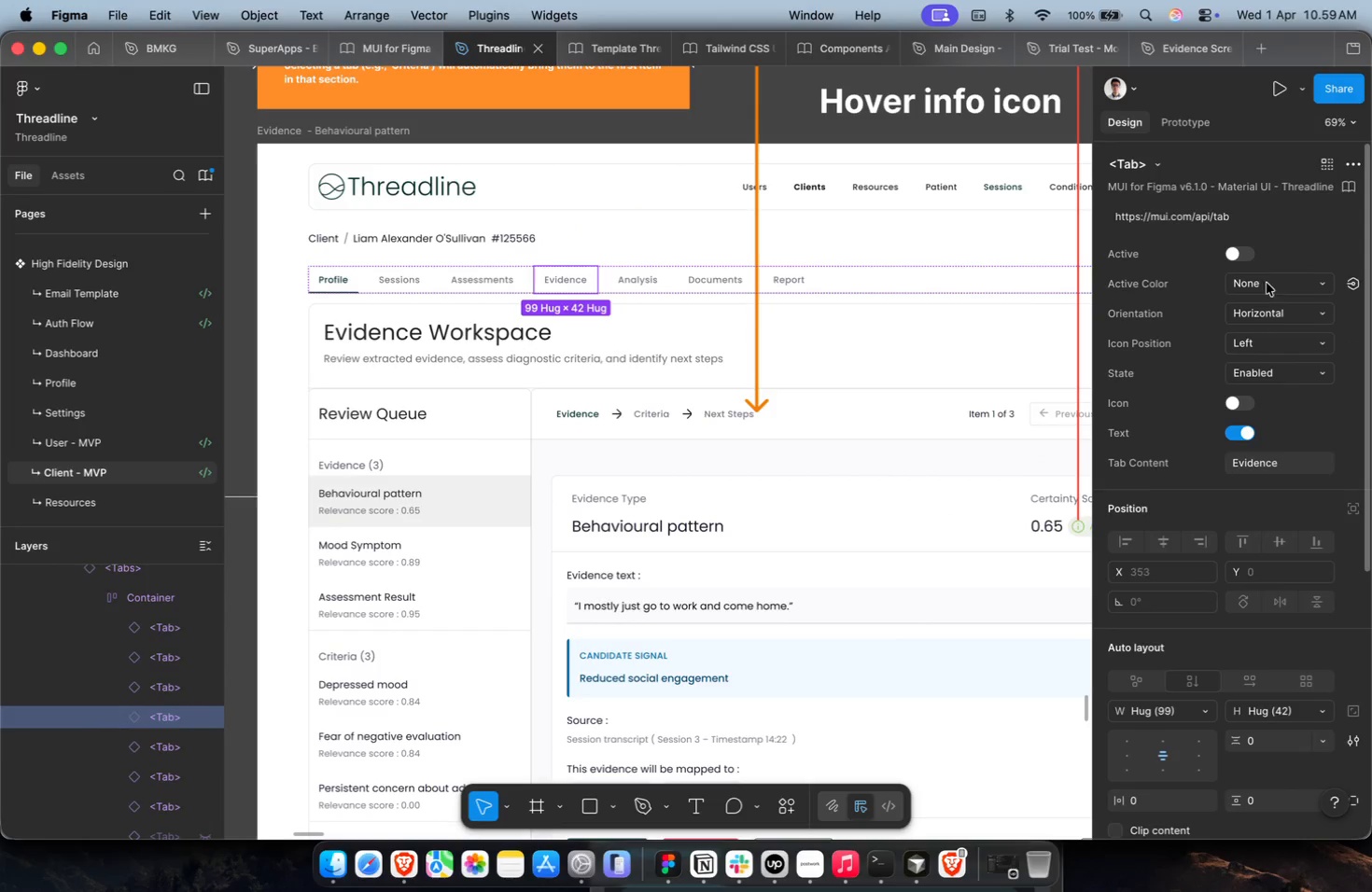 
left_click([1239, 252])
 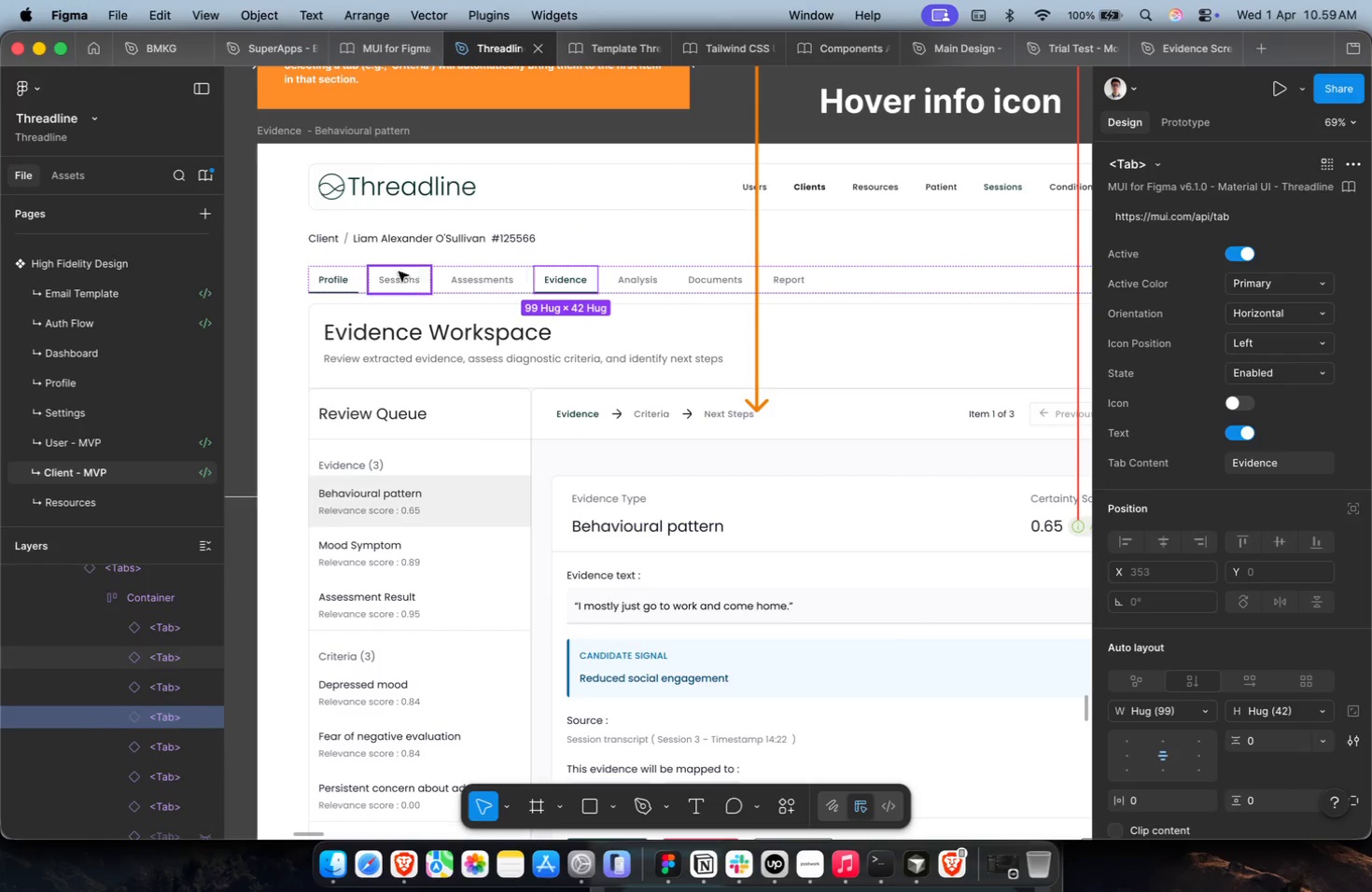 
left_click([357, 279])
 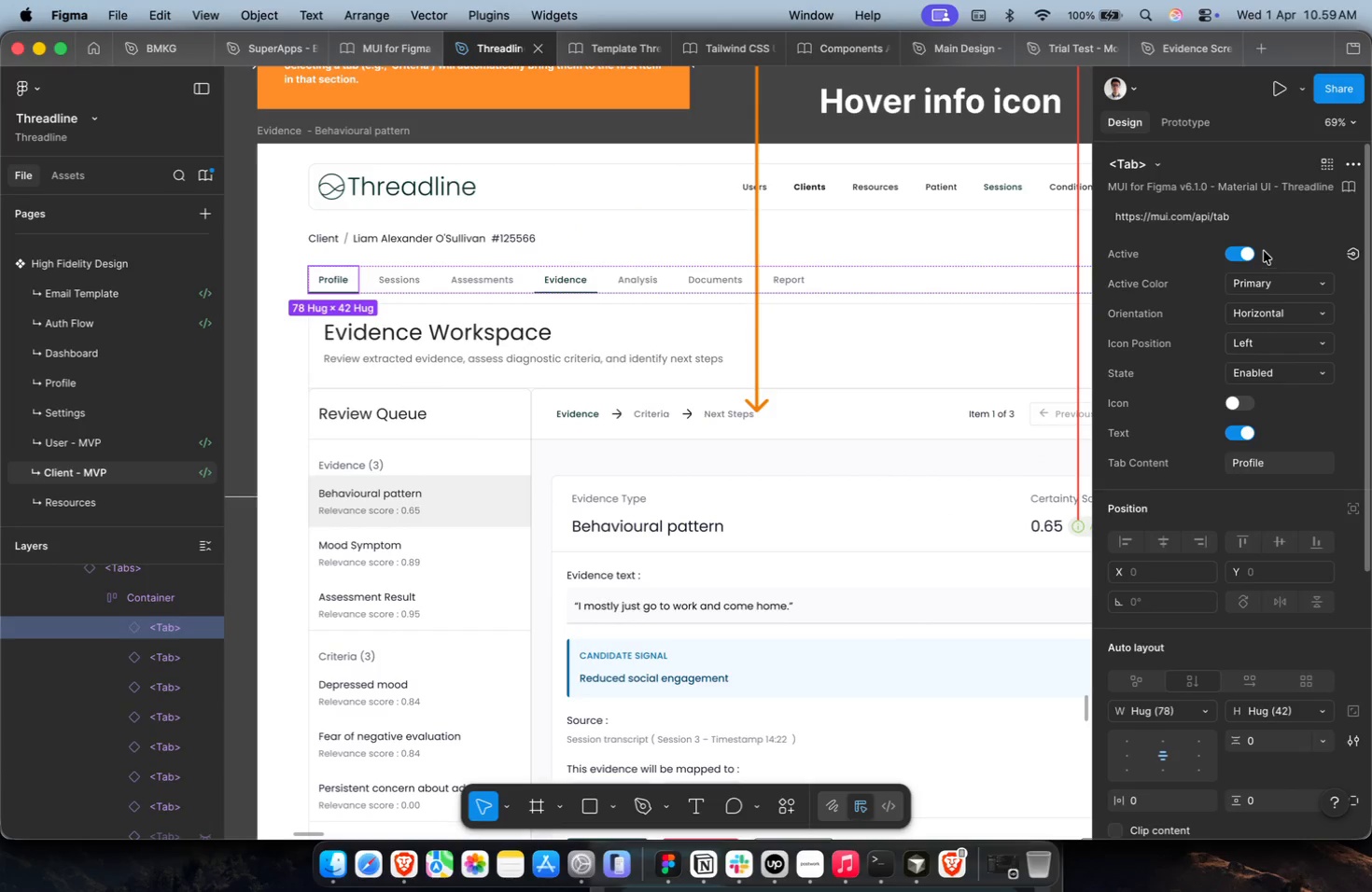 
left_click([1239, 254])
 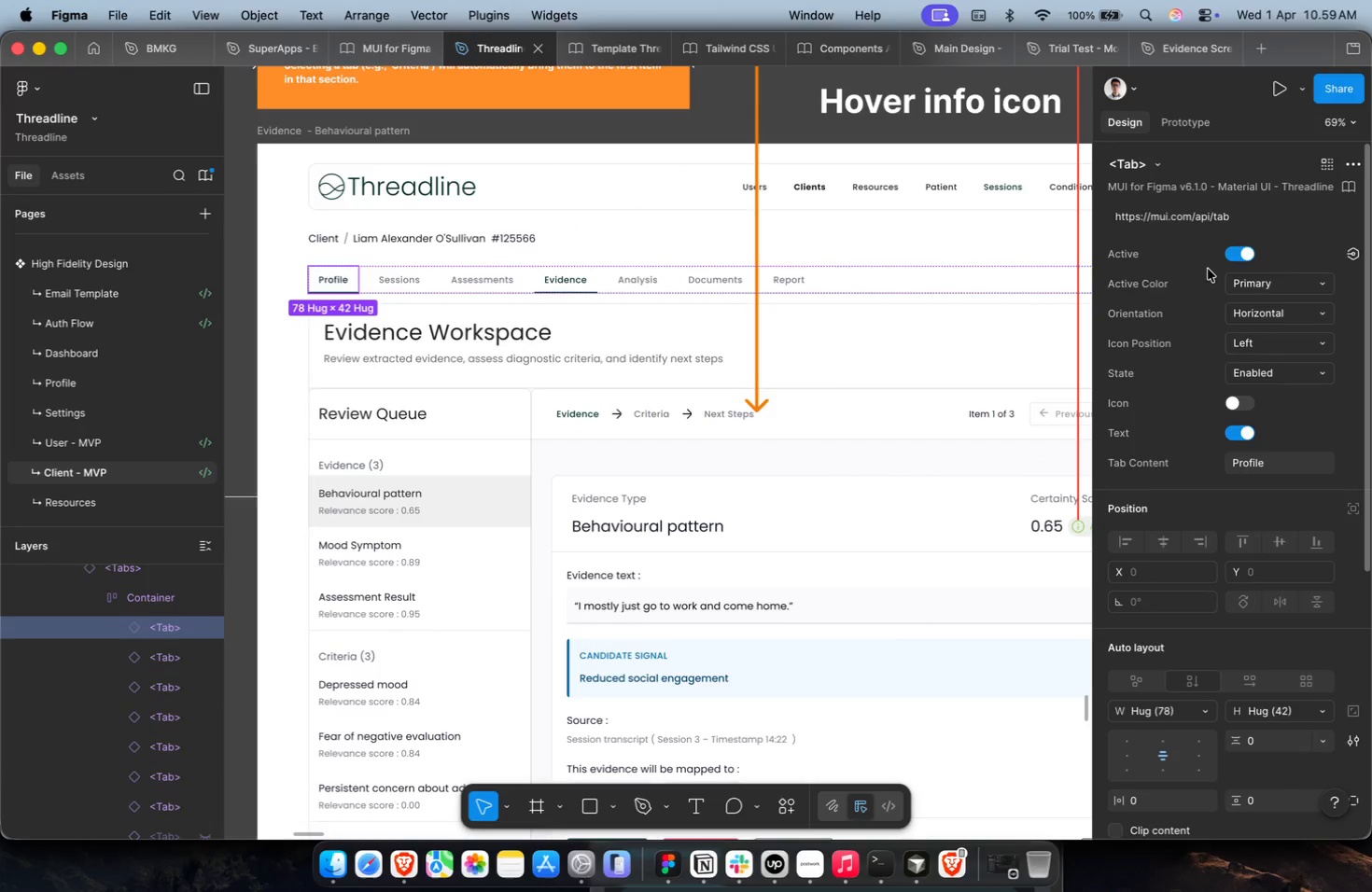 
hold_key(key=CommandLeft, duration=0.84)
scroll: coordinate [869, 376], scroll_direction: down, amount: 4.0
 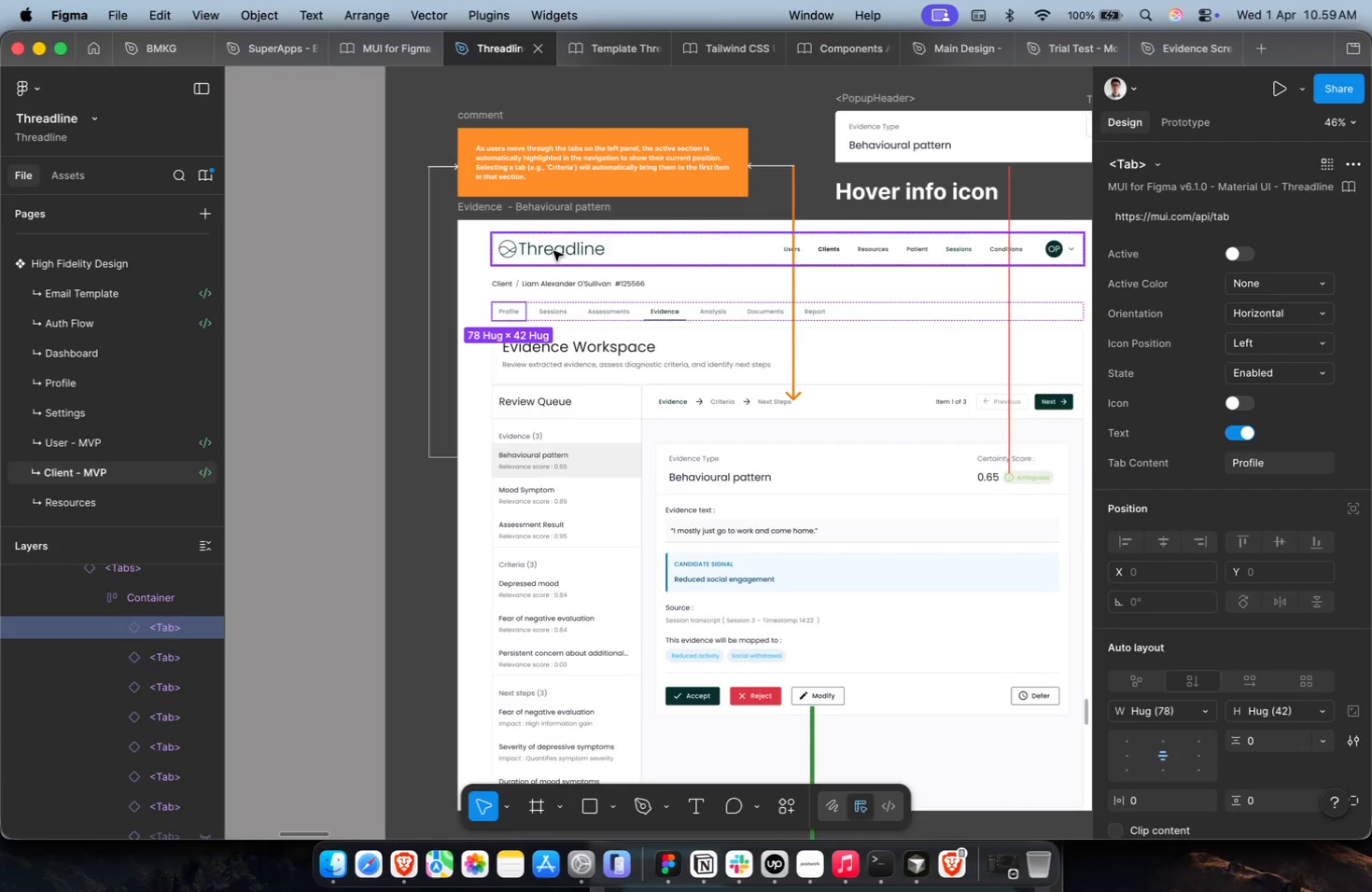 
left_click([567, 215])
 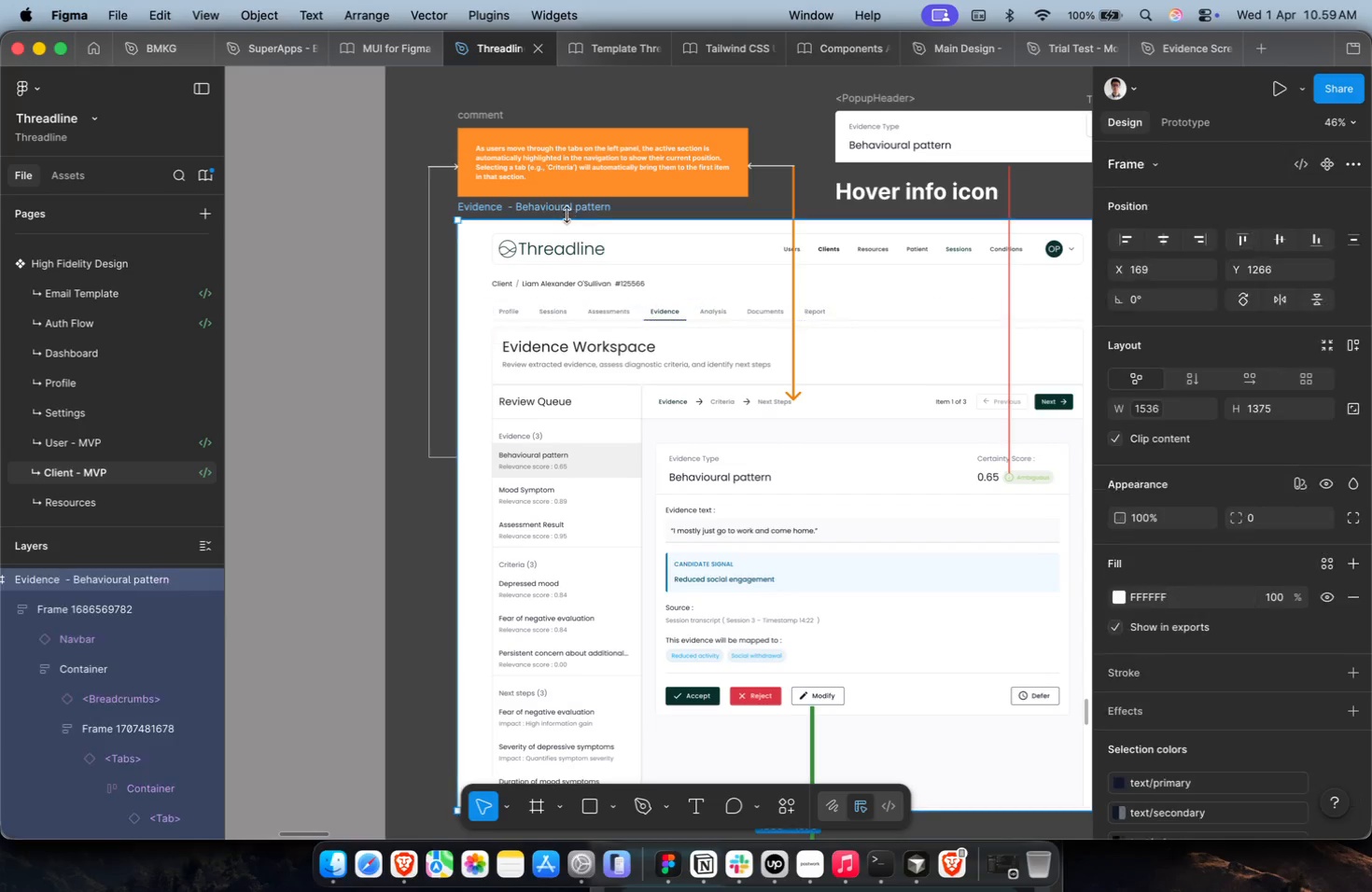 
key(Meta+C)
 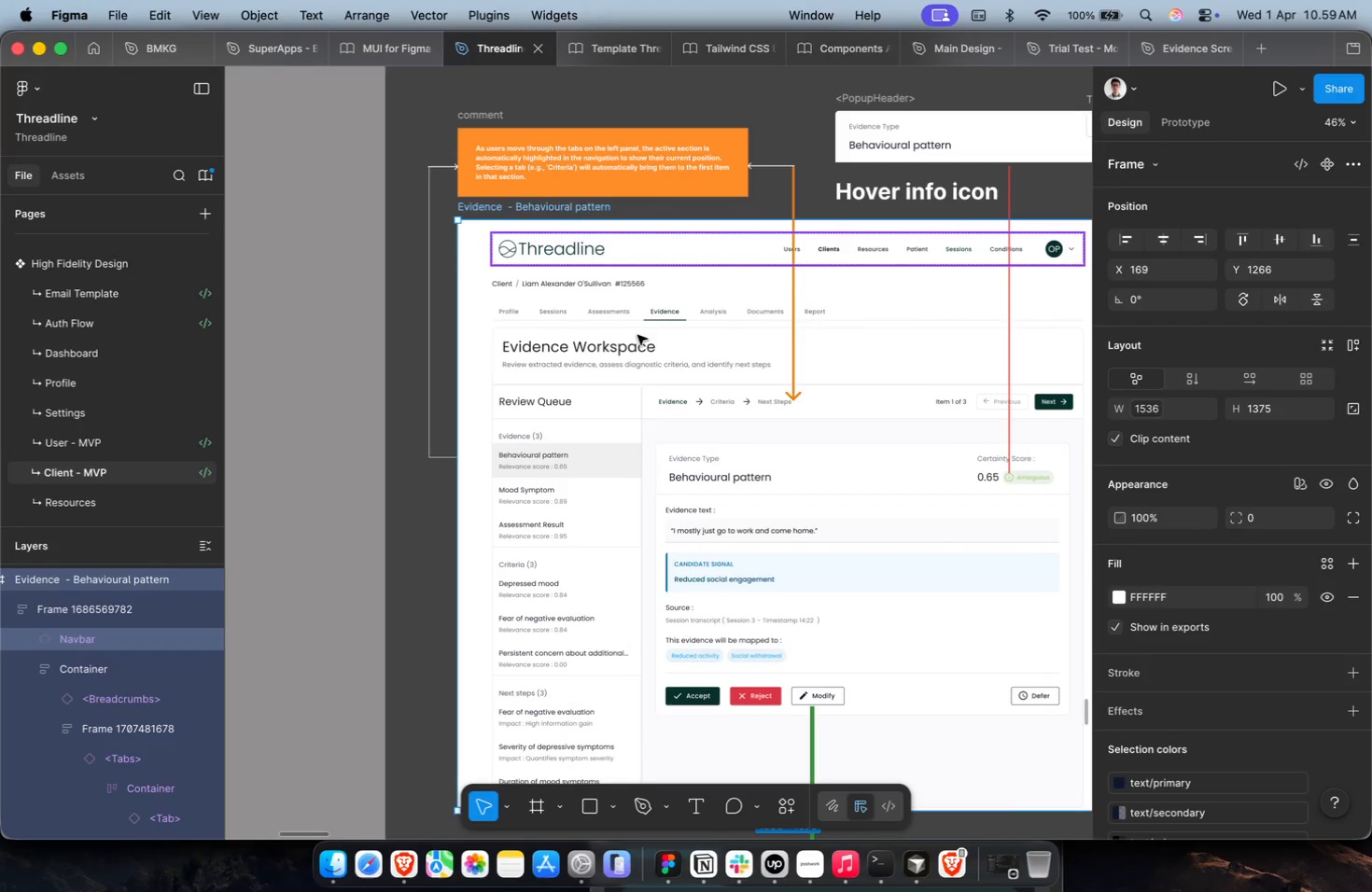 
key(Shift+ShiftLeft)
 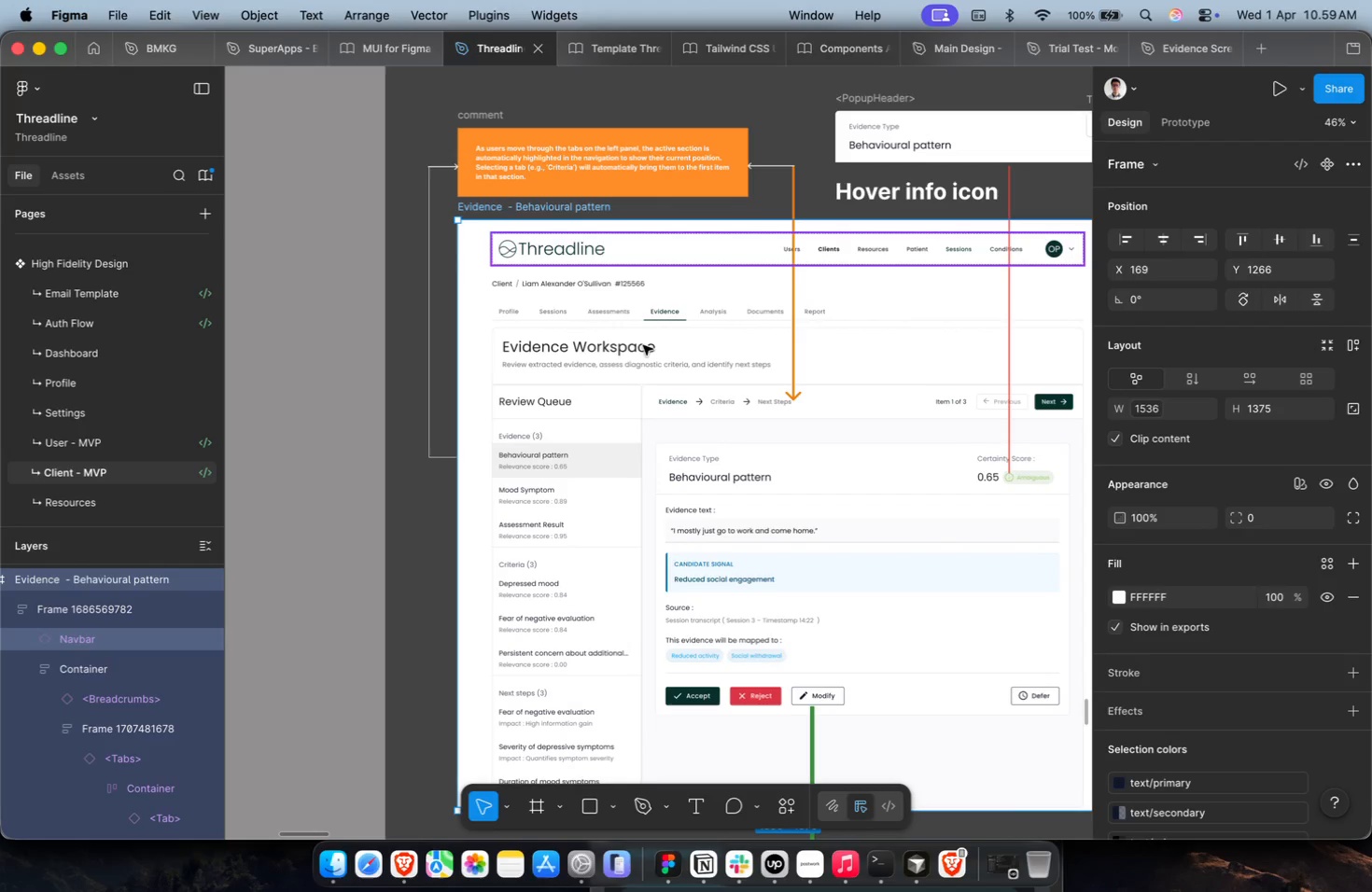 
key(Meta+CommandLeft)
 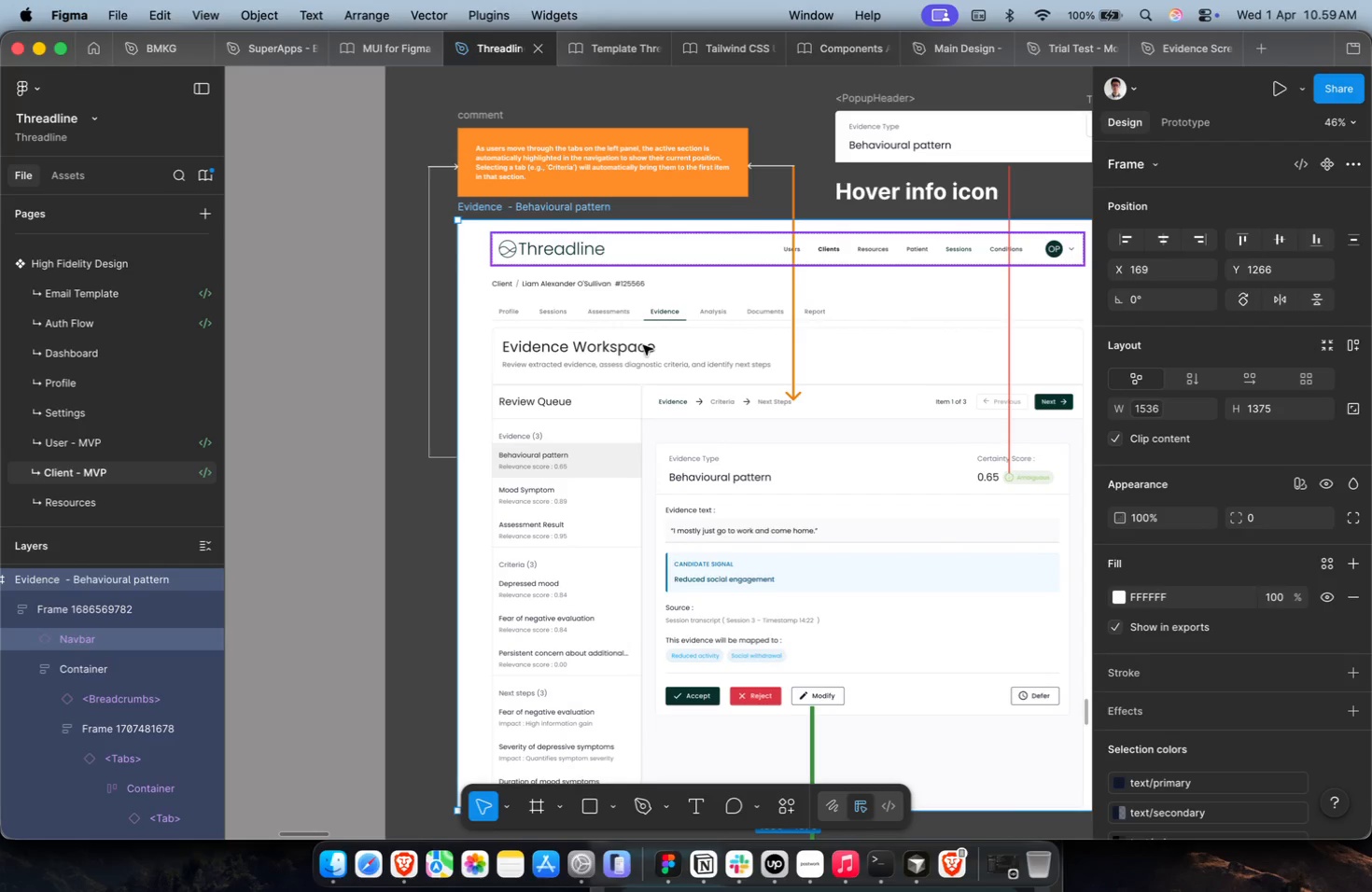 
key(Shift+ShiftLeft)
 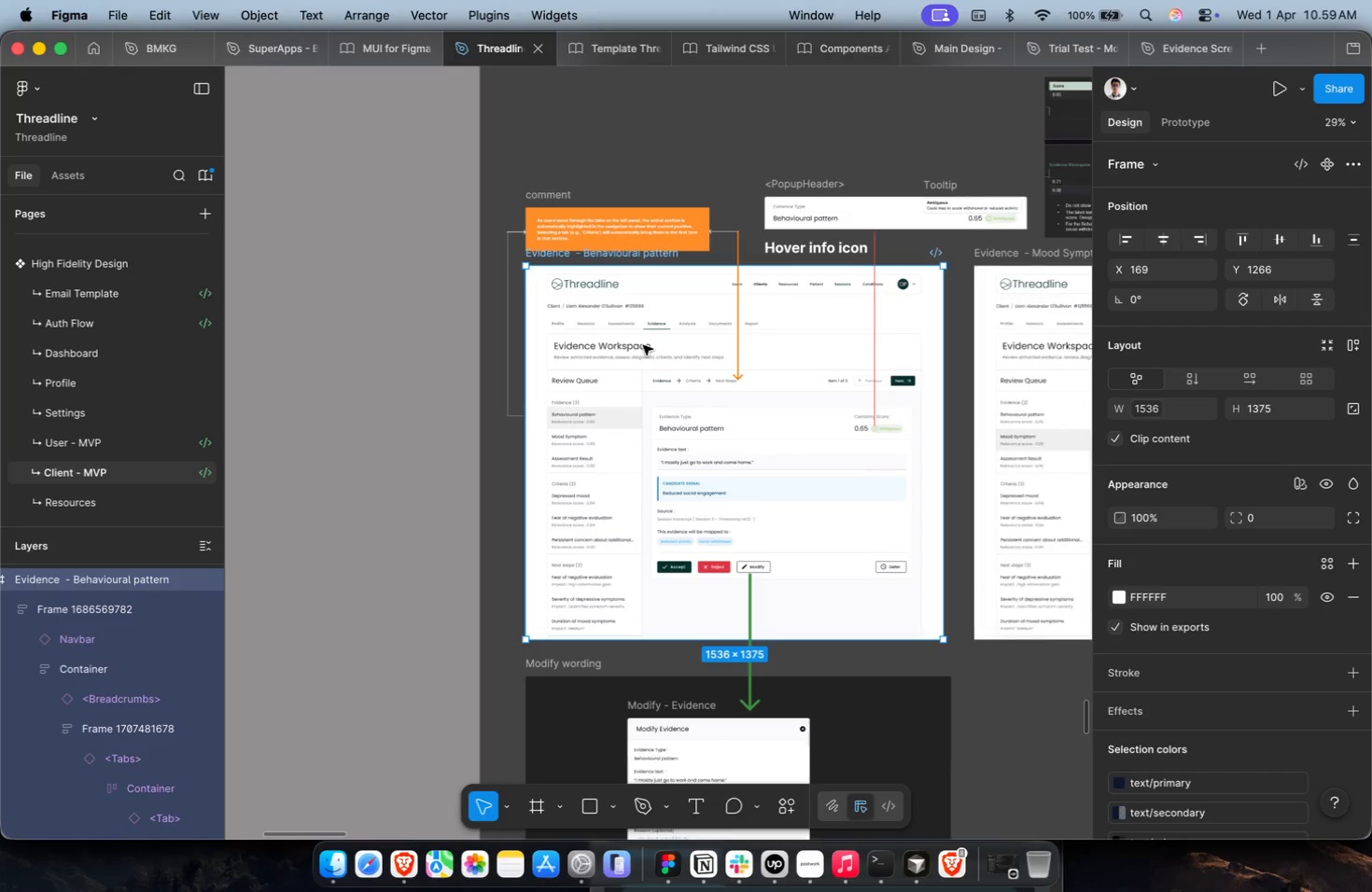 
key(Meta+CommandLeft)
 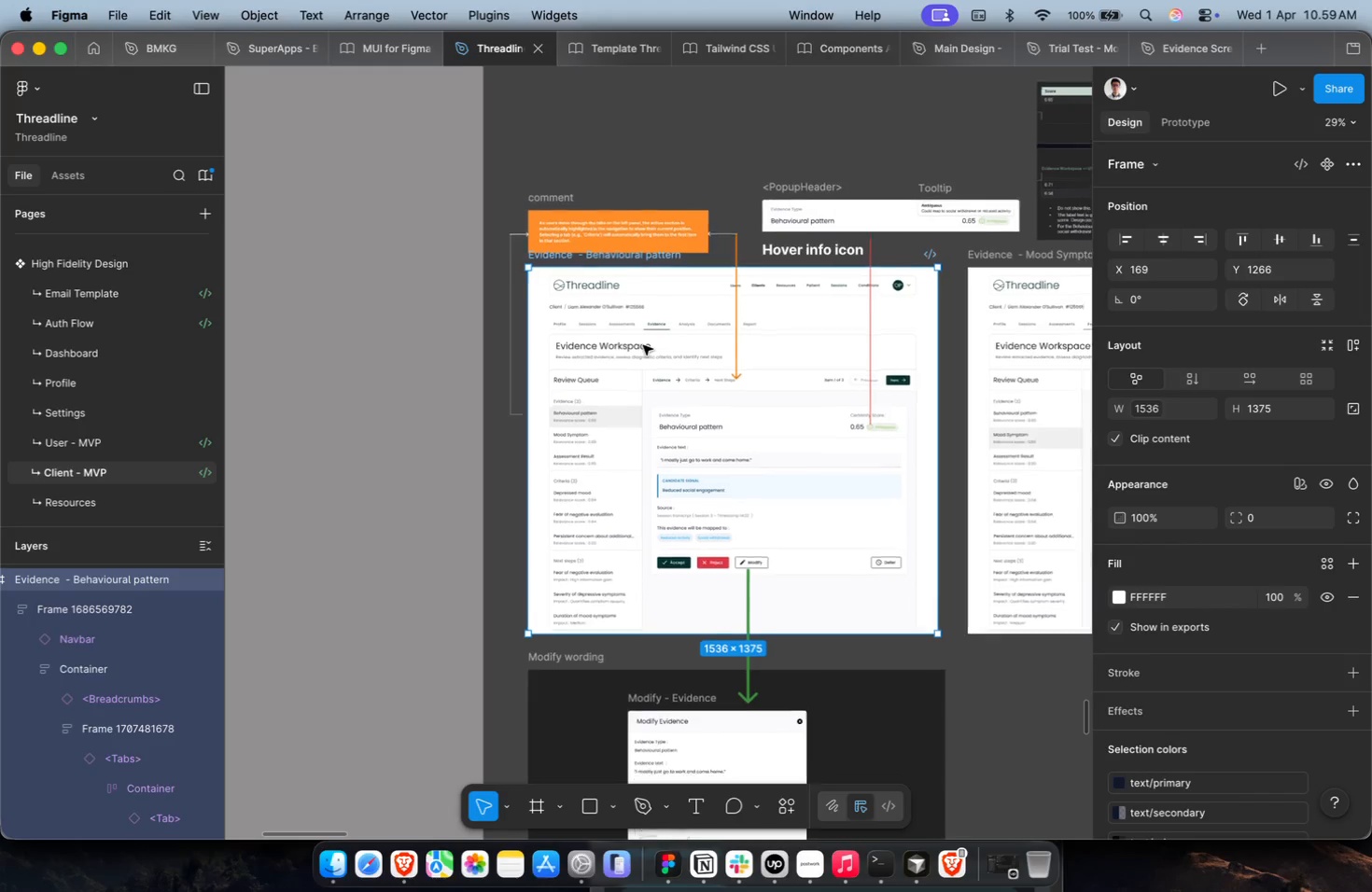 
scroll: coordinate [643, 345], scroll_direction: down, amount: 18.0
 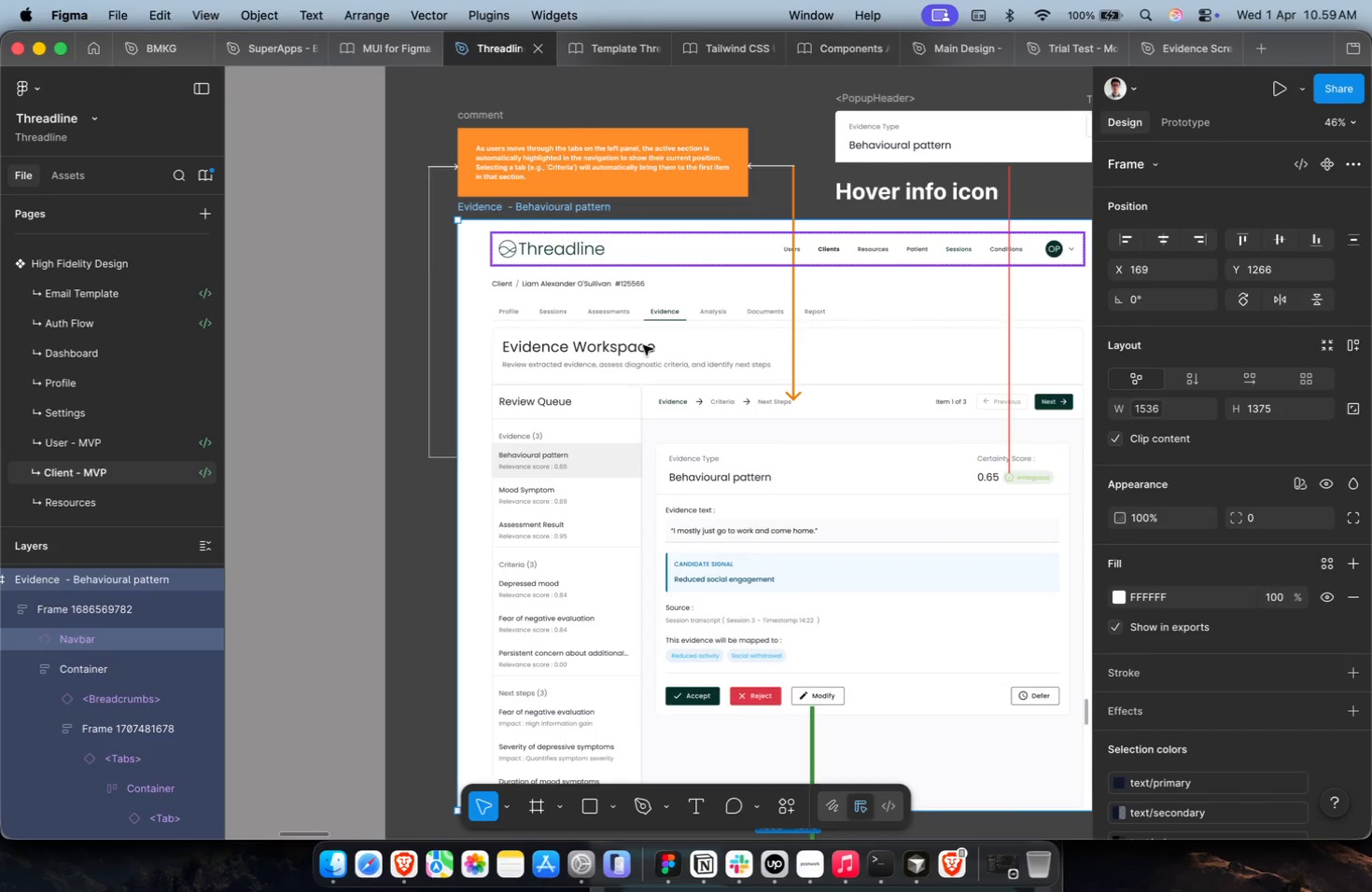 
hold_key(key=ShiftLeft, duration=0.33)
scroll: coordinate [643, 345], scroll_direction: up, amount: 3.0
 